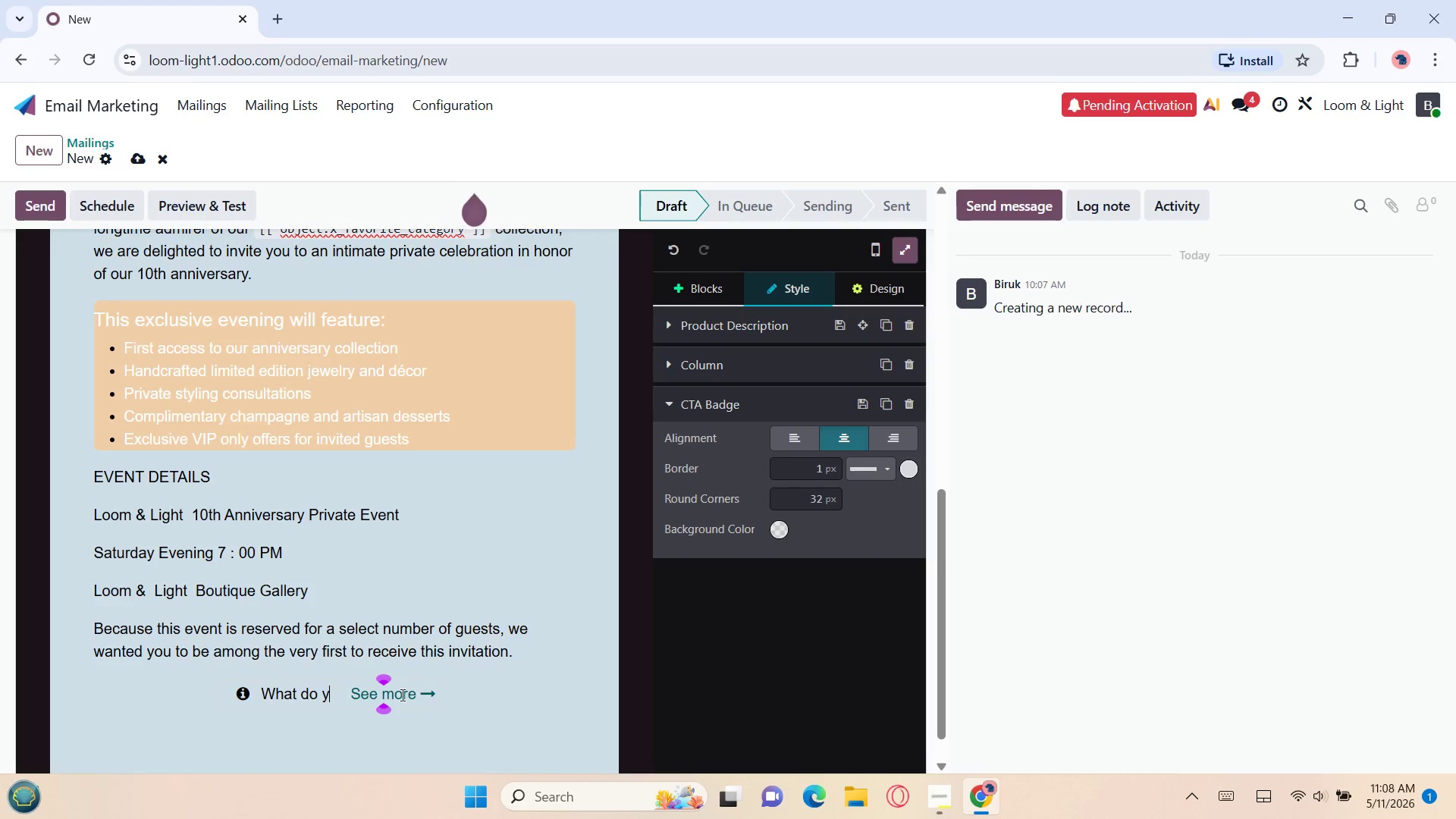 
key(Backspace)
 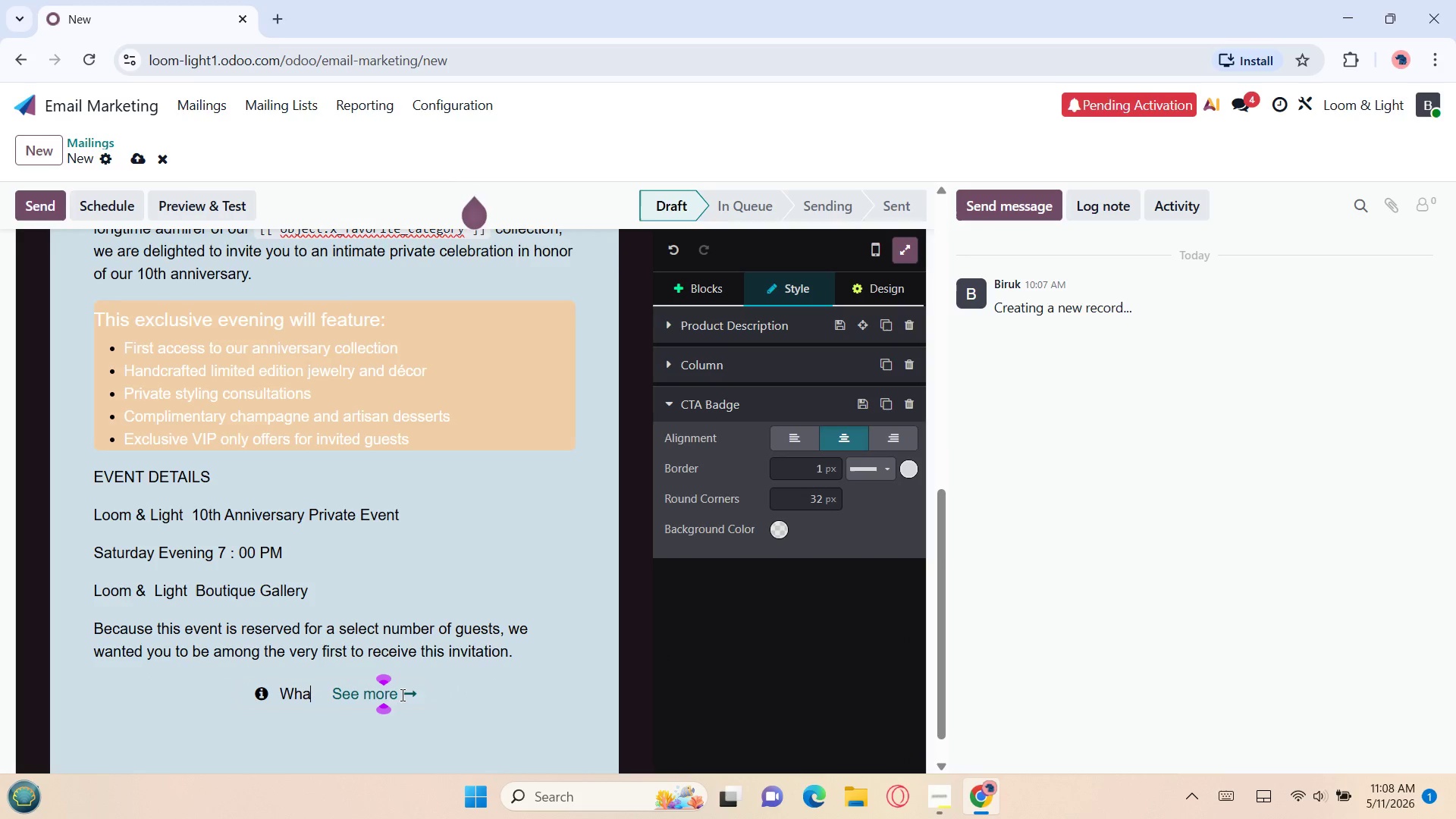 
key(Backspace)
 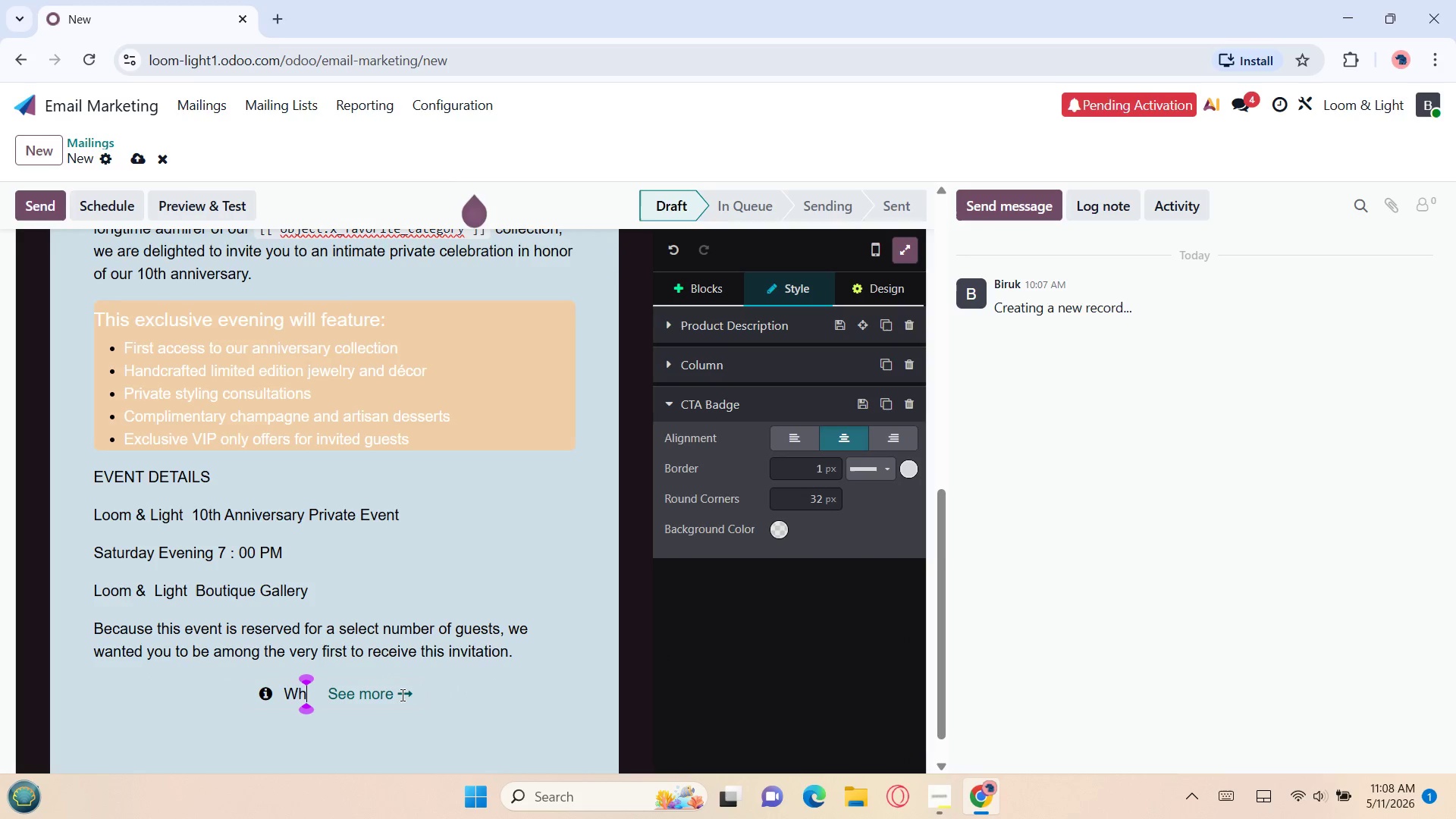 
key(Backspace)
 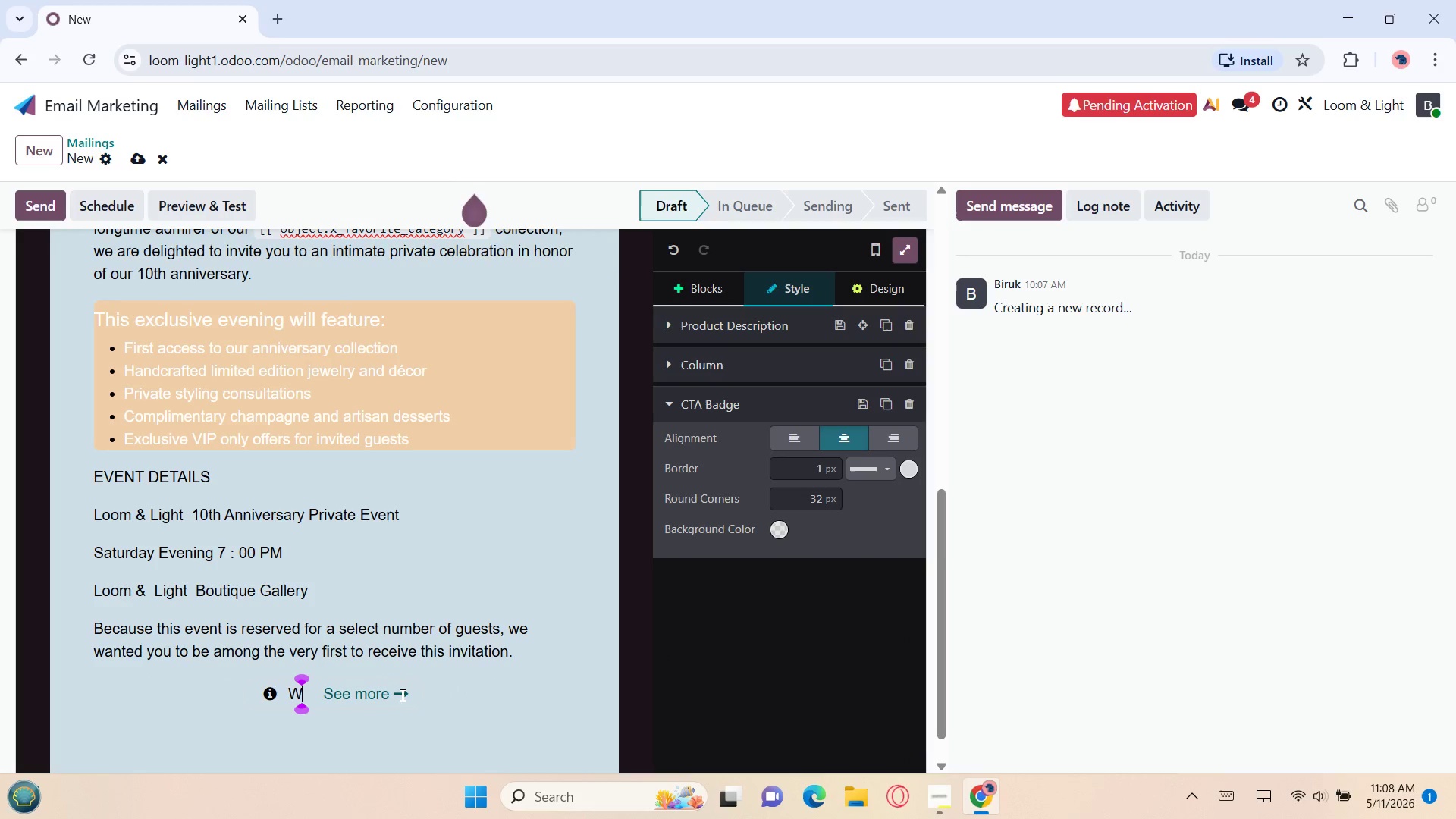 
key(Backspace)
 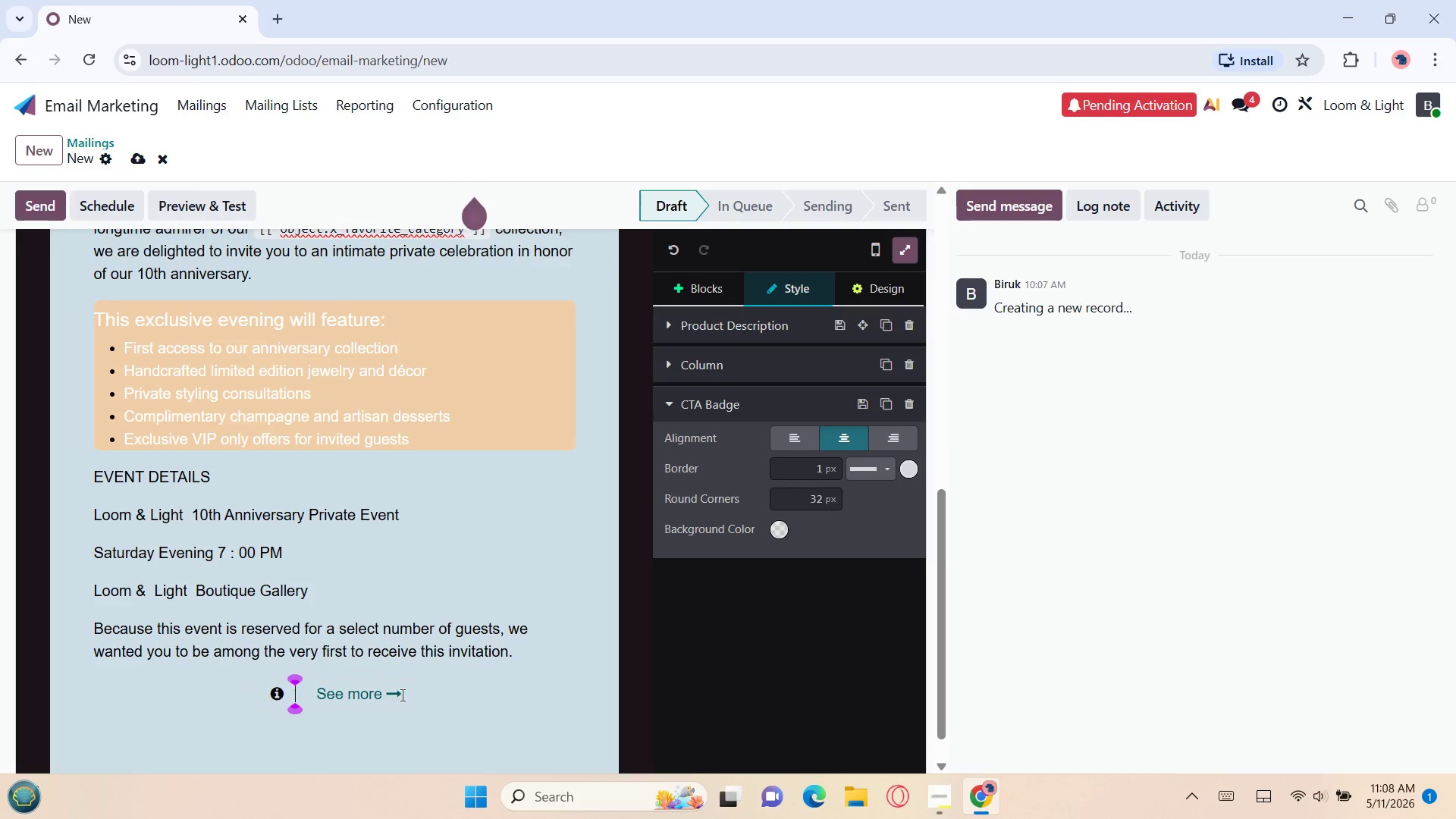 
key(Backspace)
 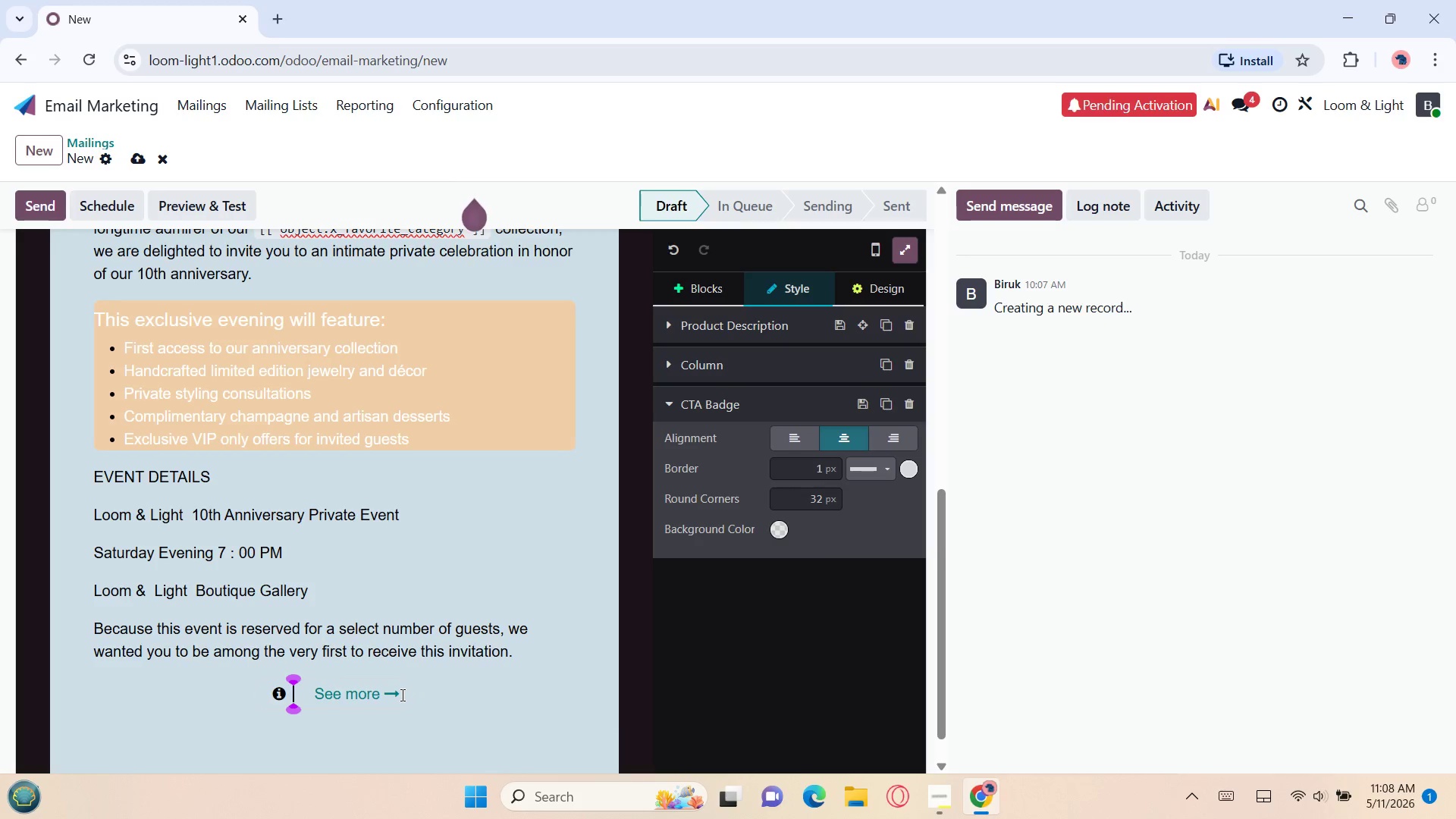 
wait(19.28)
 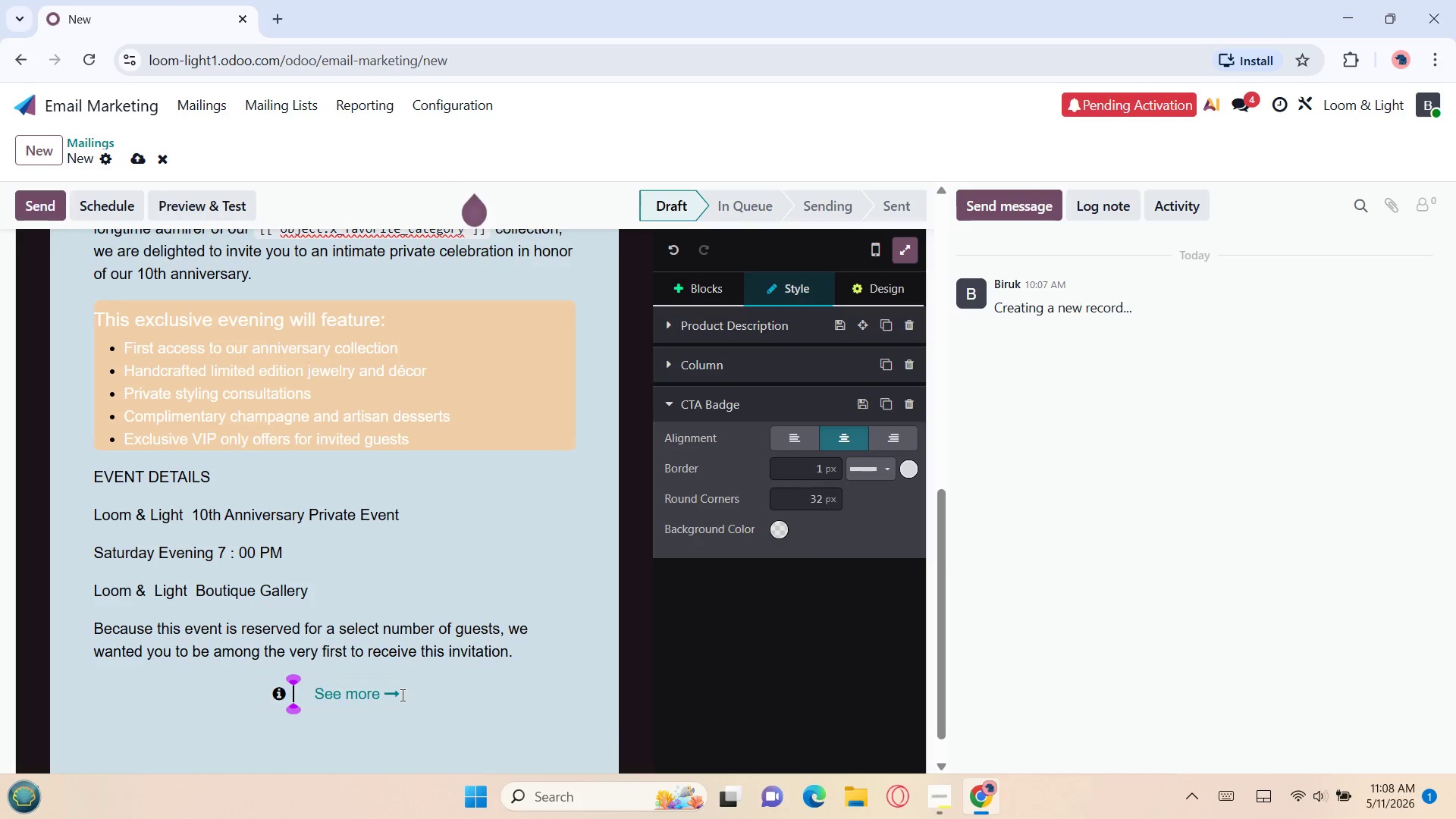 
type(Save the Date)
 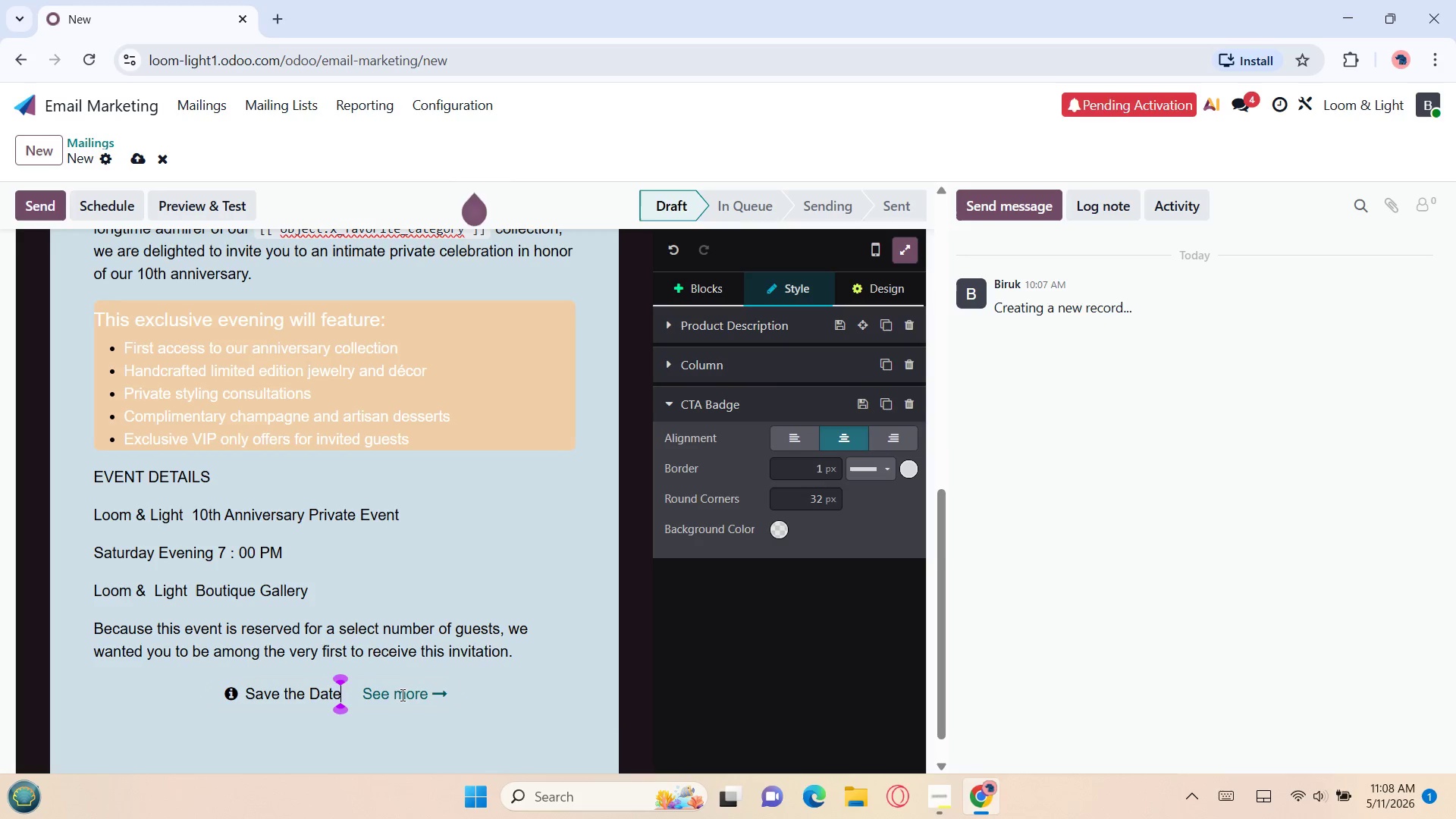 
left_click([347, 742])
 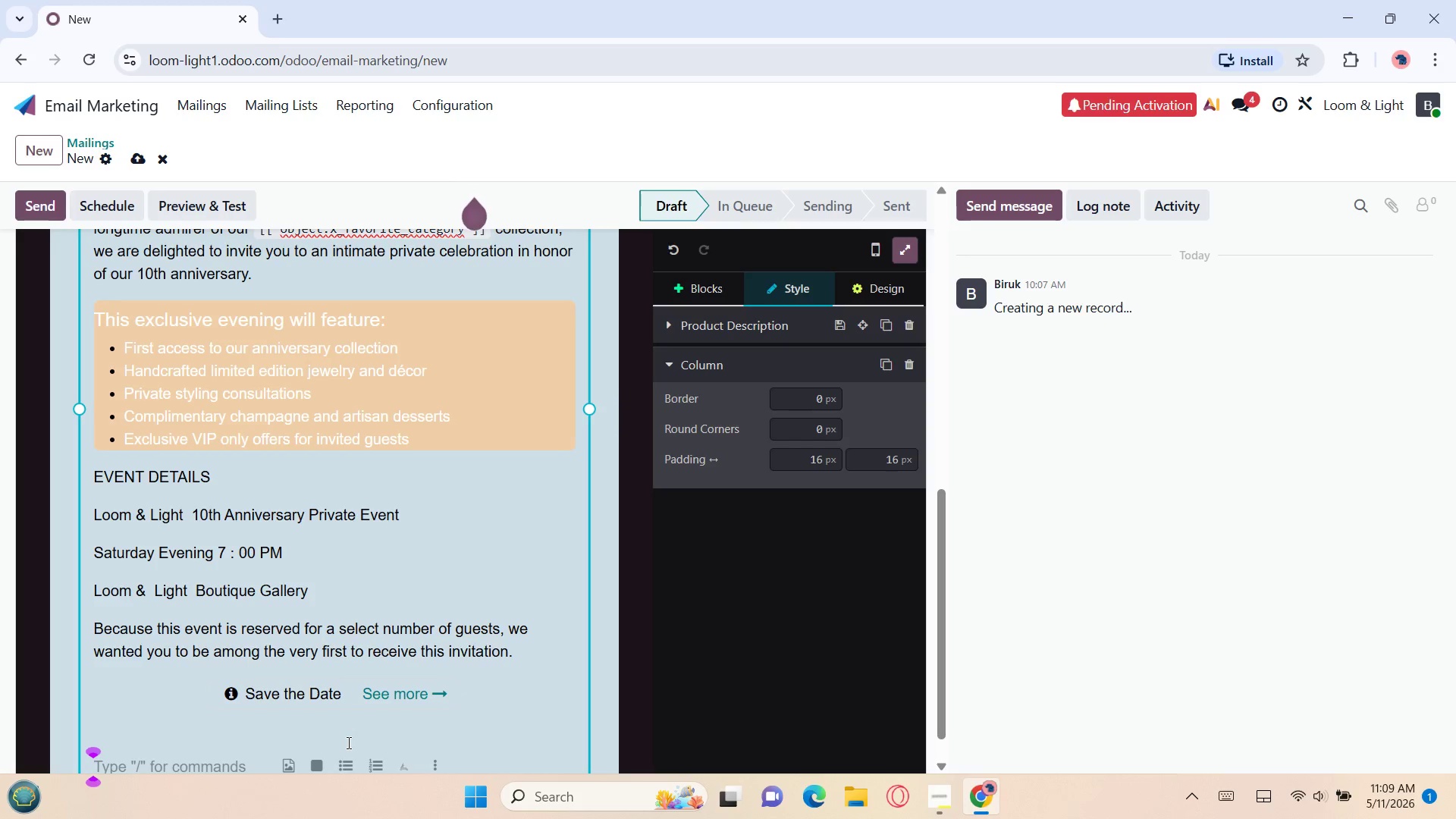 
wait(50.62)
 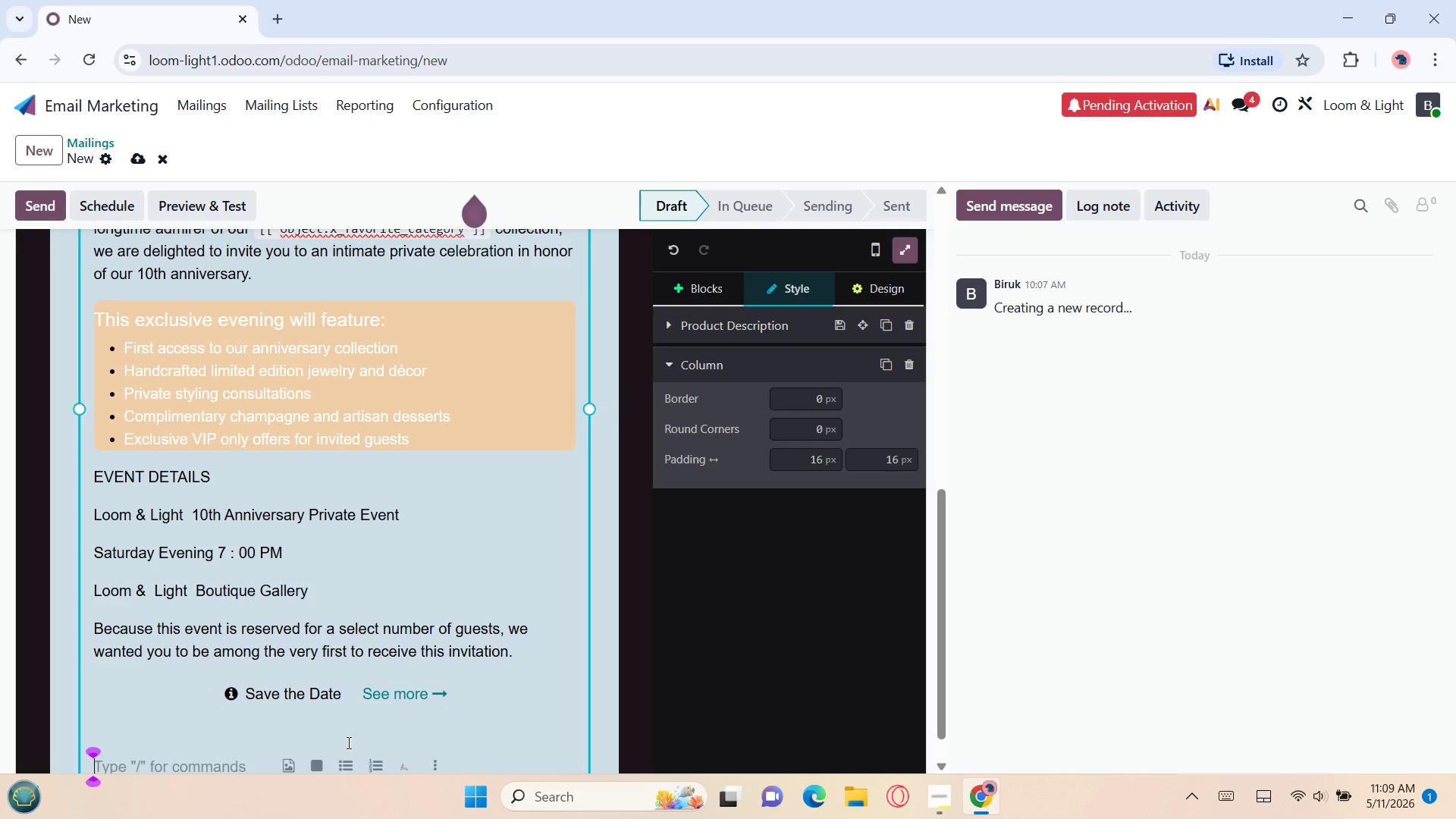 
type(We cannot wait to cele)
 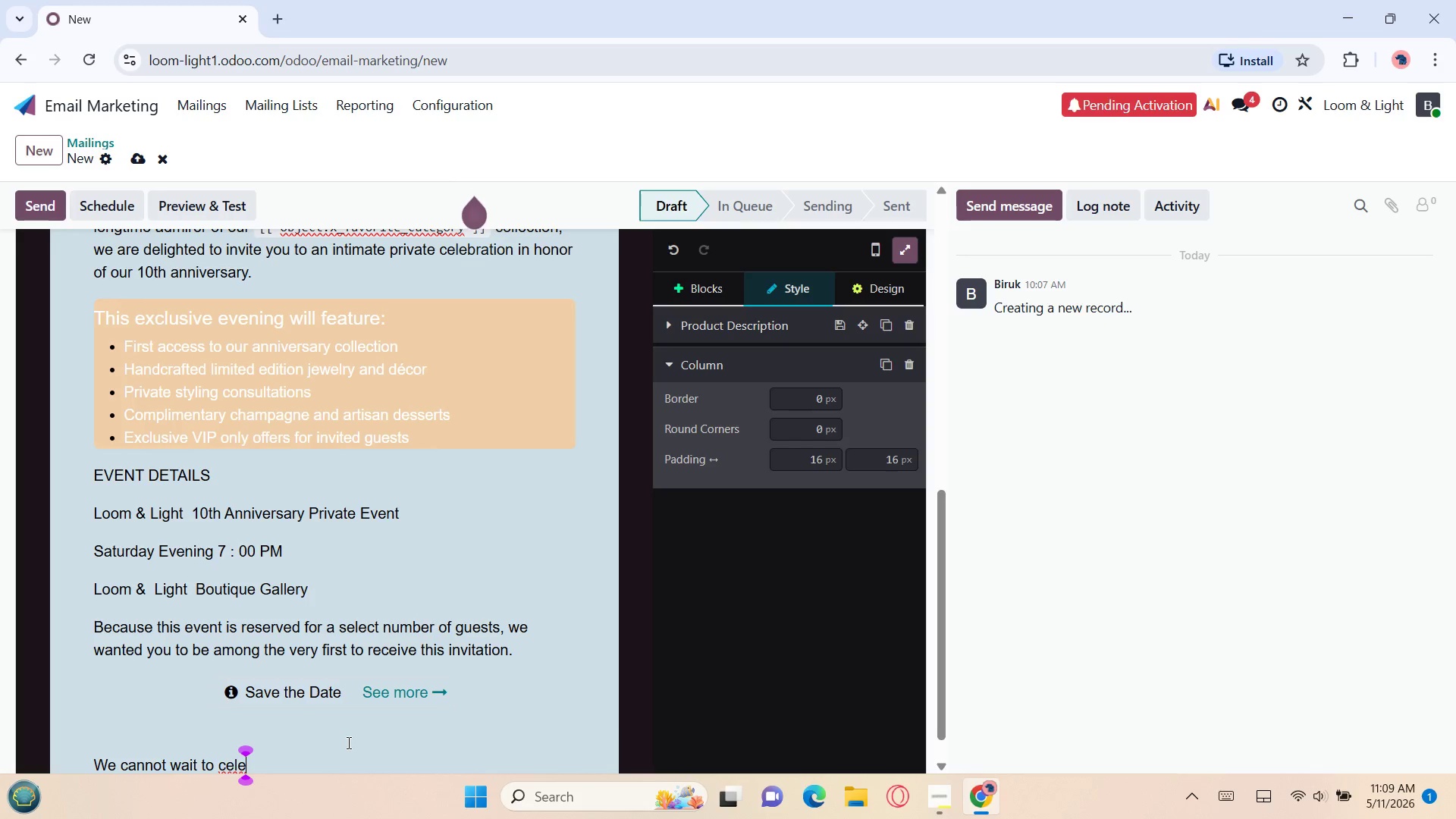 
wait(6.08)
 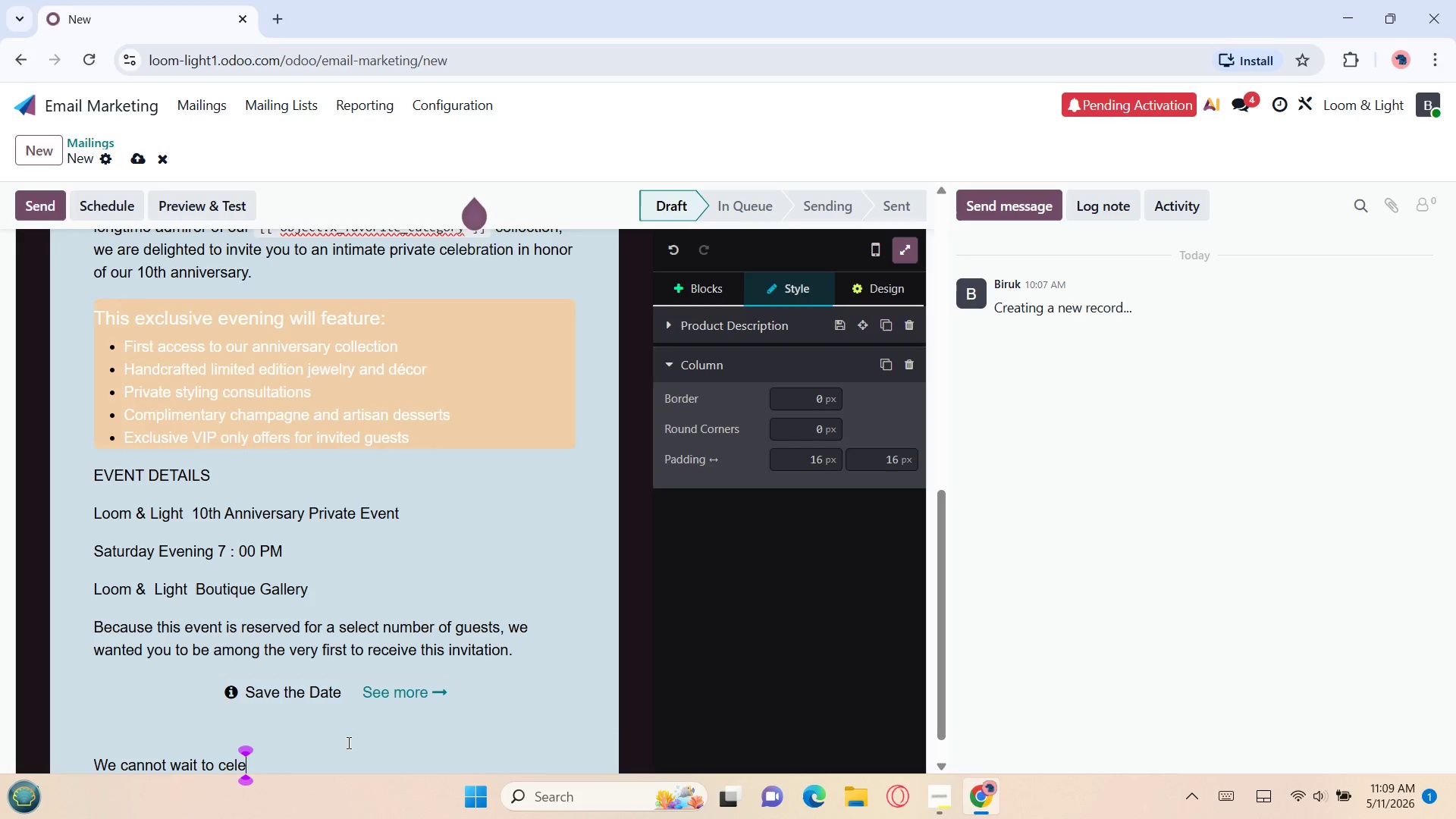 
type(br)
 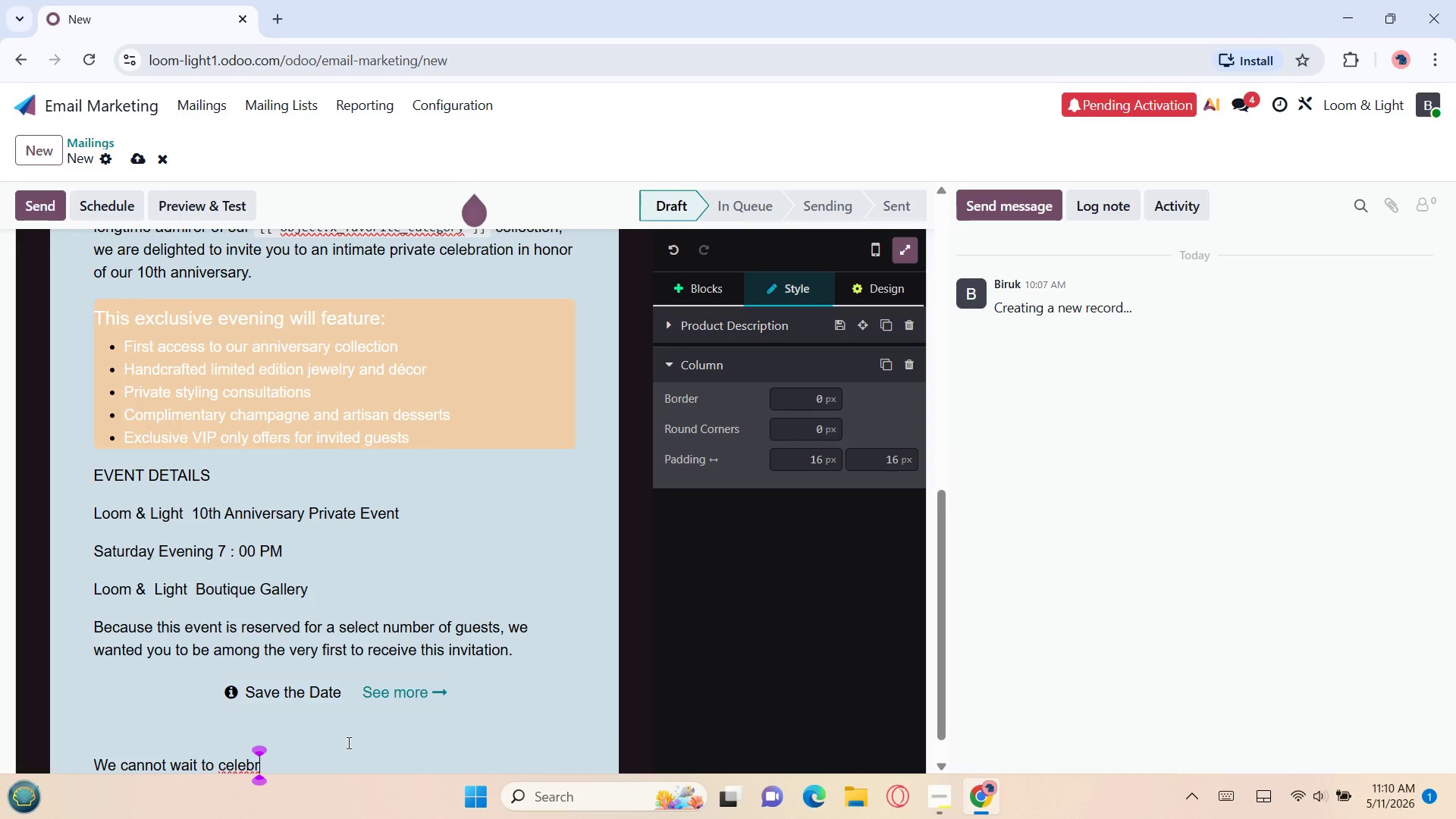 
type(ate this mi)
 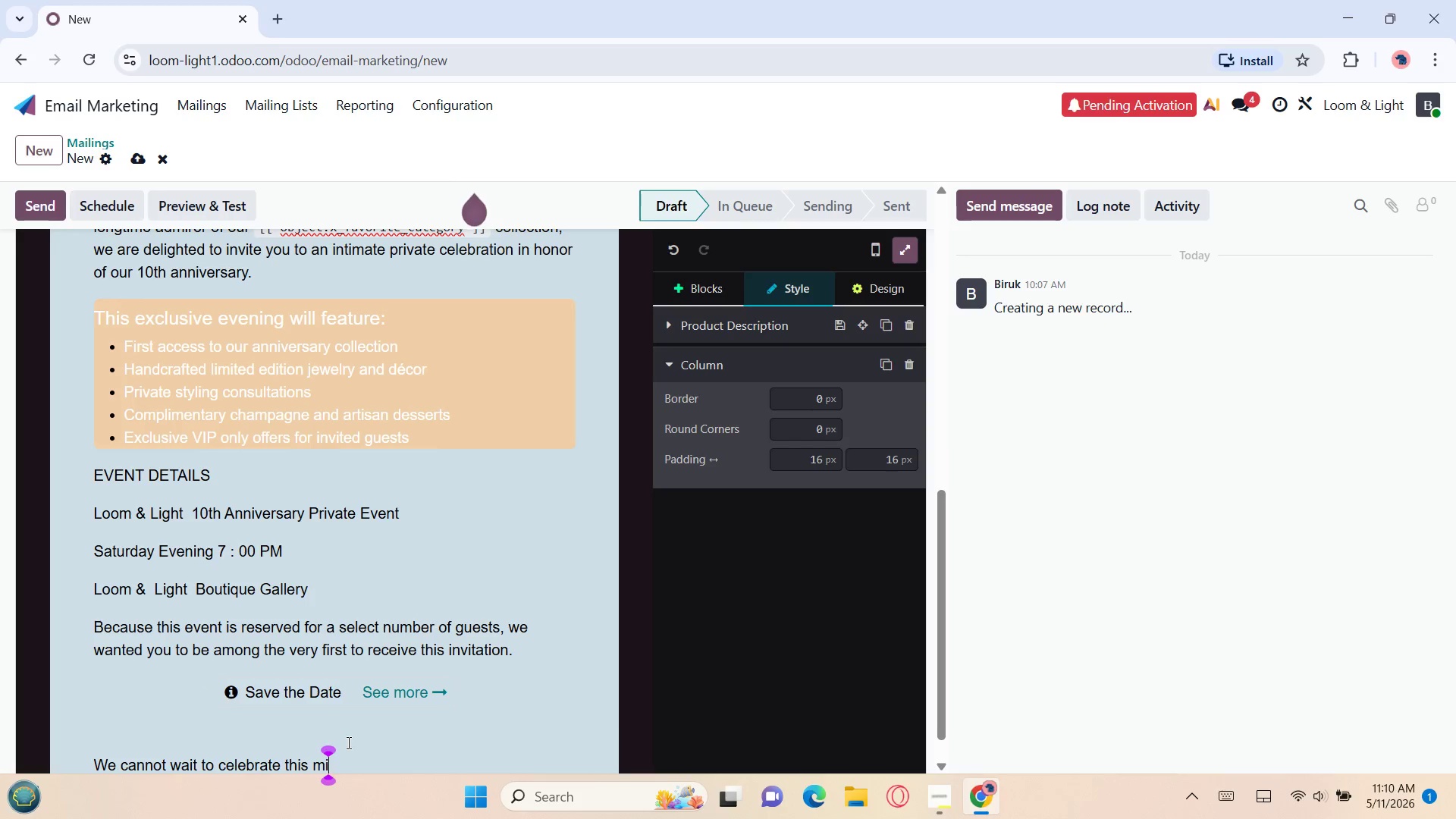 
wait(47.5)
 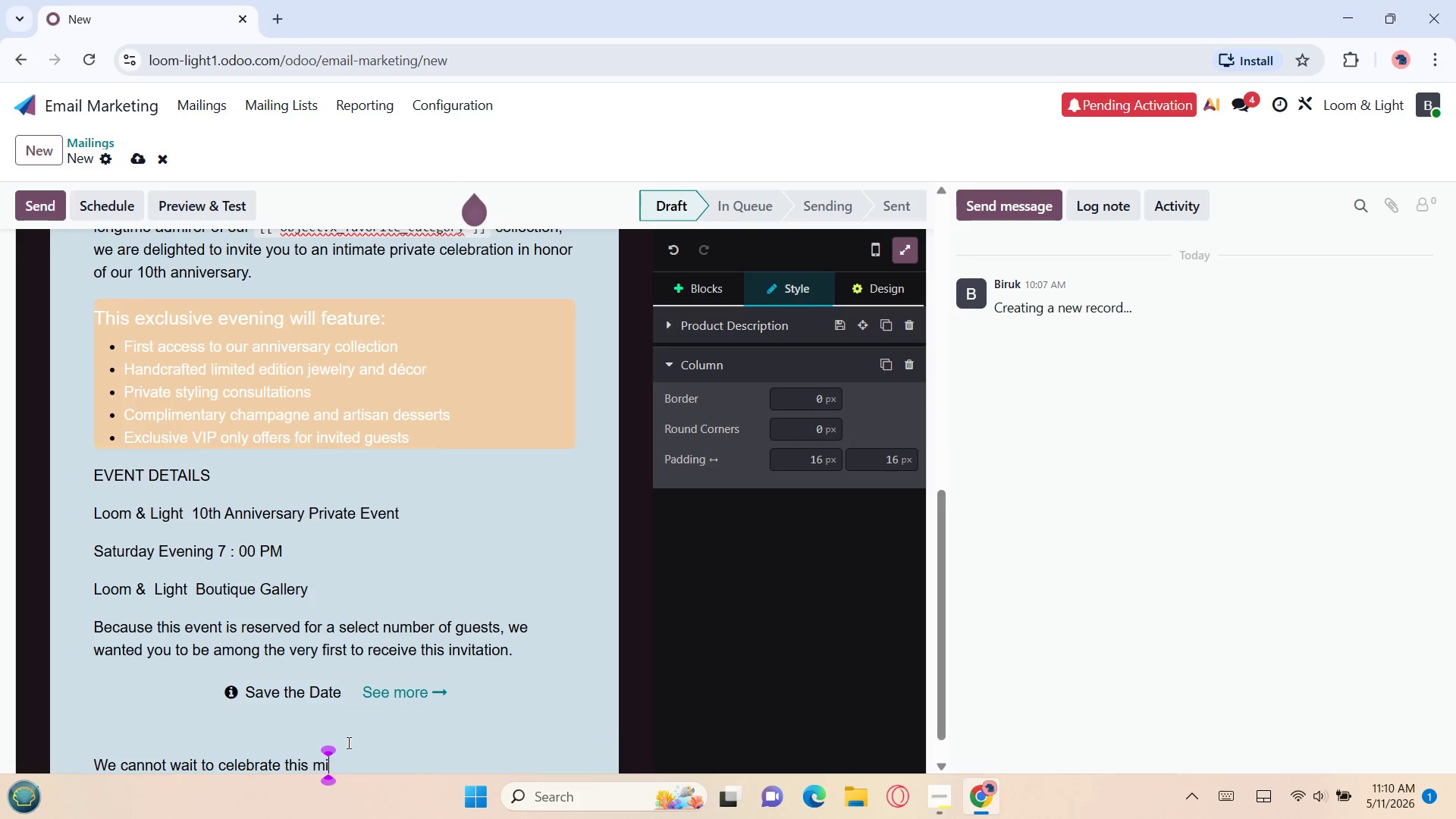 
type(le)
 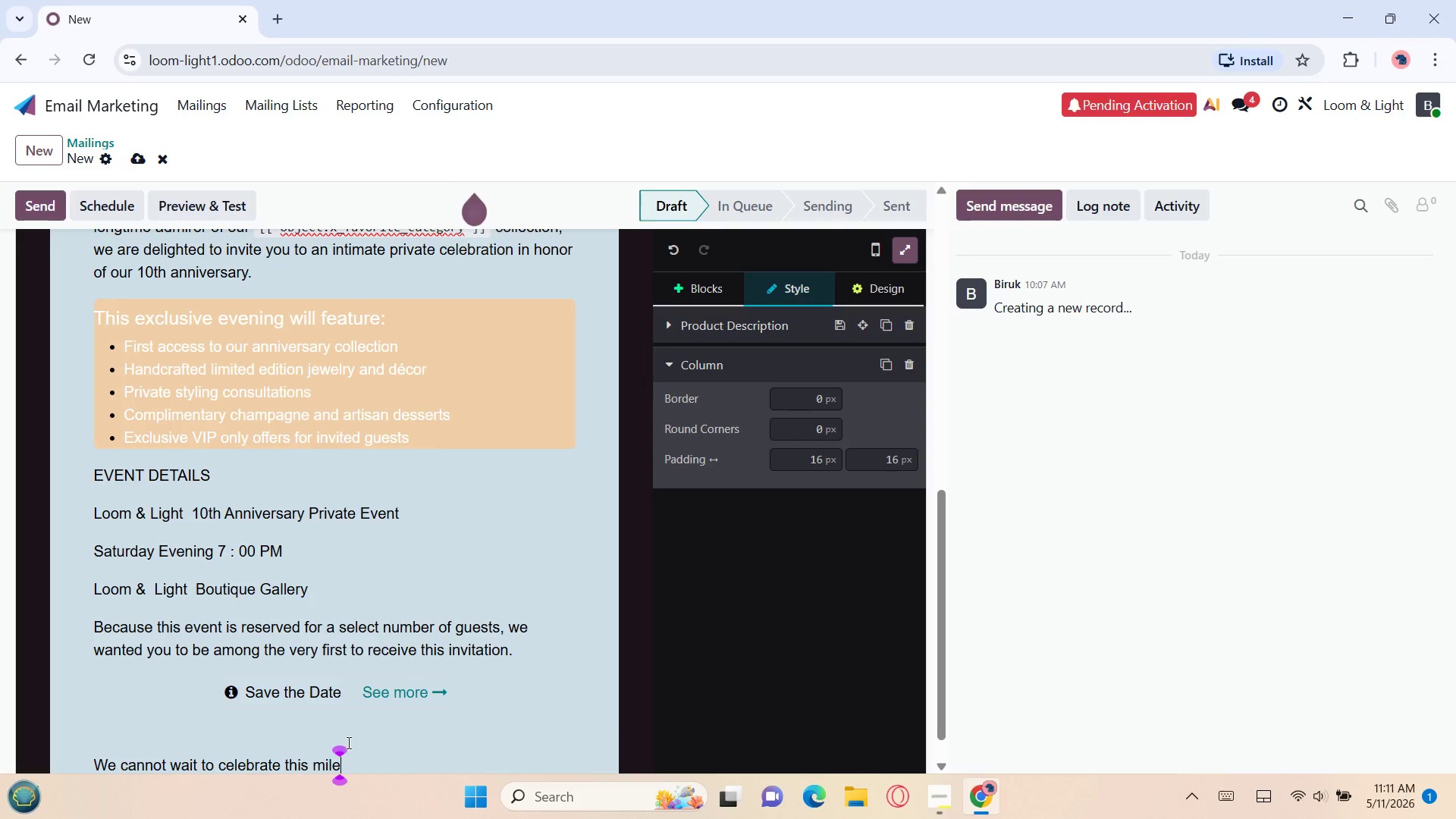 
wait(62.61)
 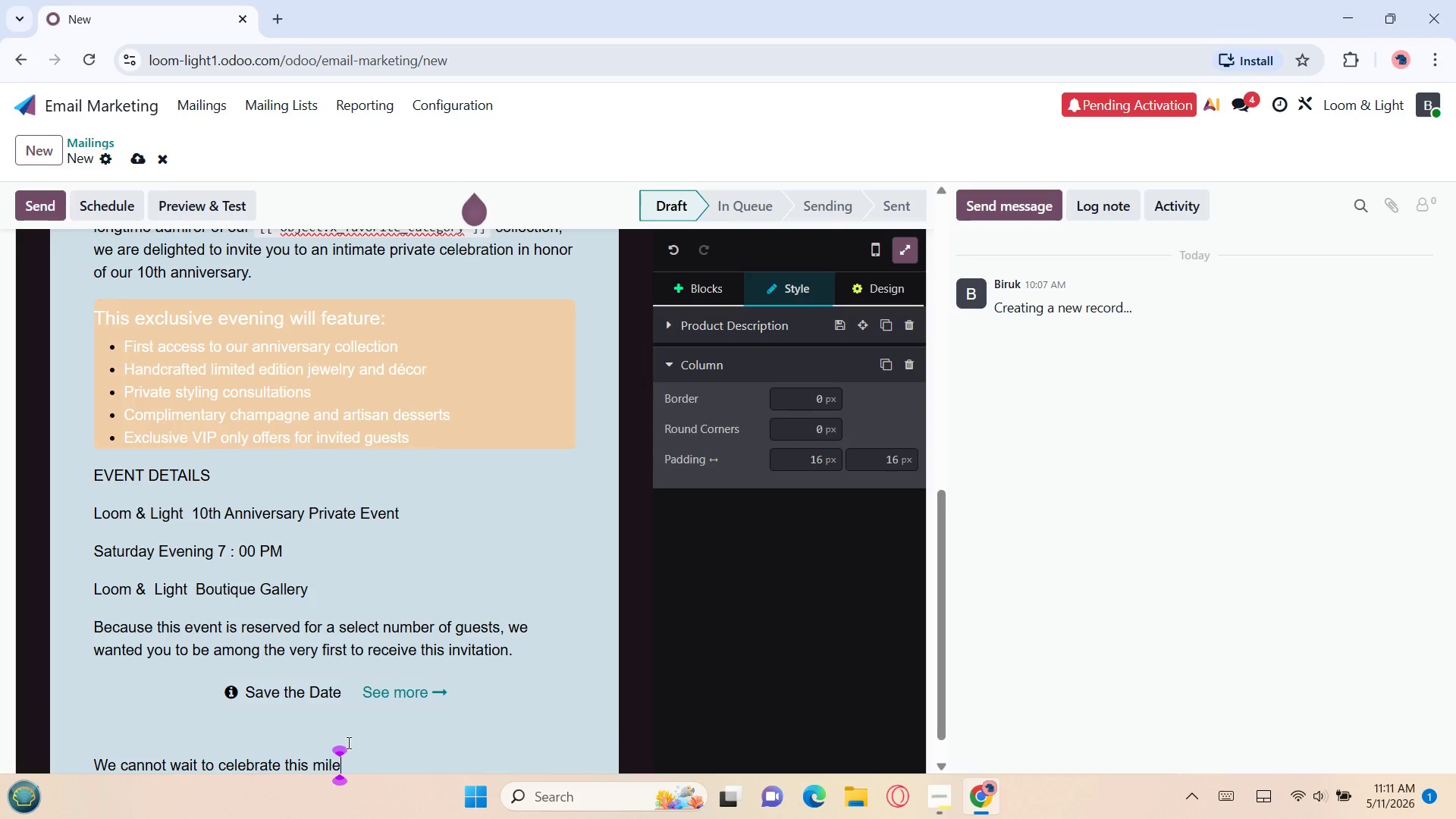 
type(stone with)
 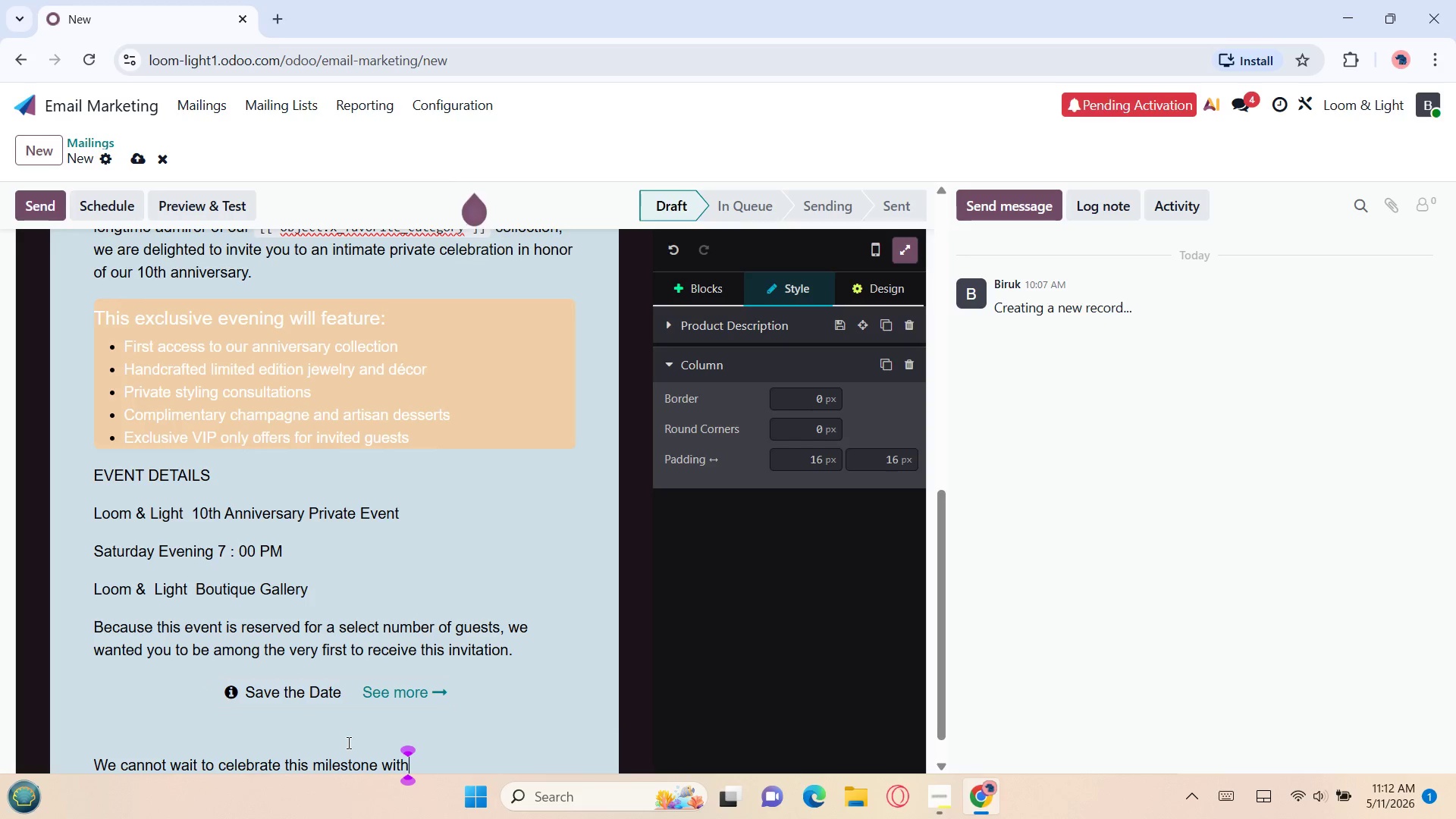 
wait(17.75)
 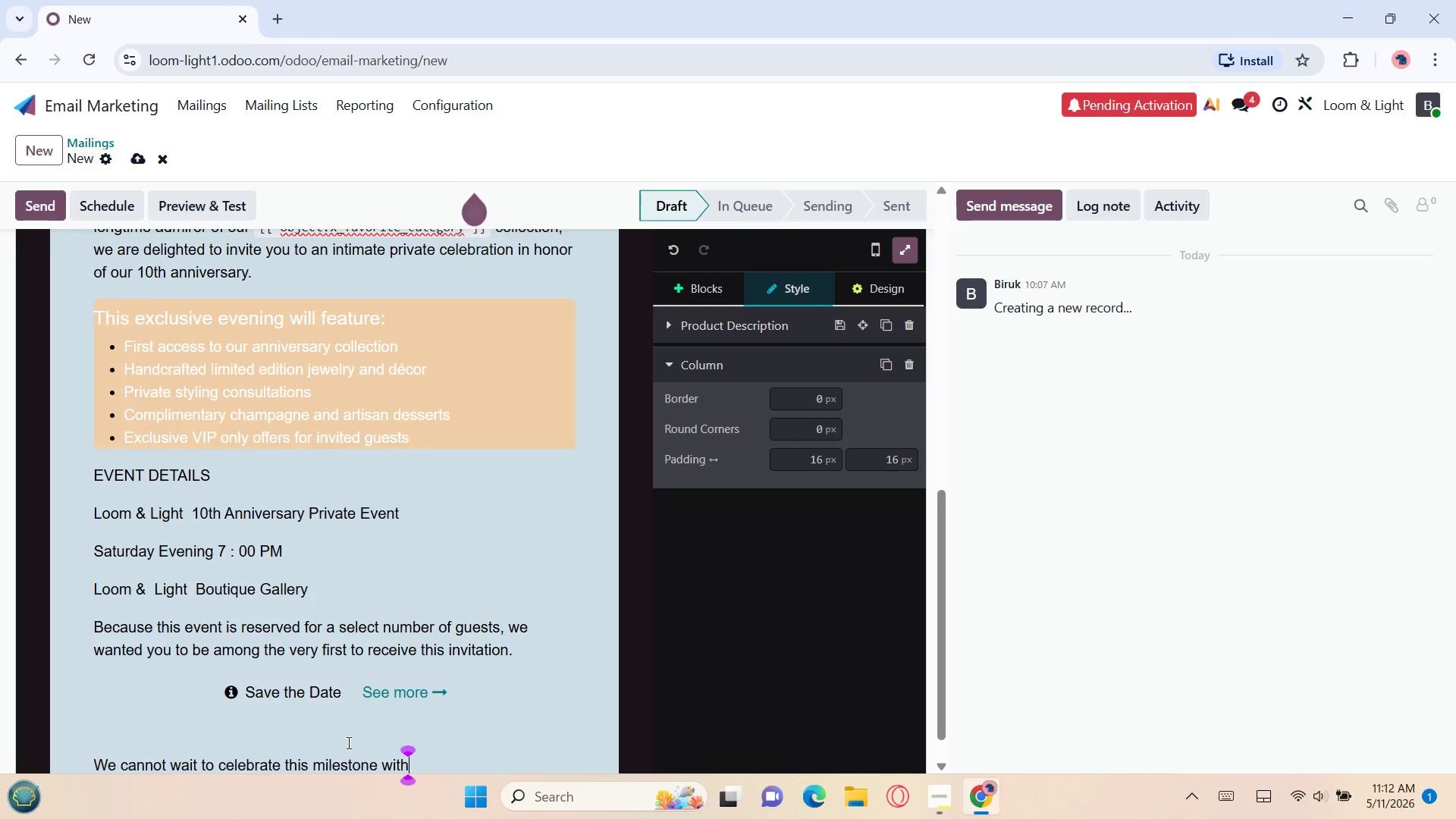 
type(you and thank you per)
 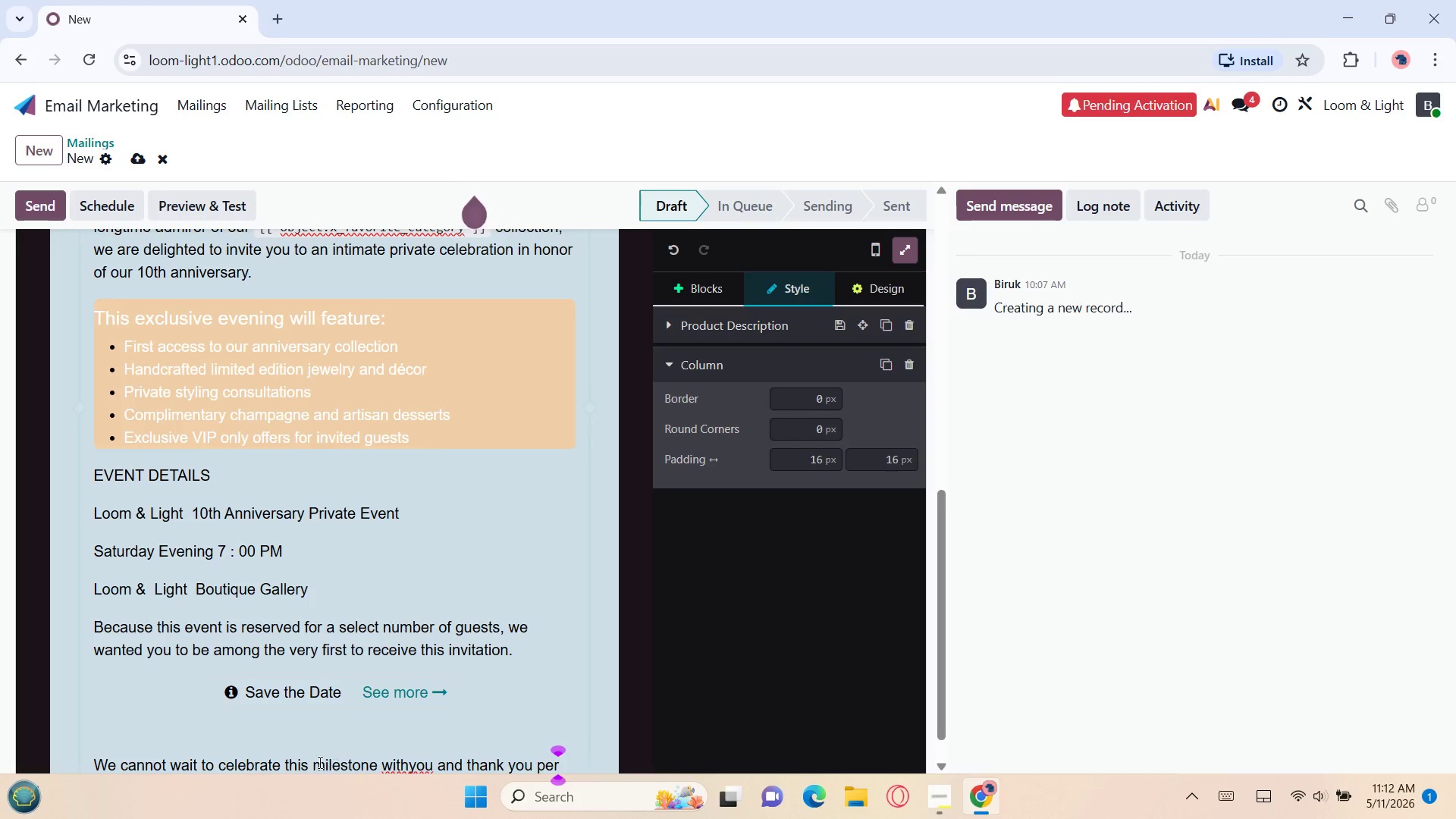 
wait(6.97)
 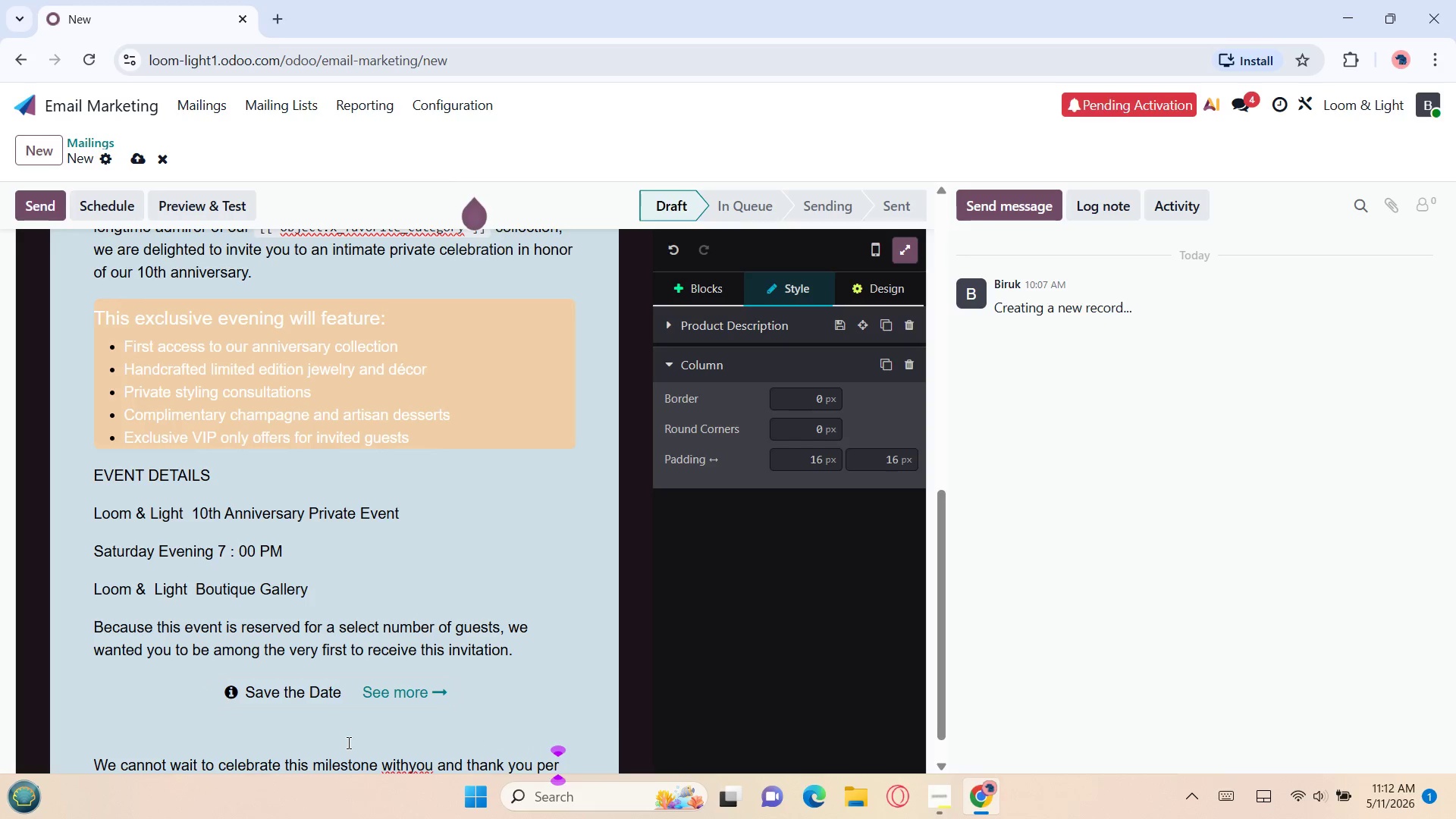 
left_click([410, 765])
 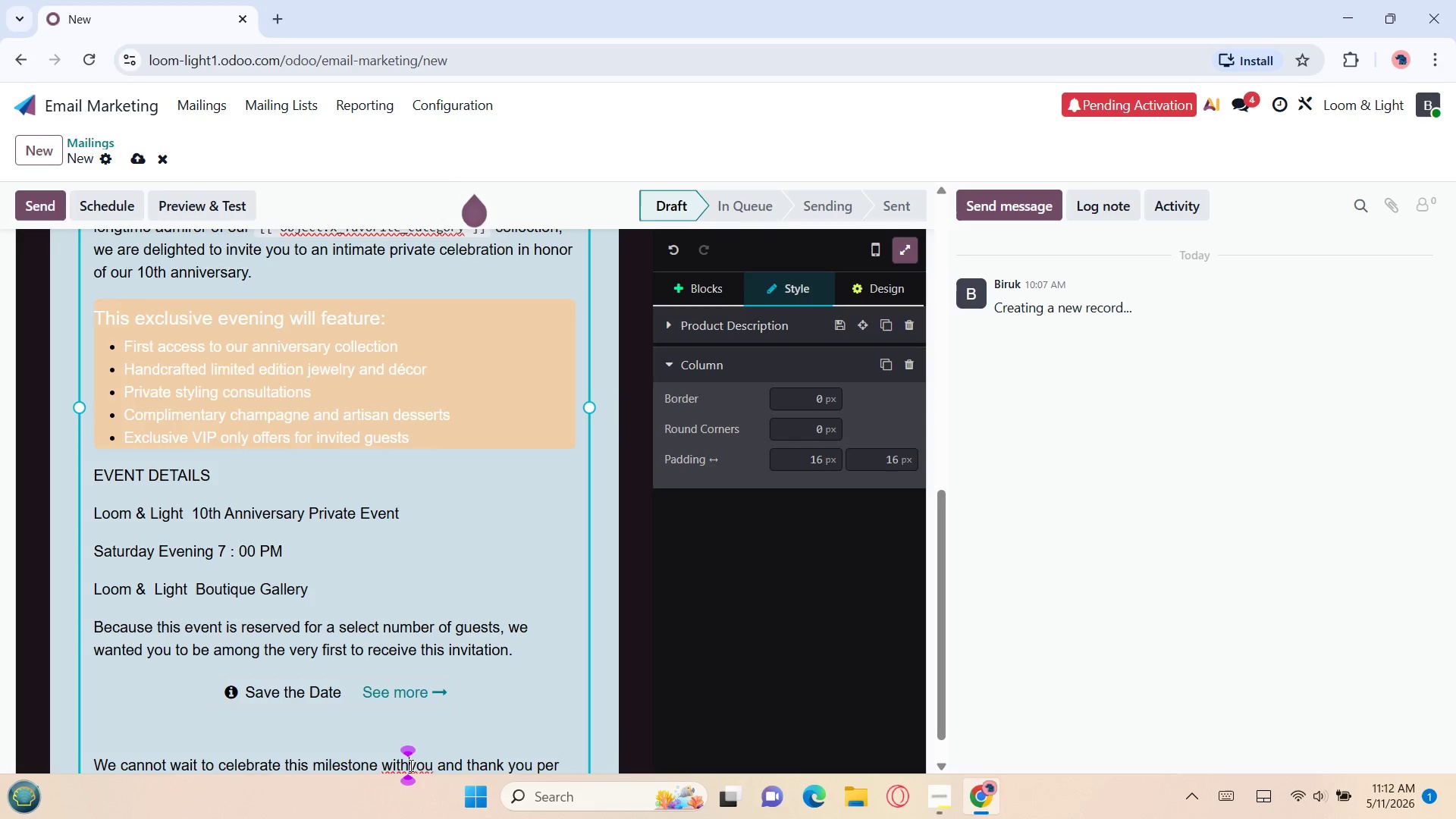 
key(Space)
 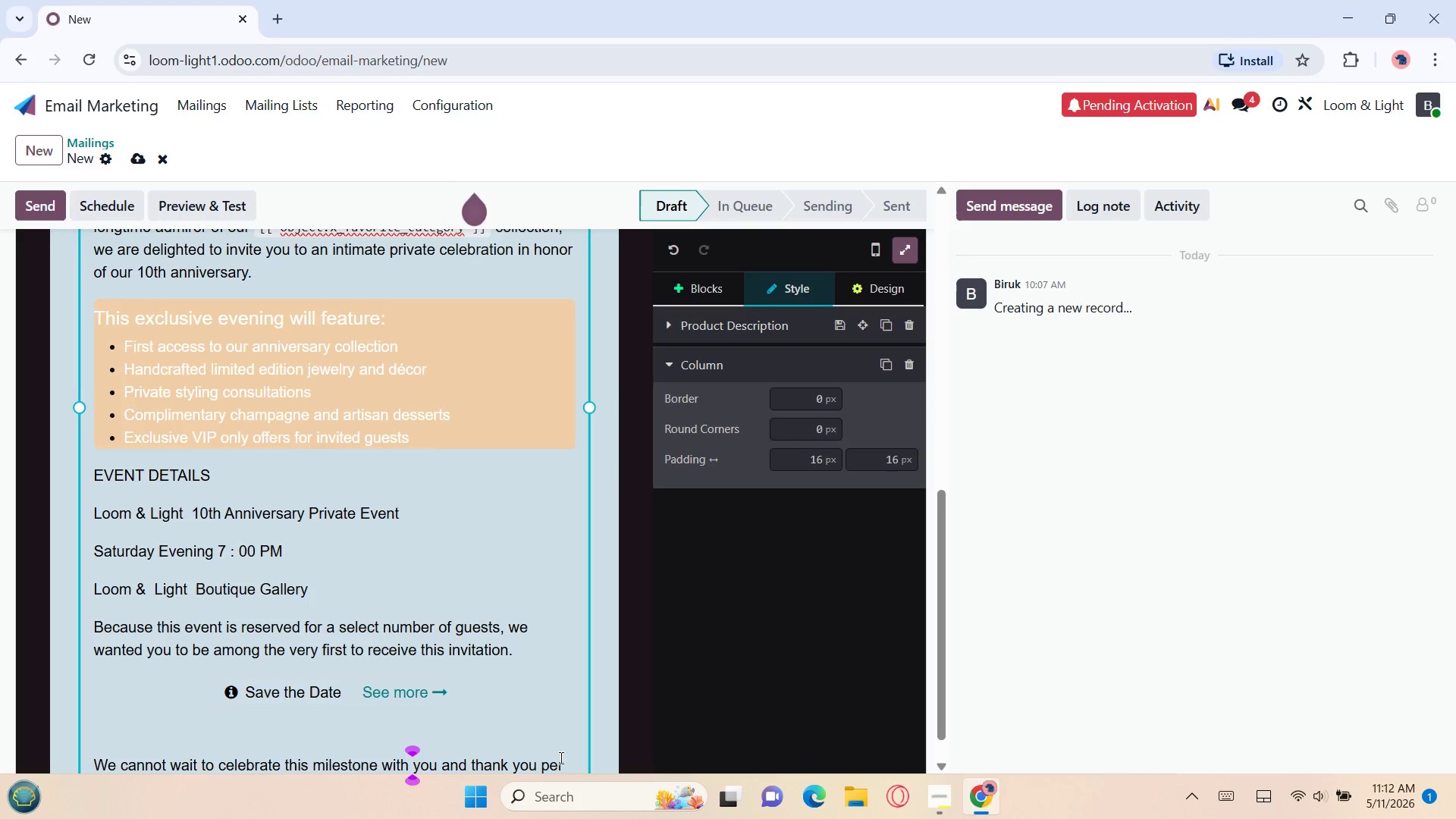 
left_click([563, 758])
 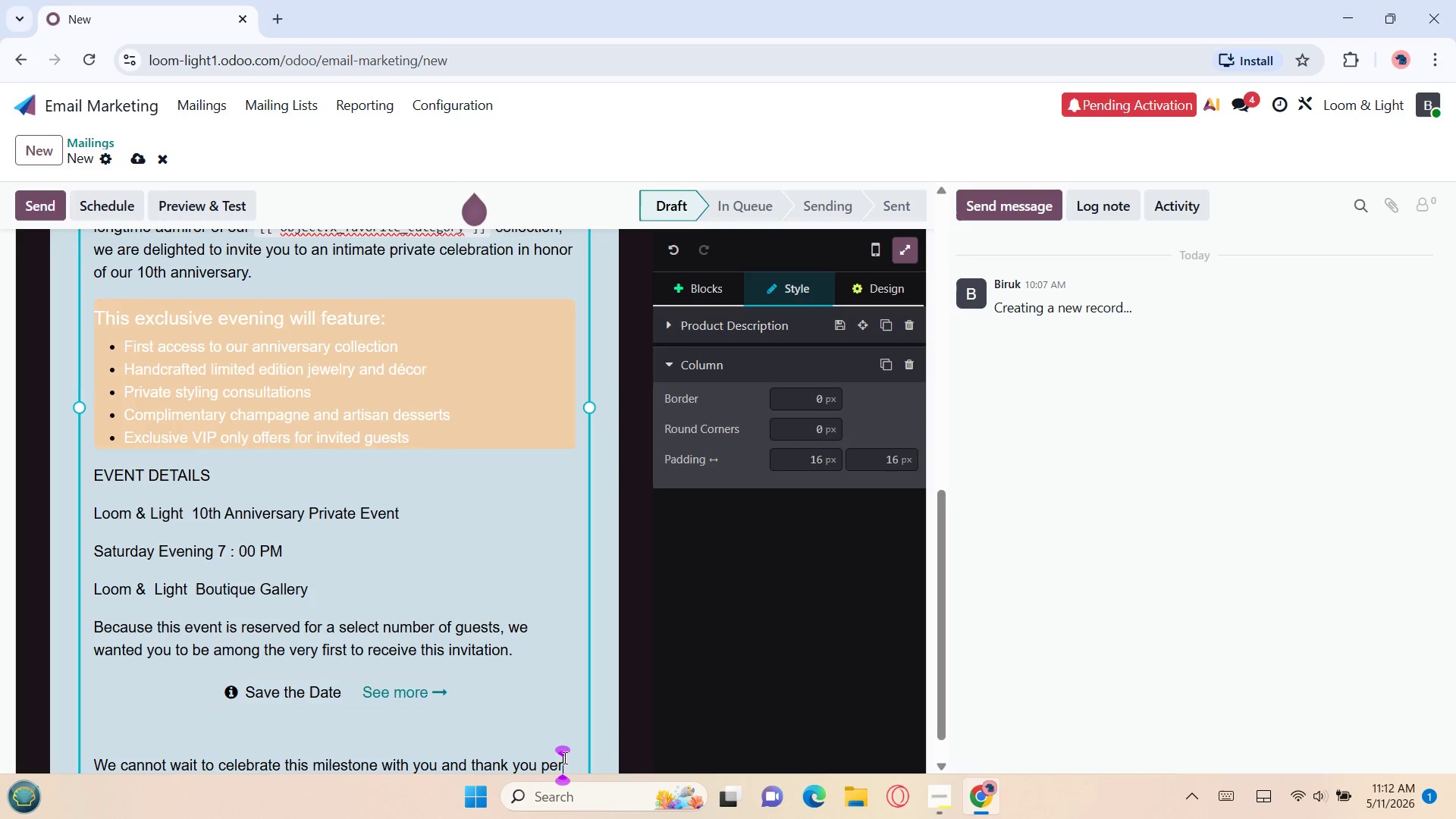 
type(sona)
 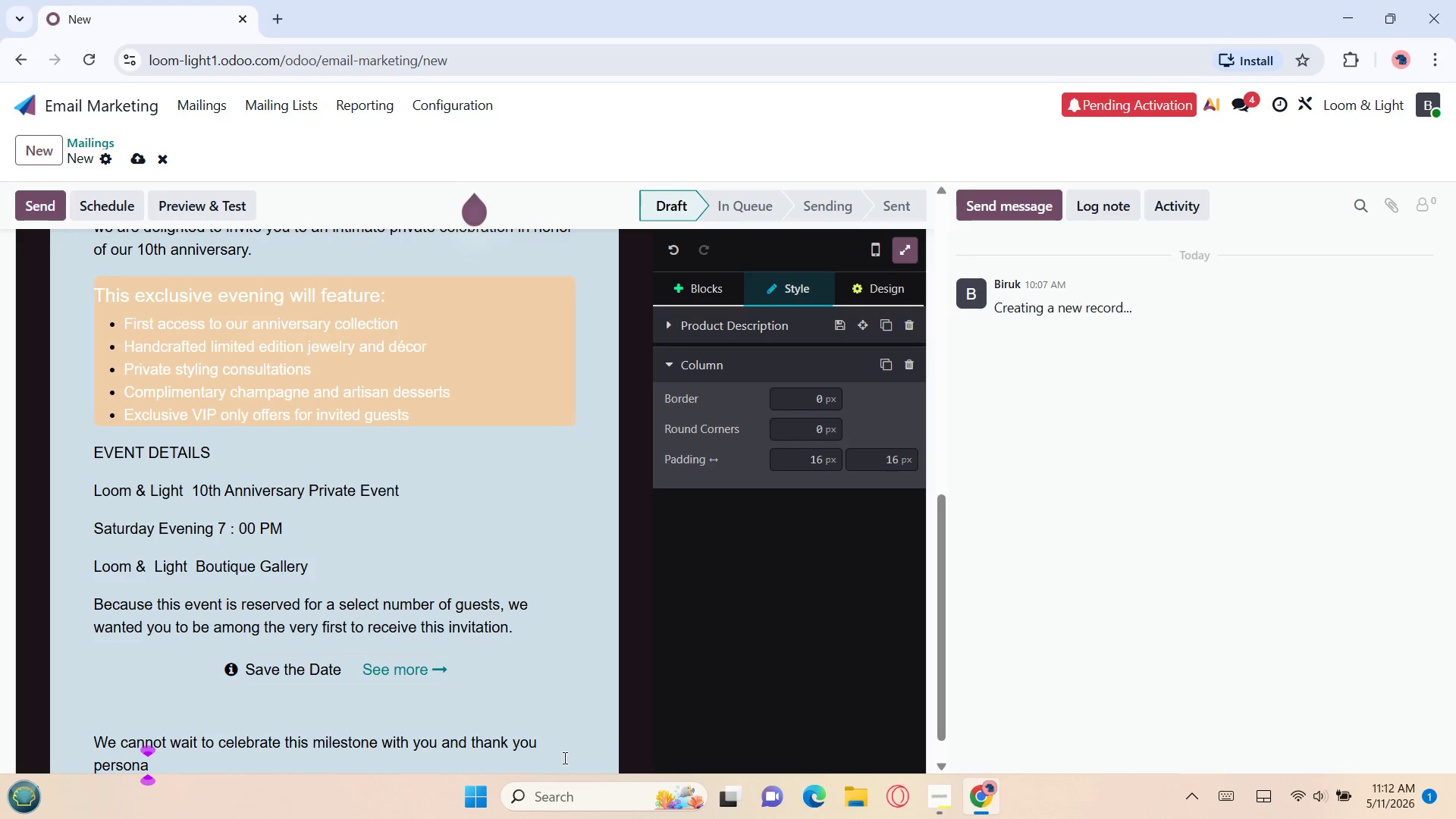 
wait(5.48)
 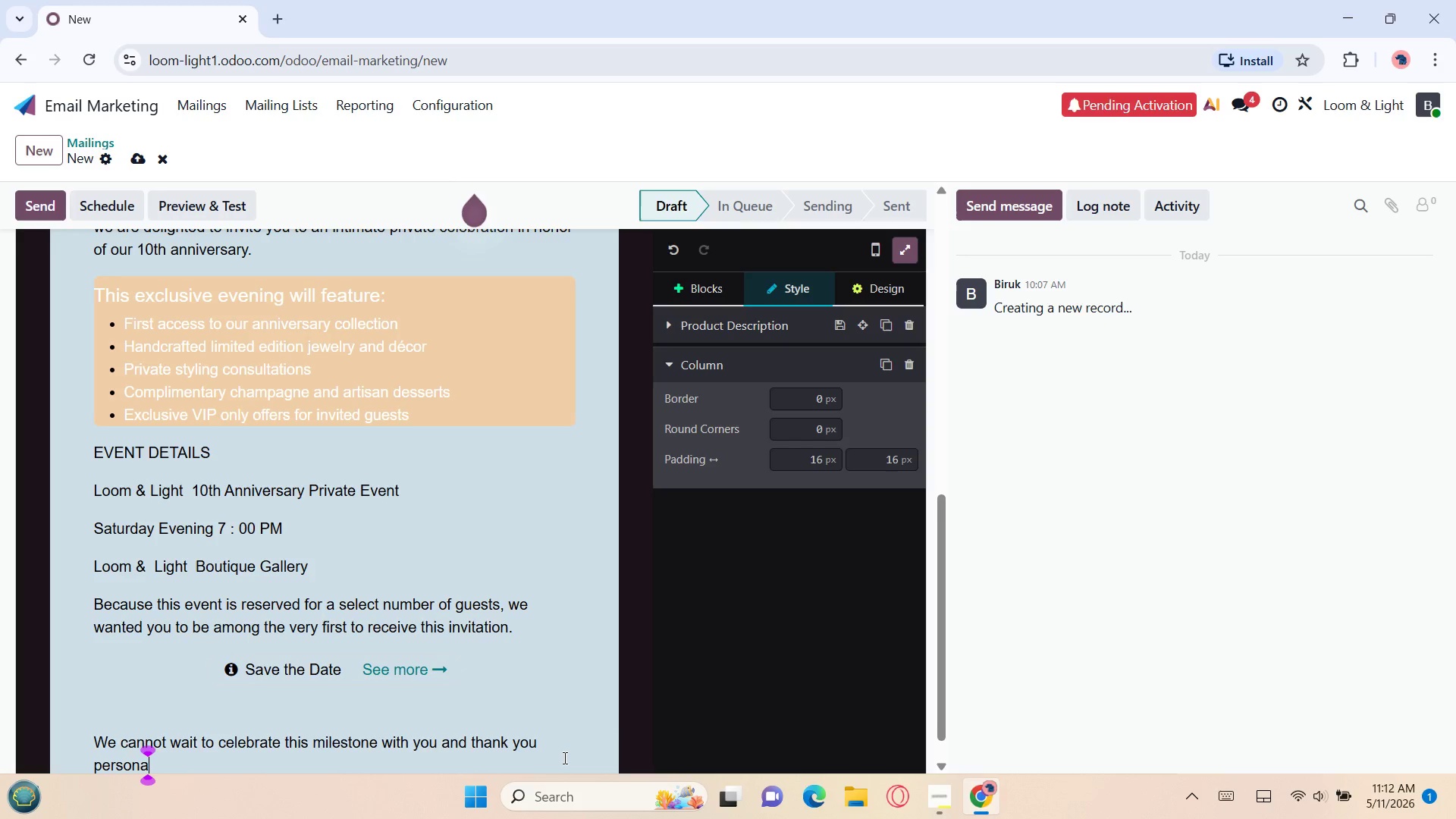 
type(lly for being )
 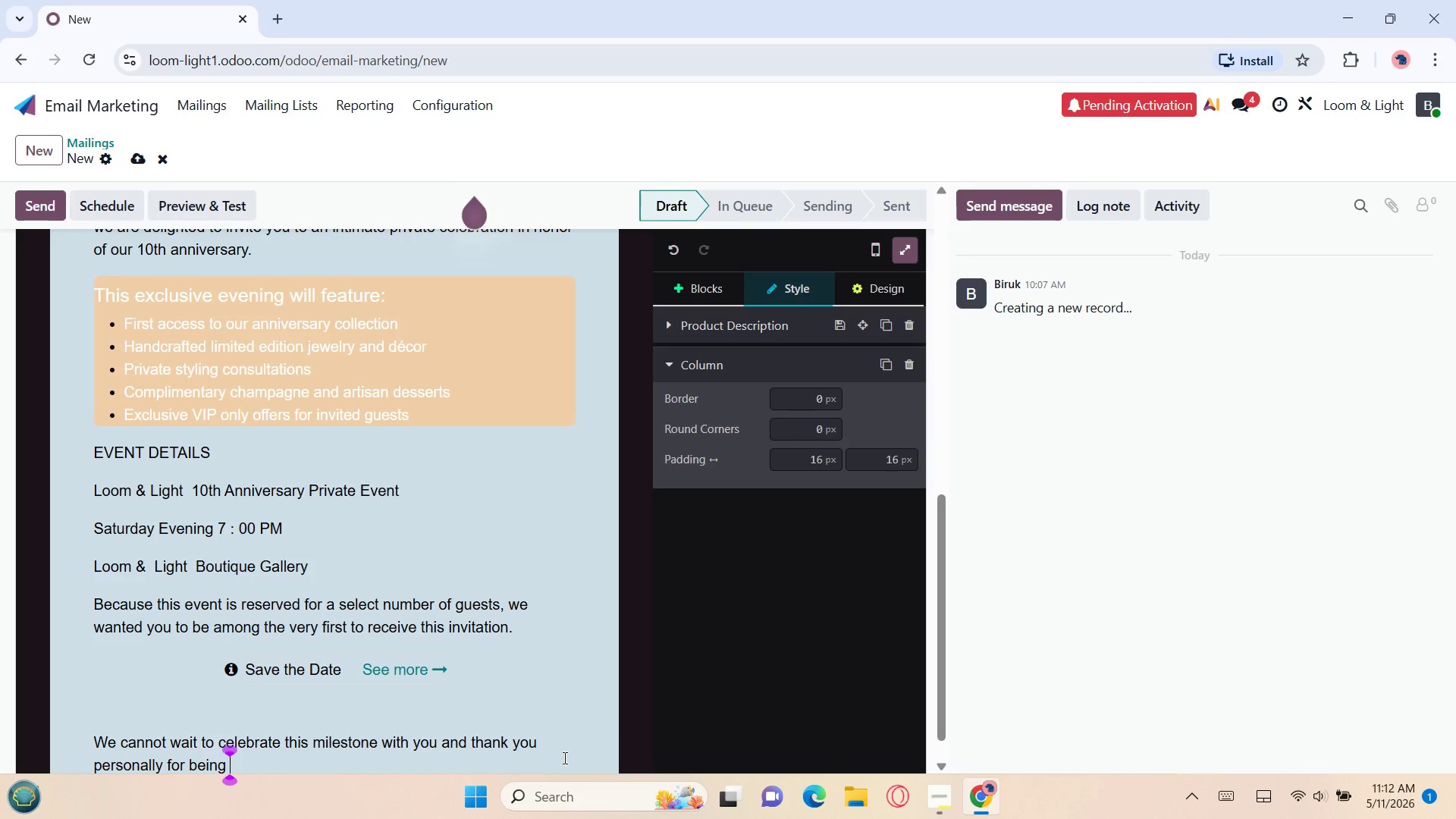 
type(part of th)
key(Backspace)
key(Backspace)
type(our jor)
key(Backspace)
type(urney.)
 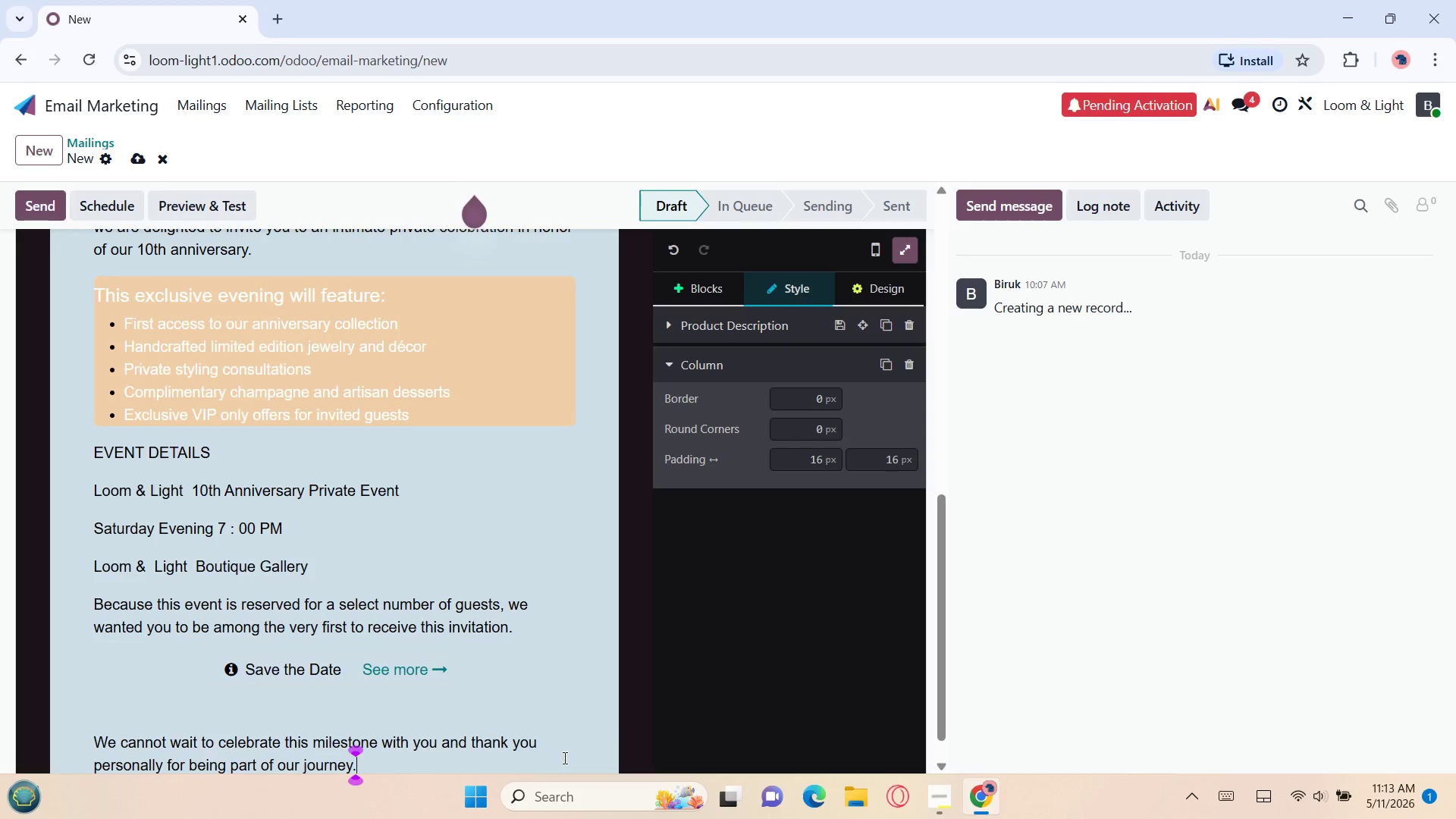 
key(Enter)
 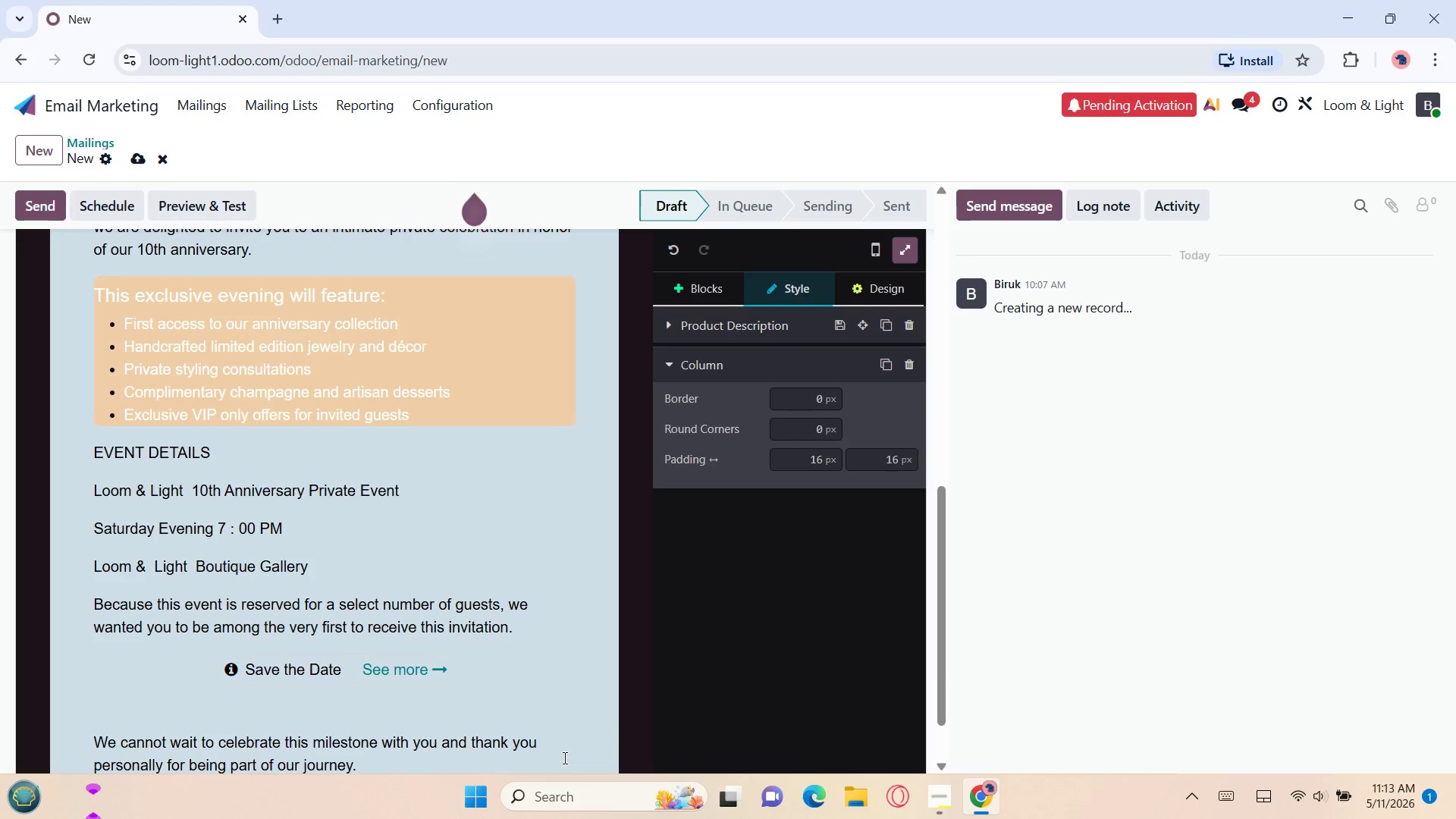 
key(Shift+W)
 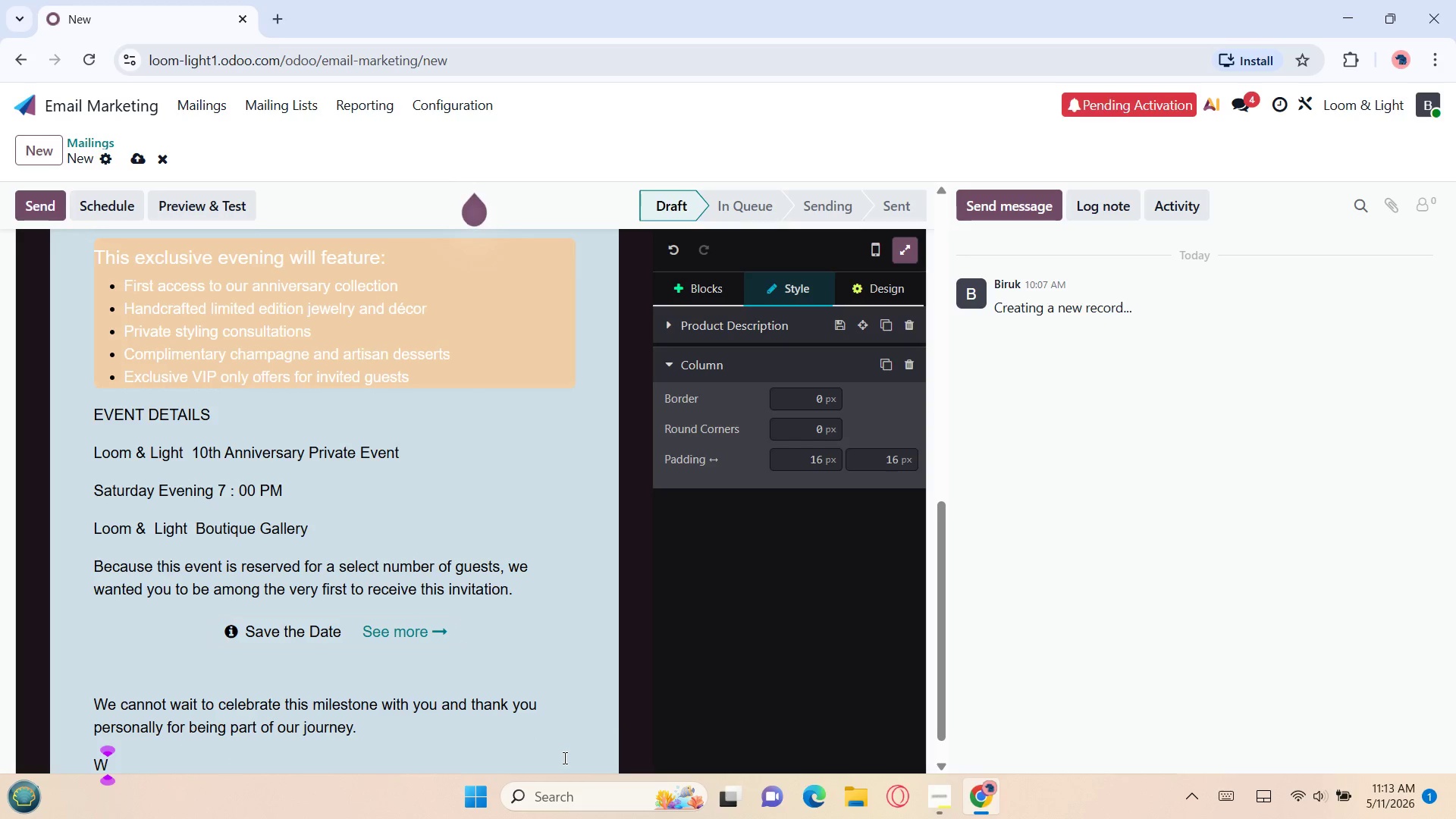 
type(ith G)
key(Backspace)
type(gratitude,)
 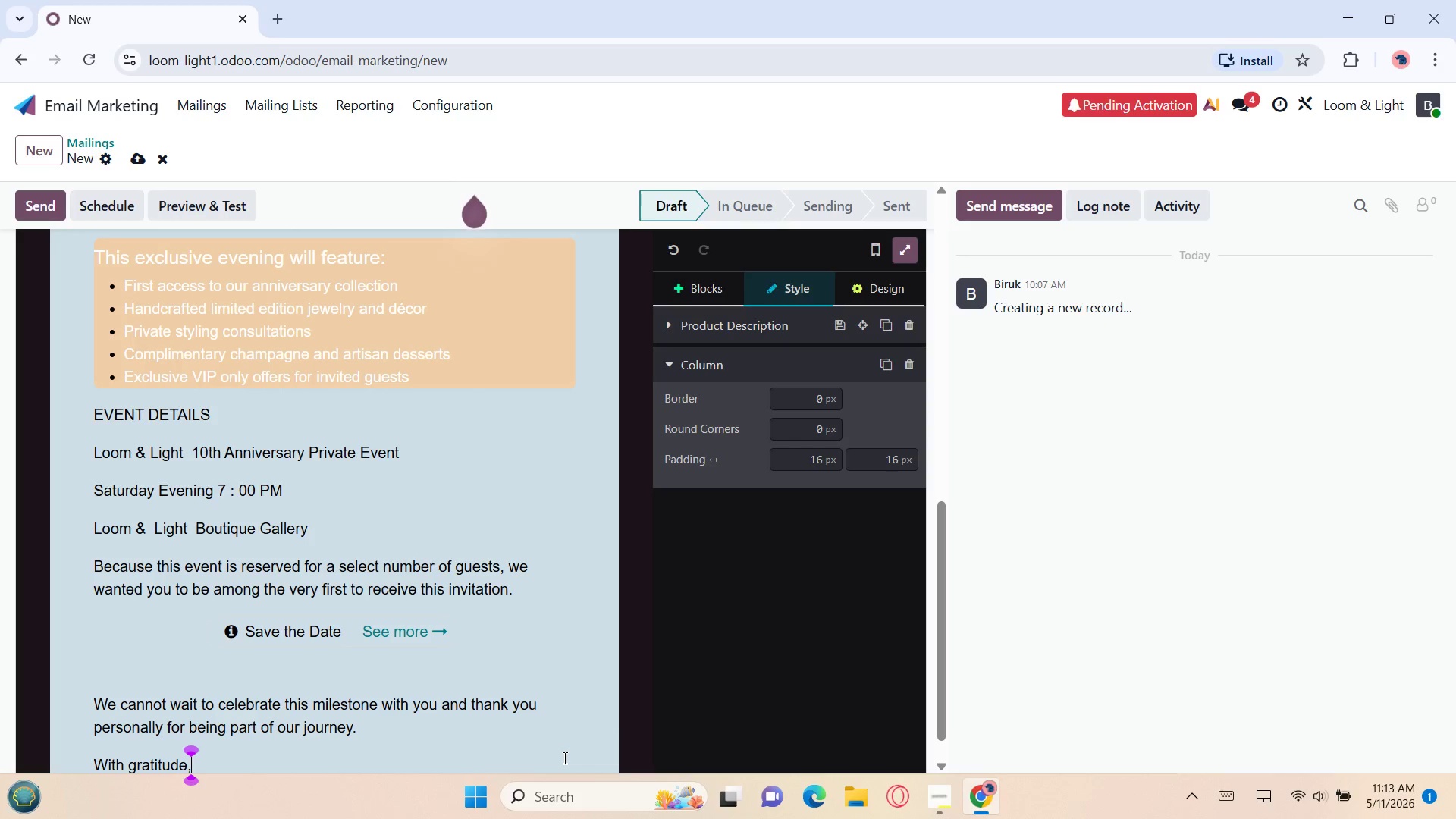 
 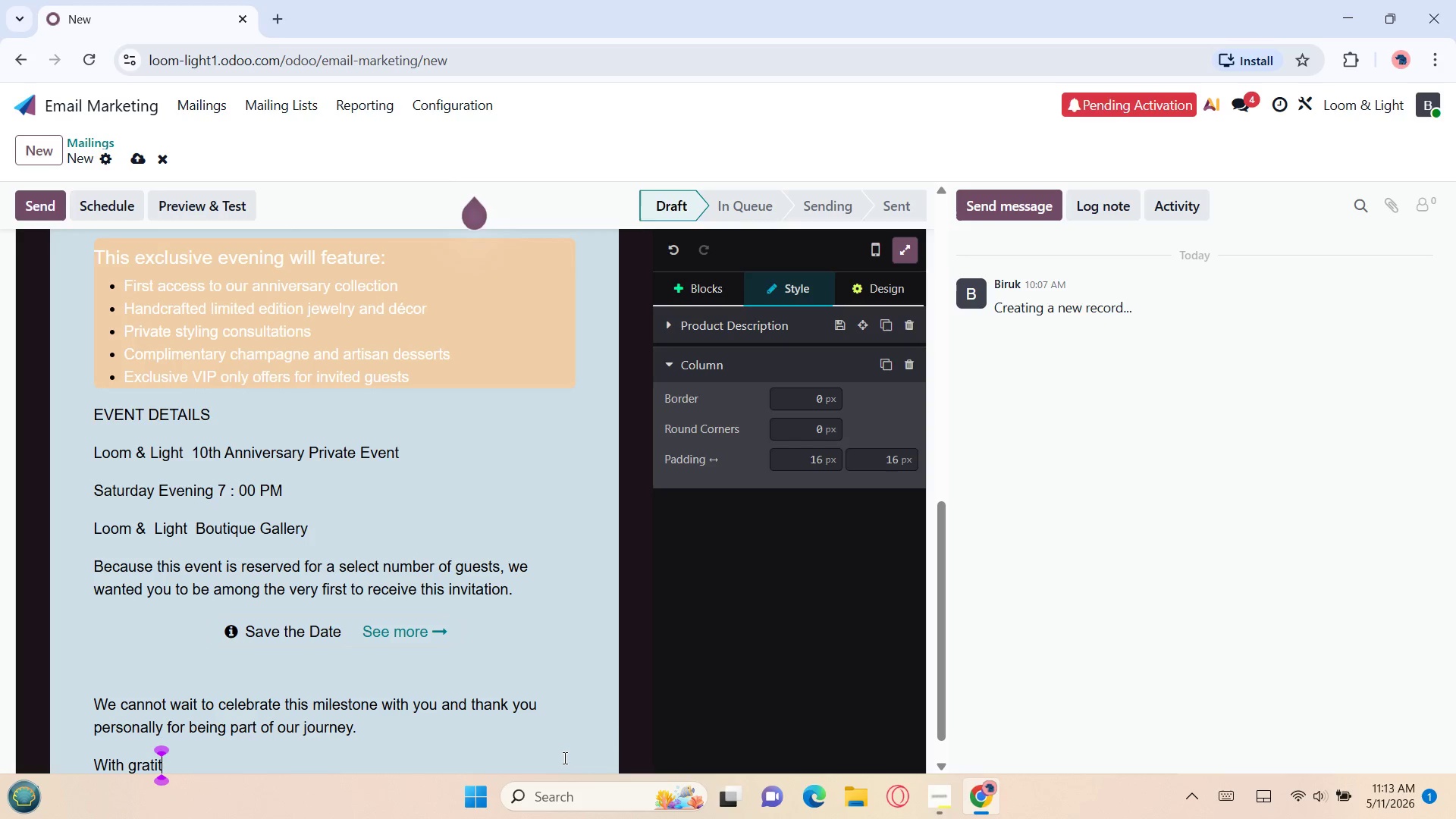 
key(Enter)
 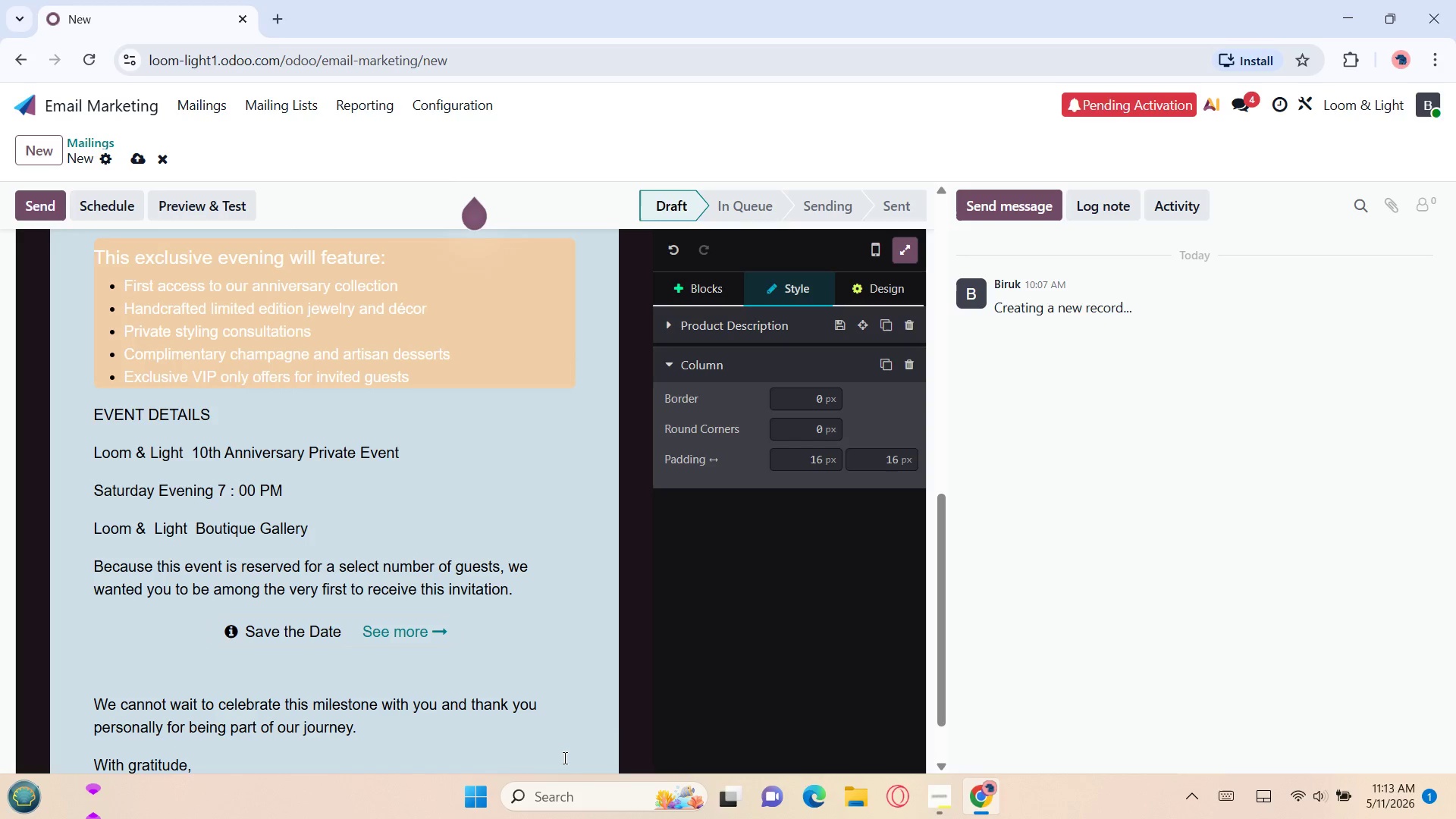 
type(The l)
key(Backspace)
type(Loom & Light T)
 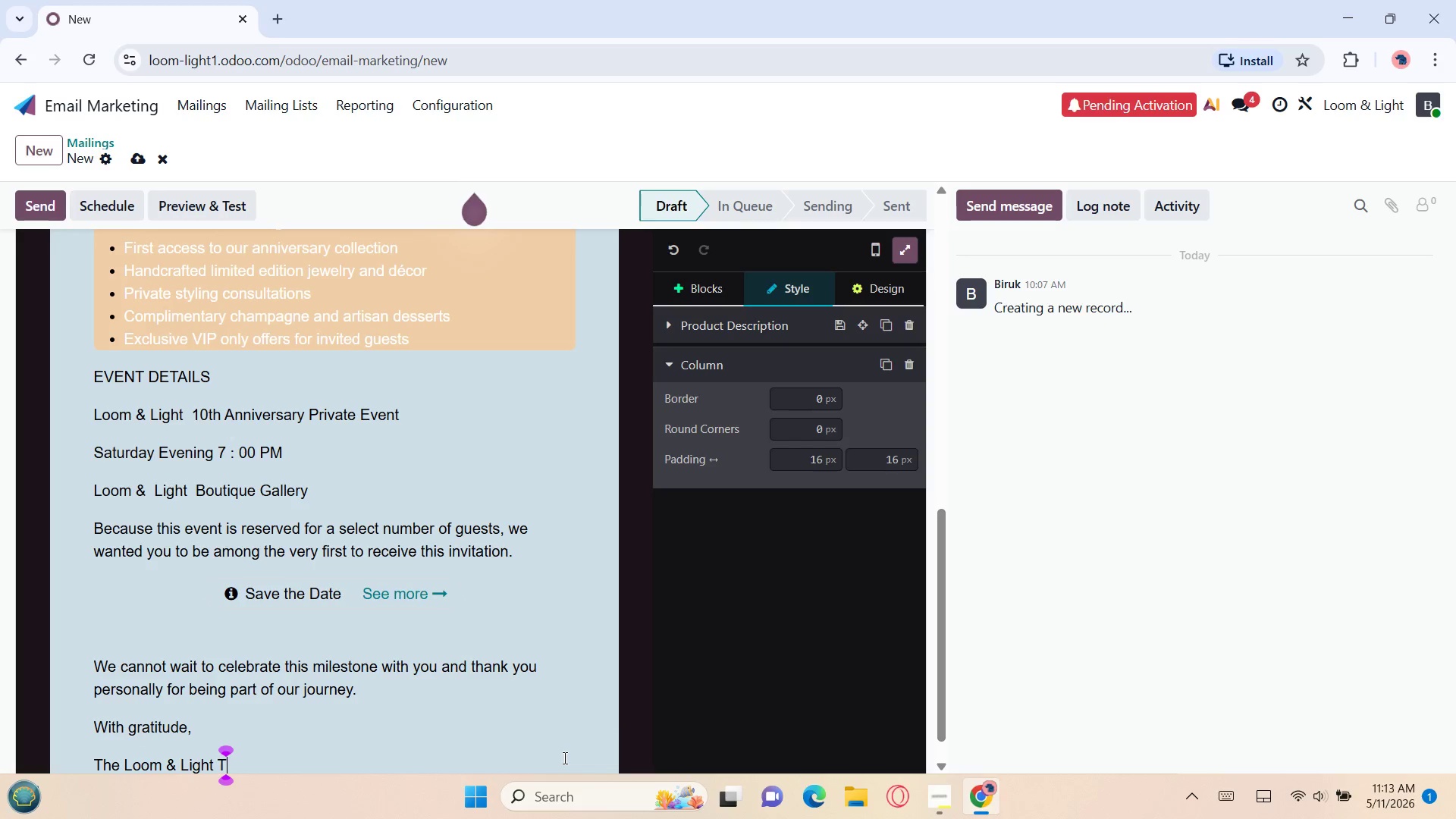 
wait(6.36)
 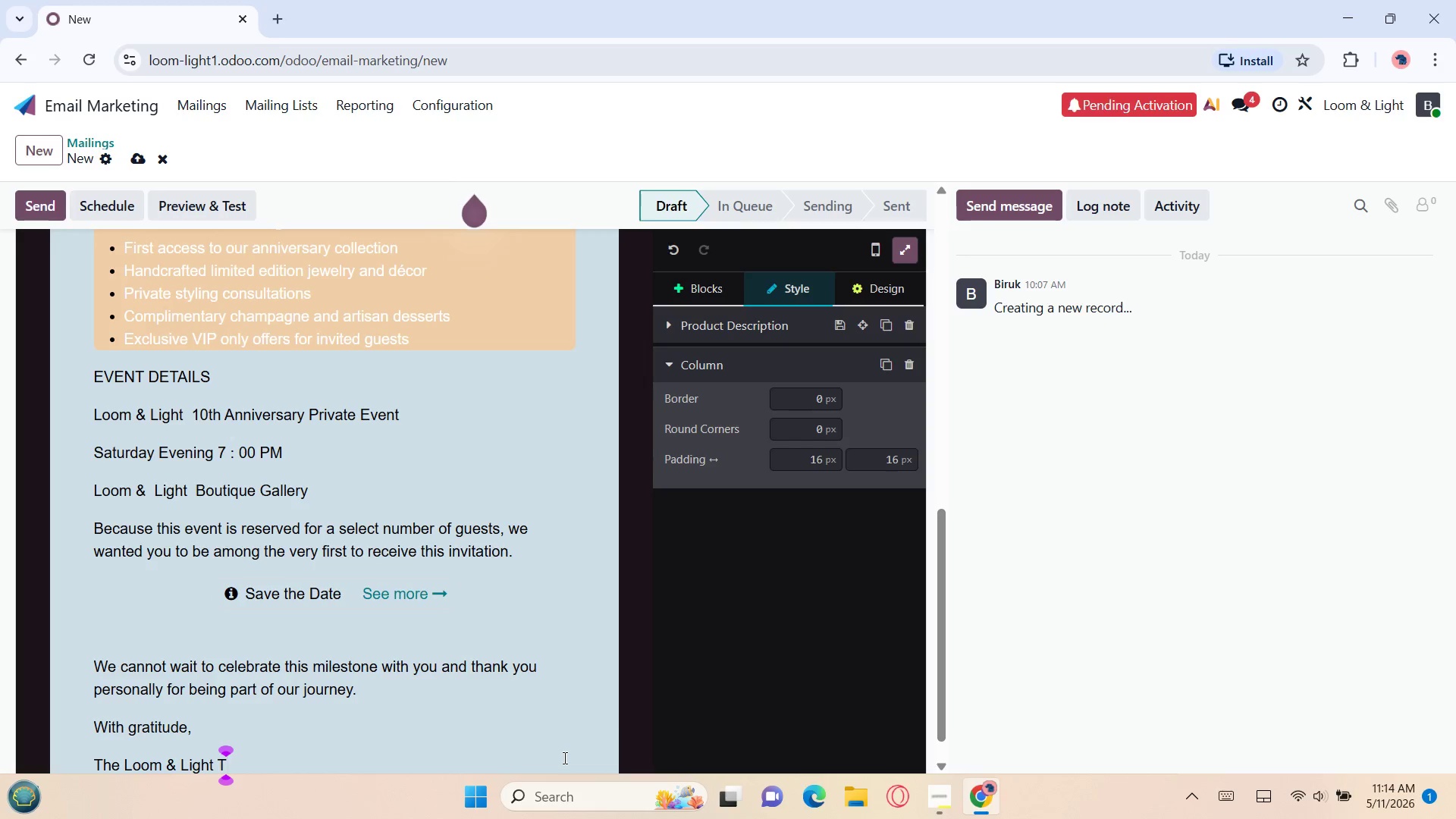 
type(eam)
 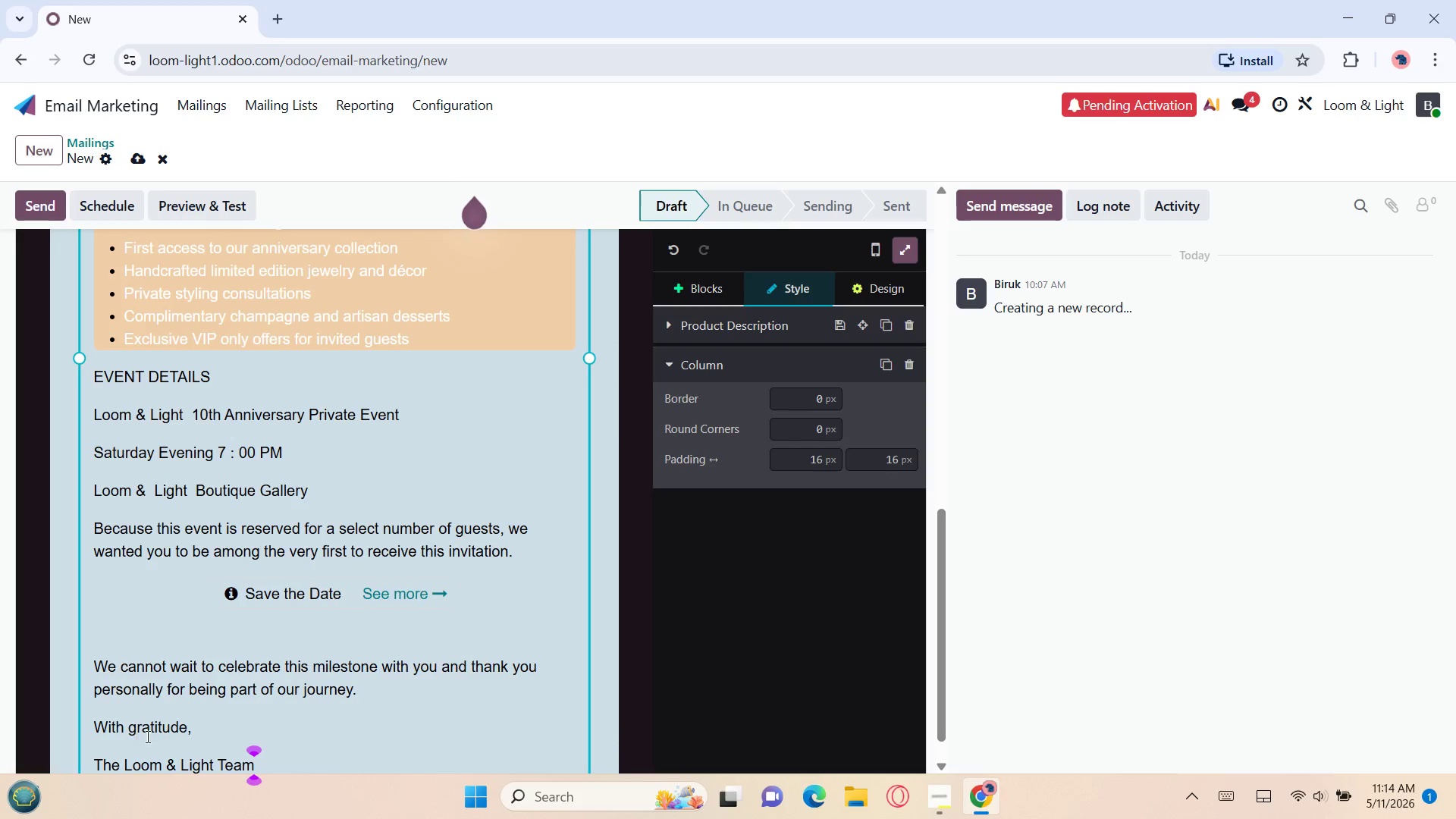 
left_click([195, 735])
 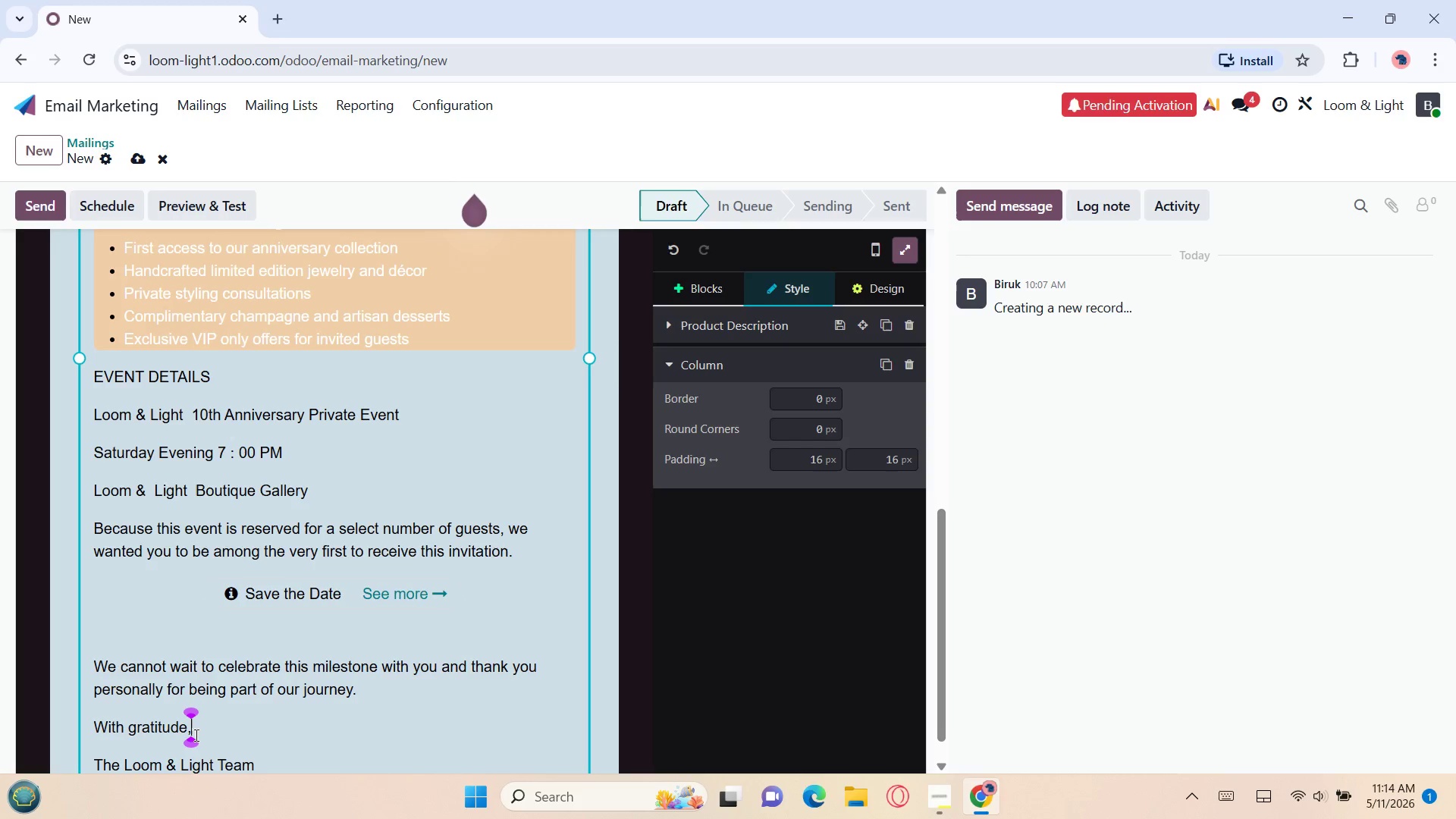 
key(Delete)
 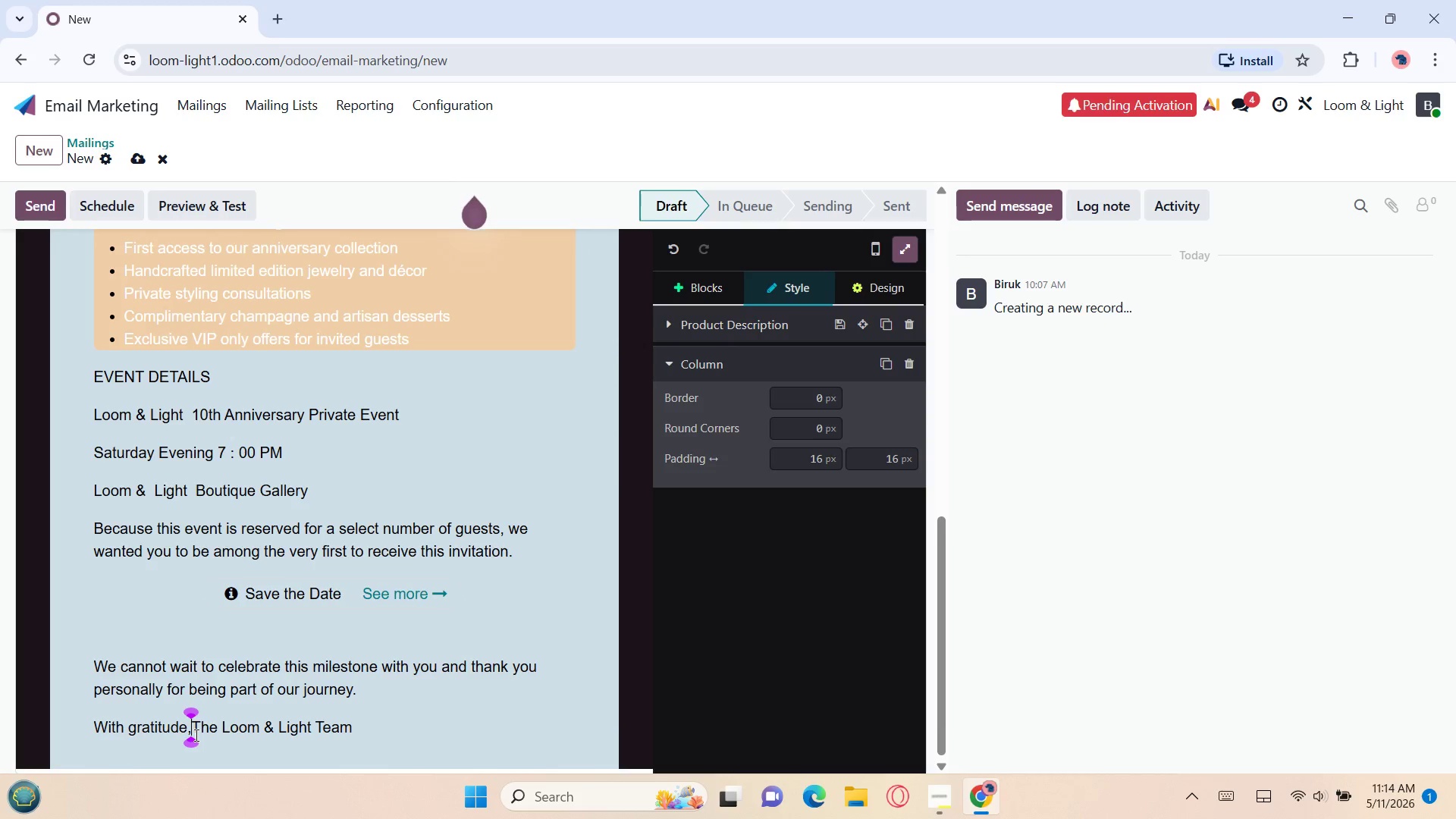 
key(Space)
 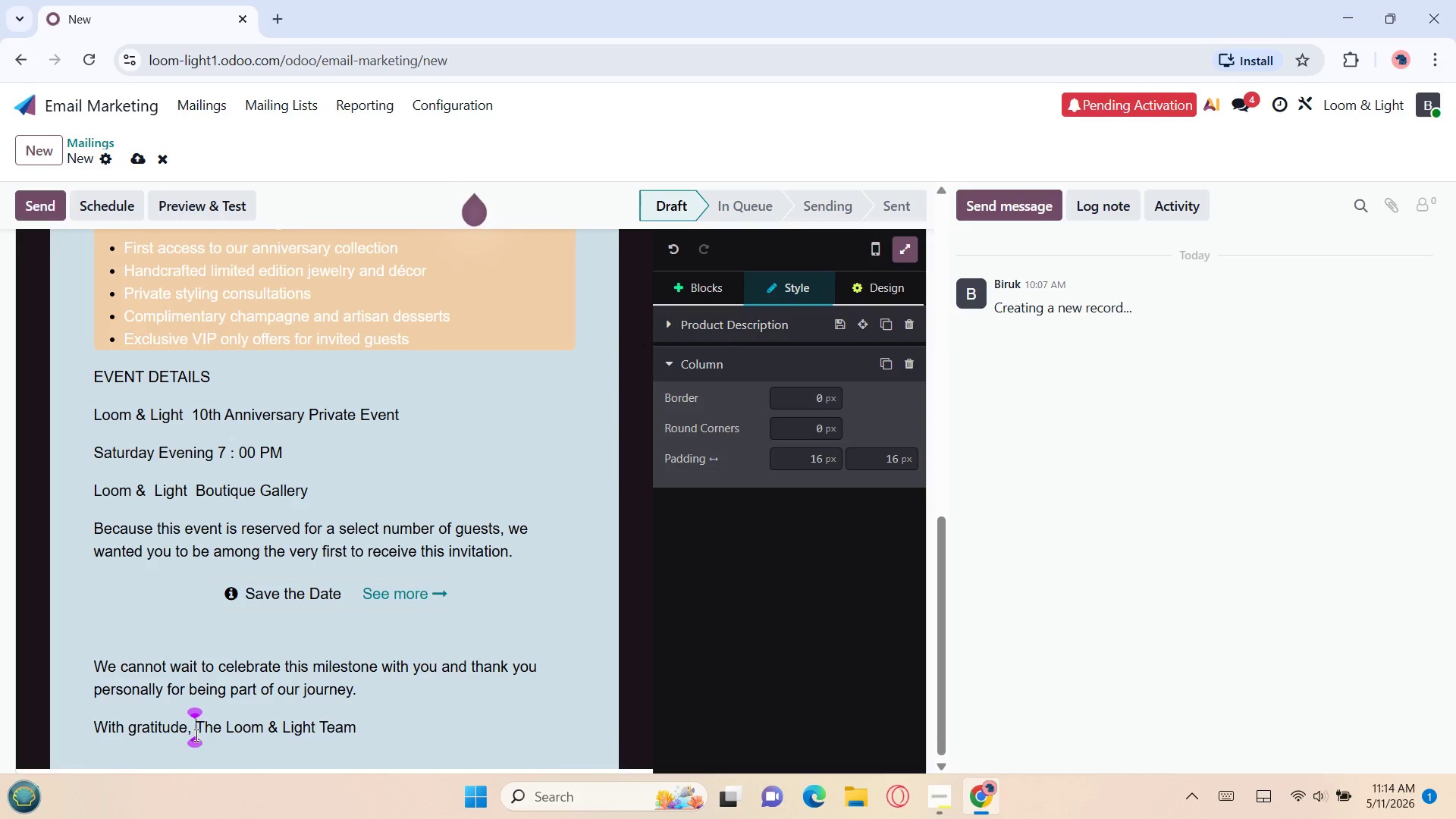 
key(Space)
 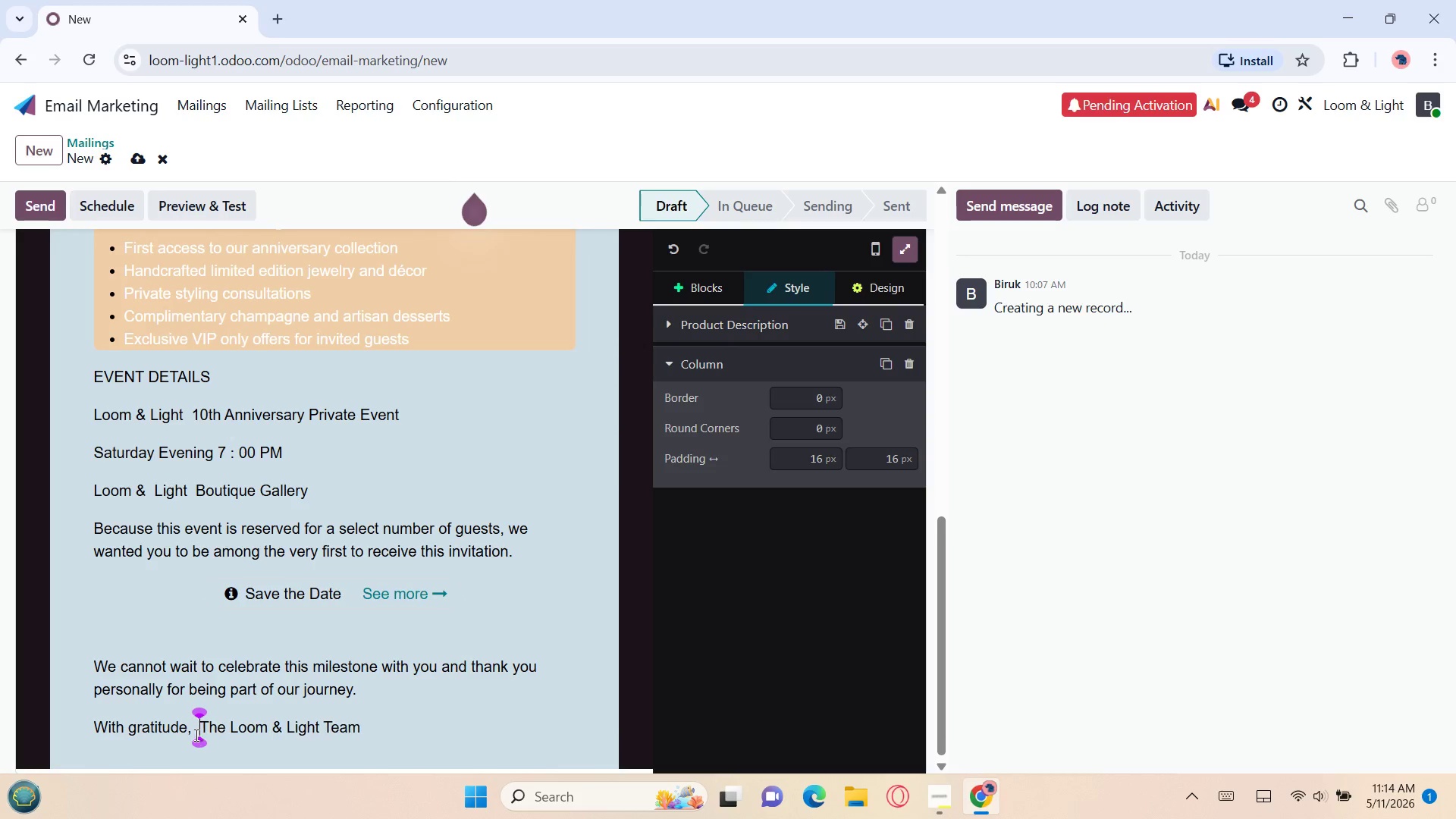 
key(Space)
 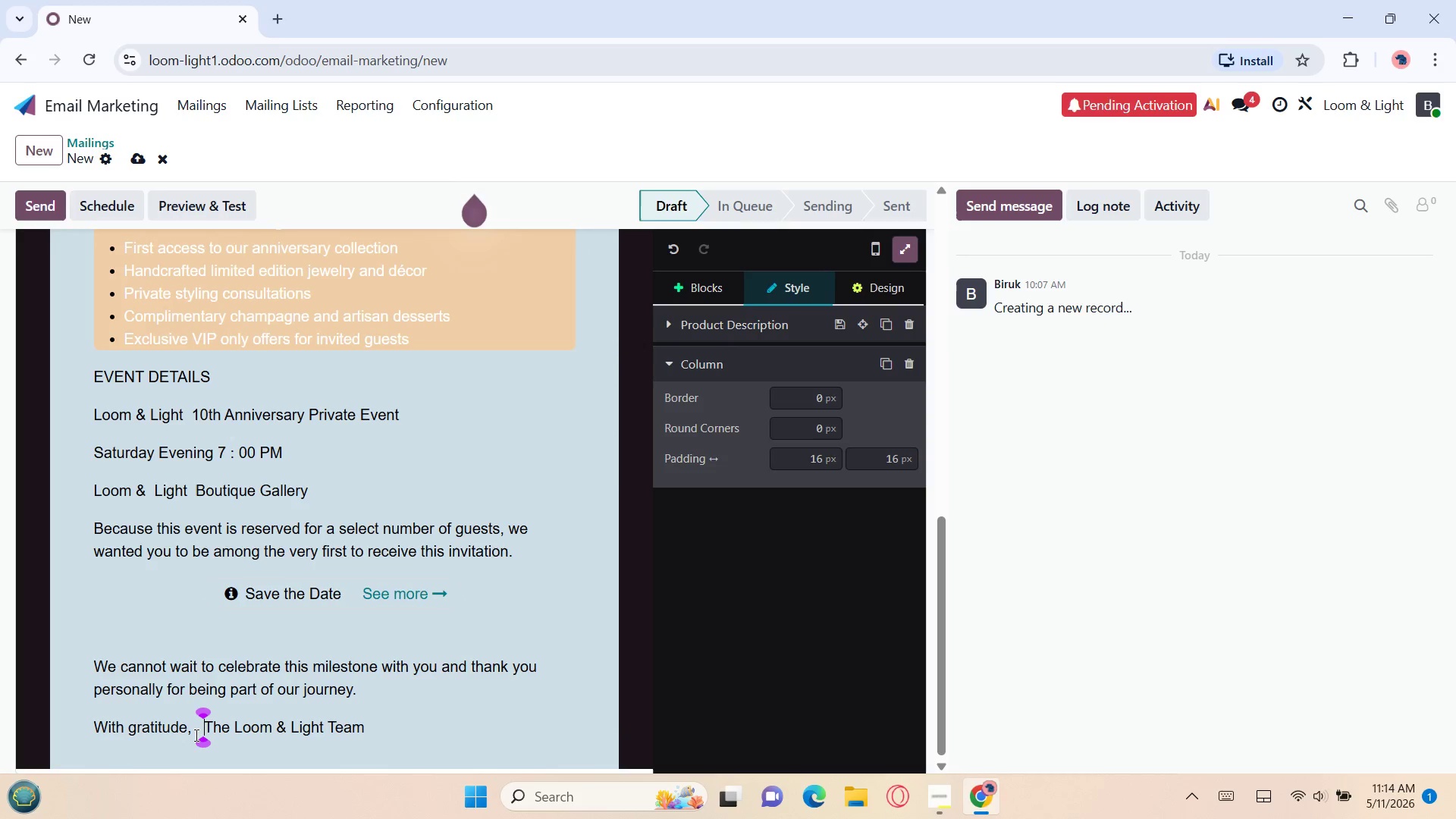 
key(Space)
 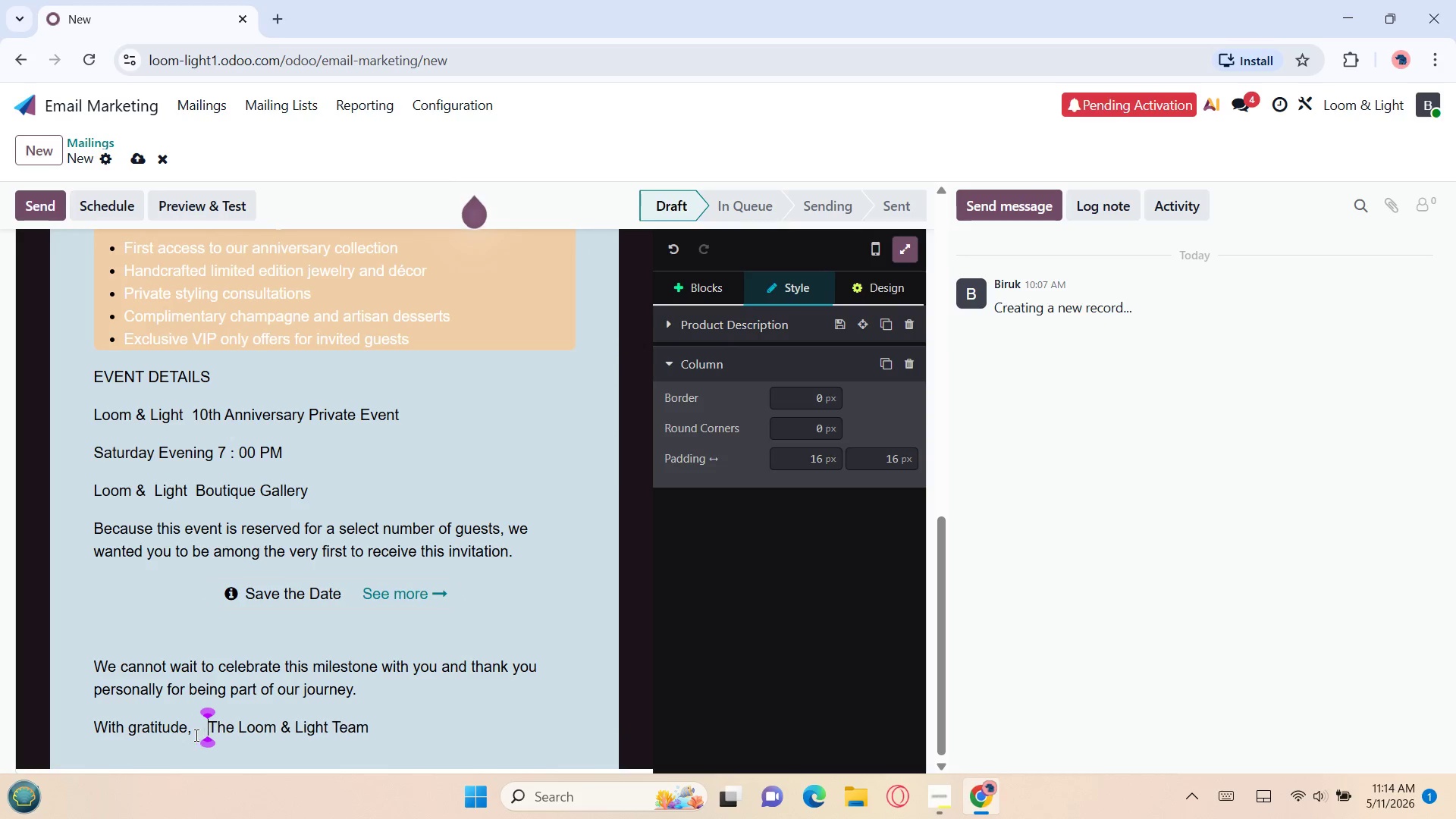 
key(Space)
 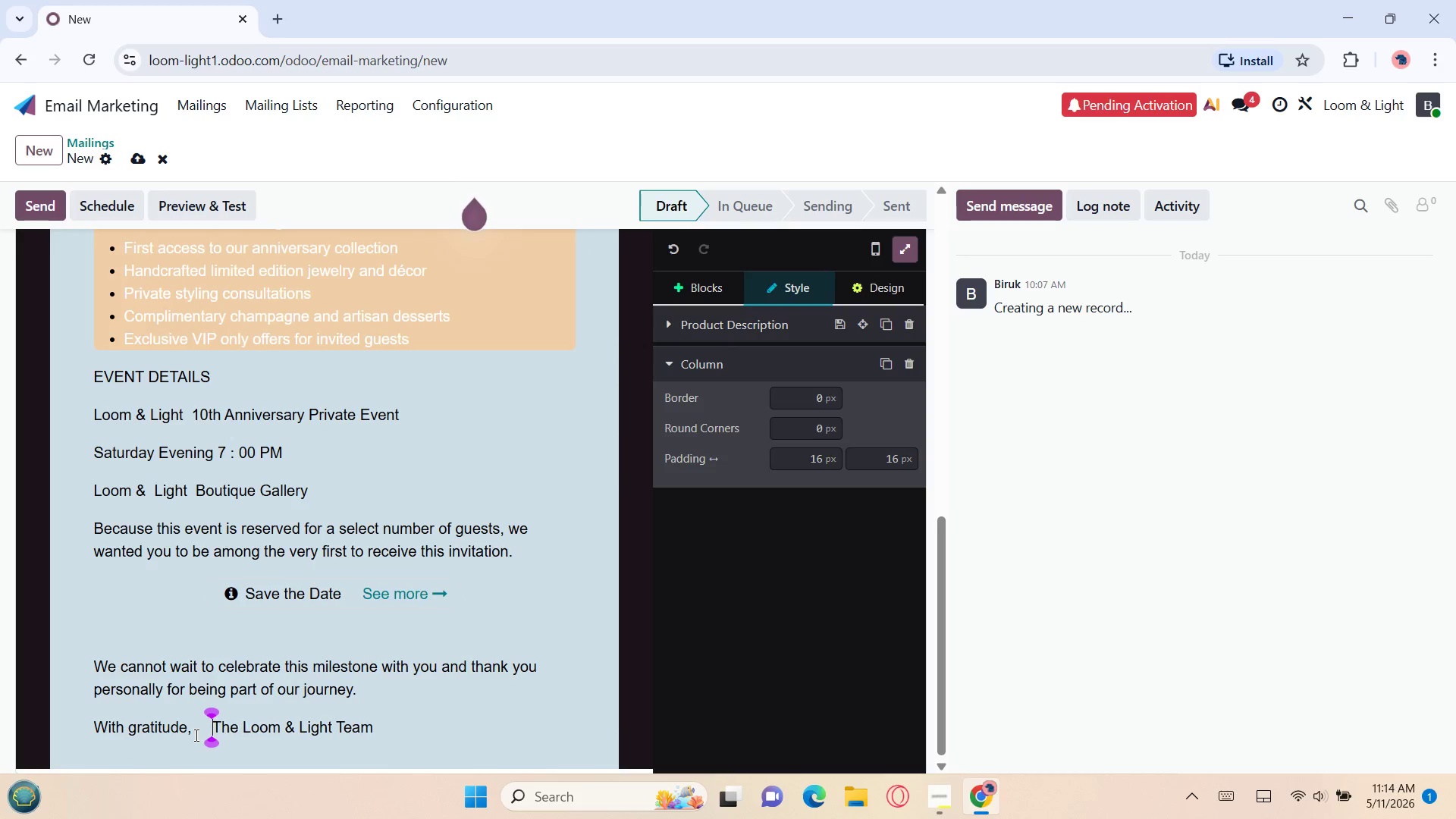 
key(Space)
 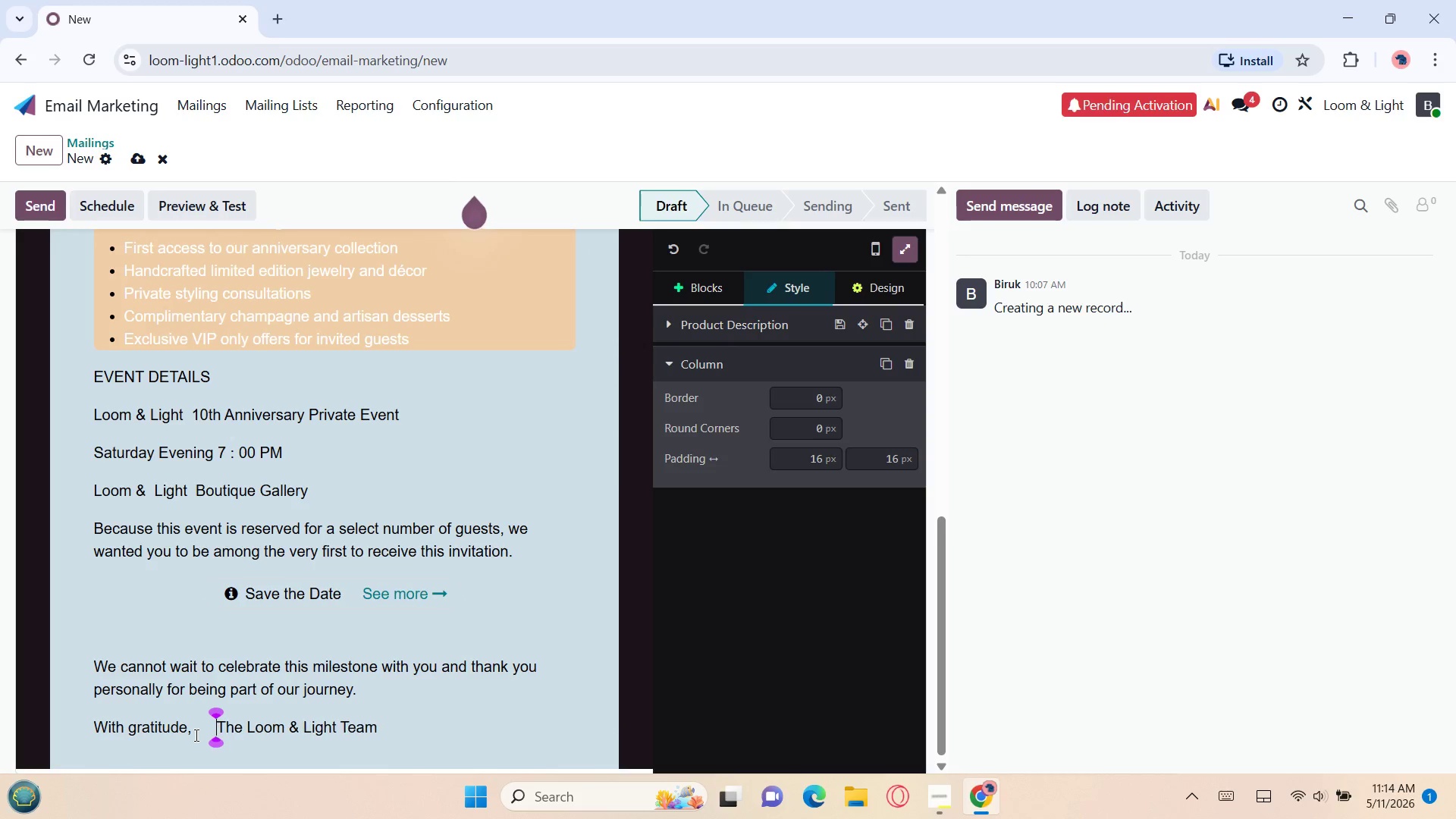 
key(Space)
 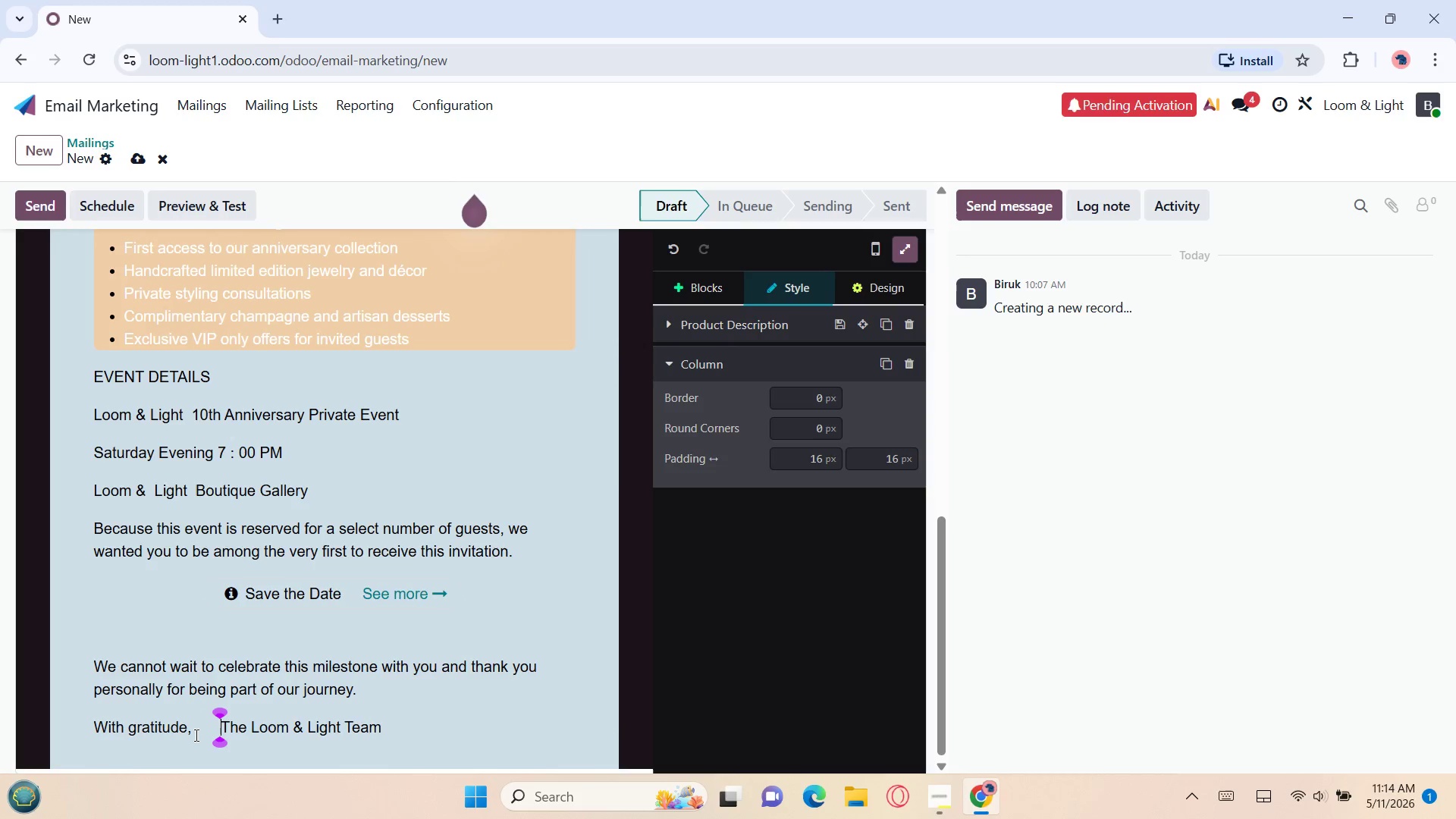 
key(Space)
 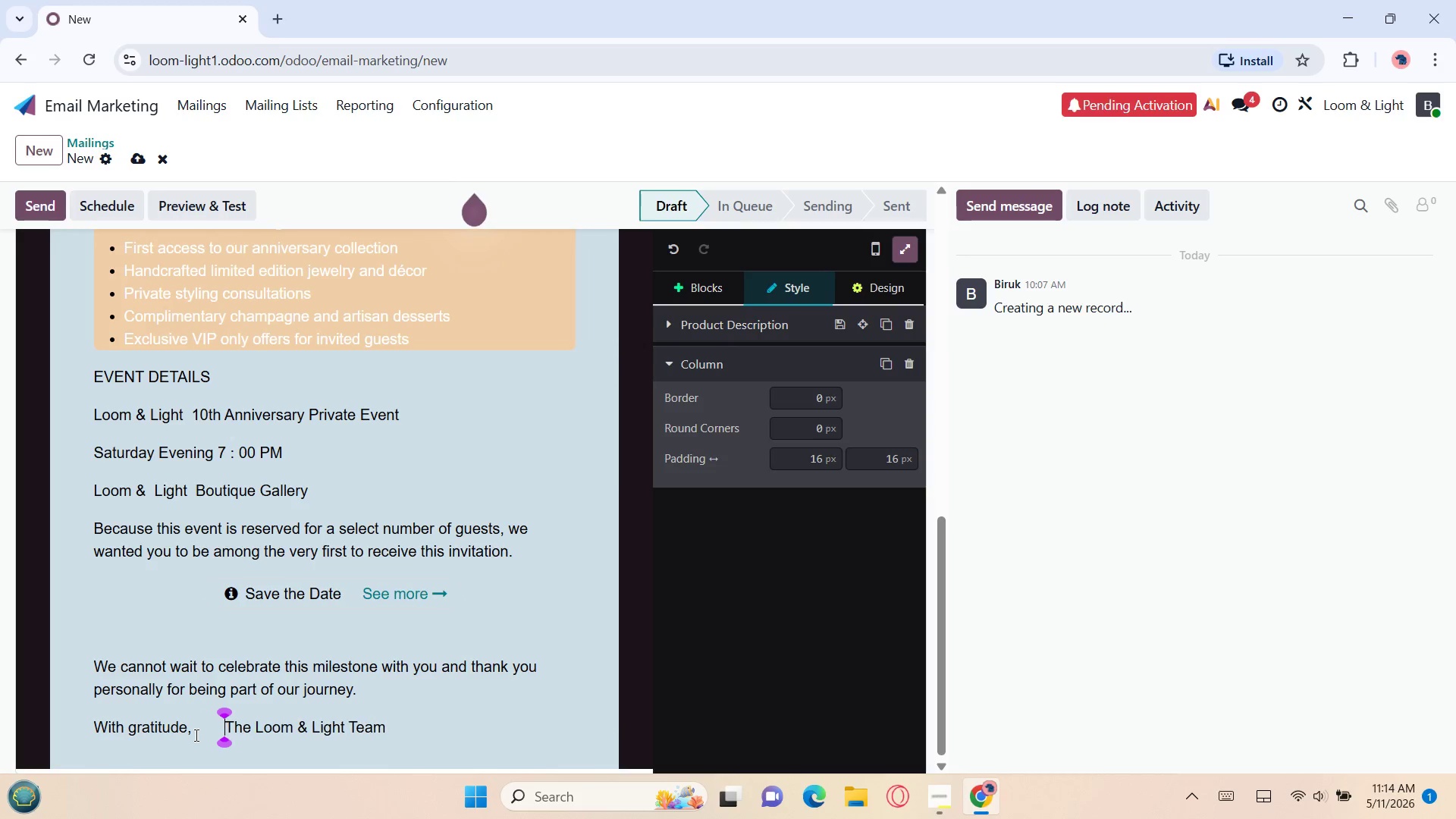 
key(Space)
 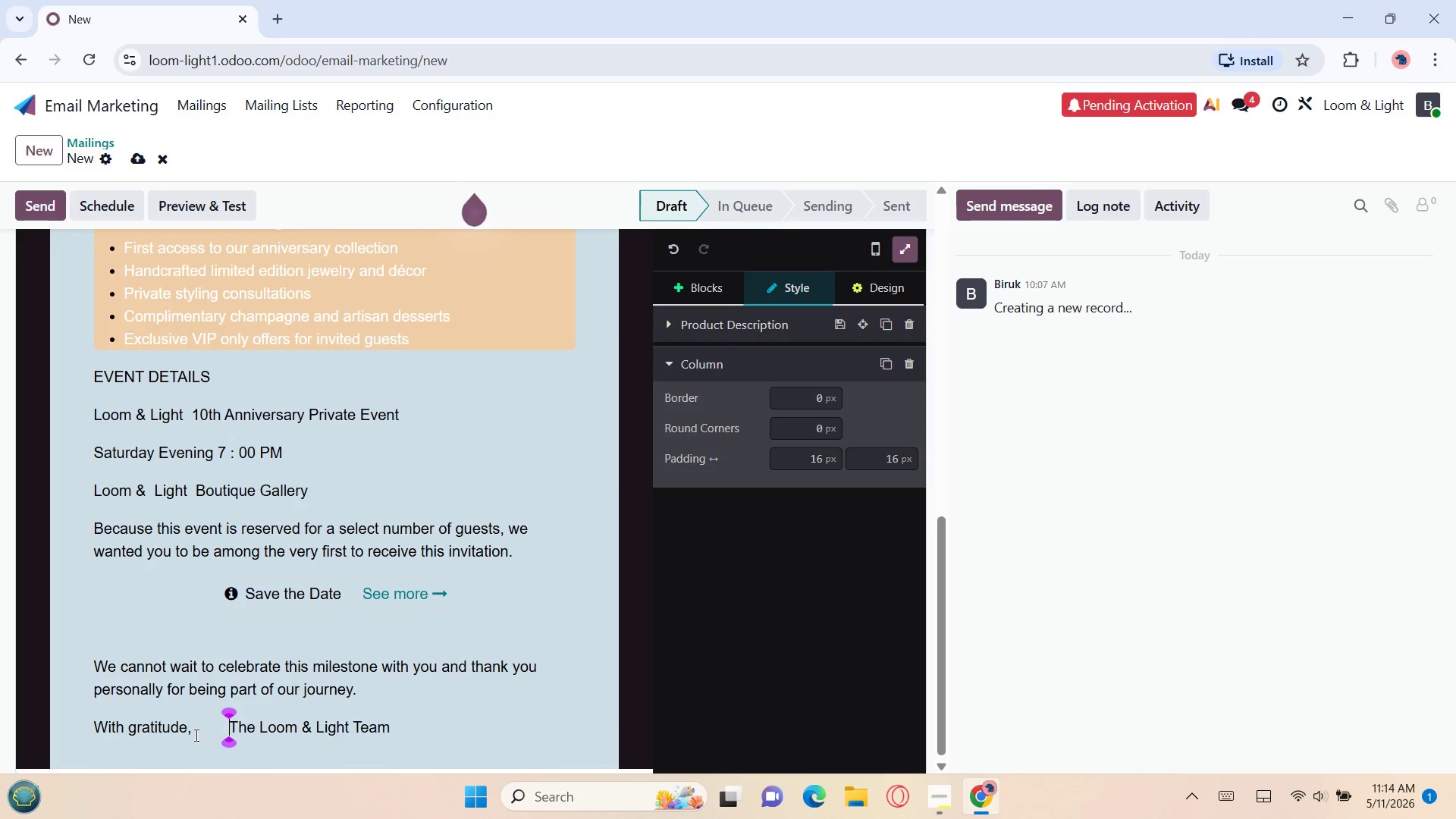 
key(Space)
 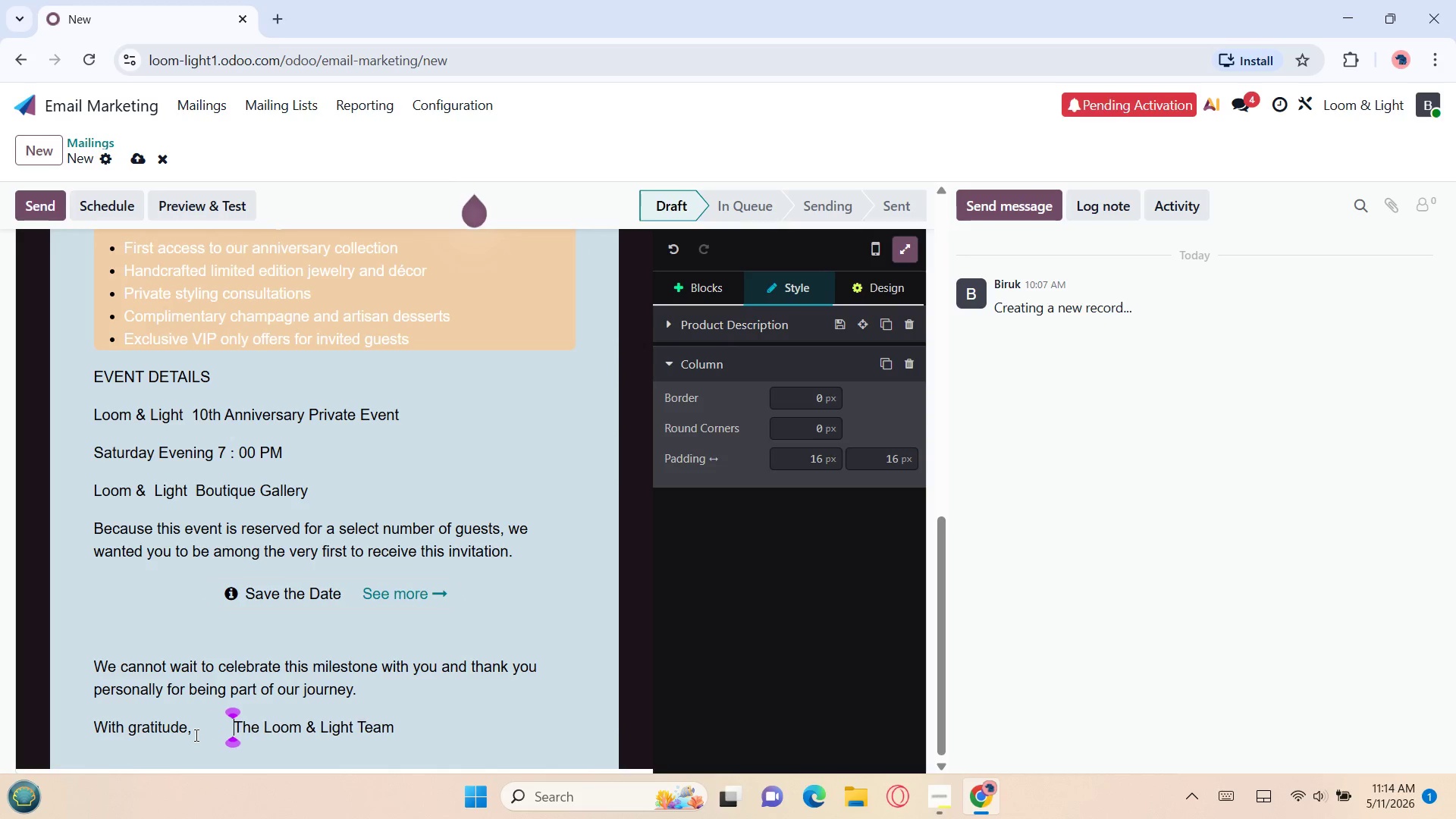 
key(Space)
 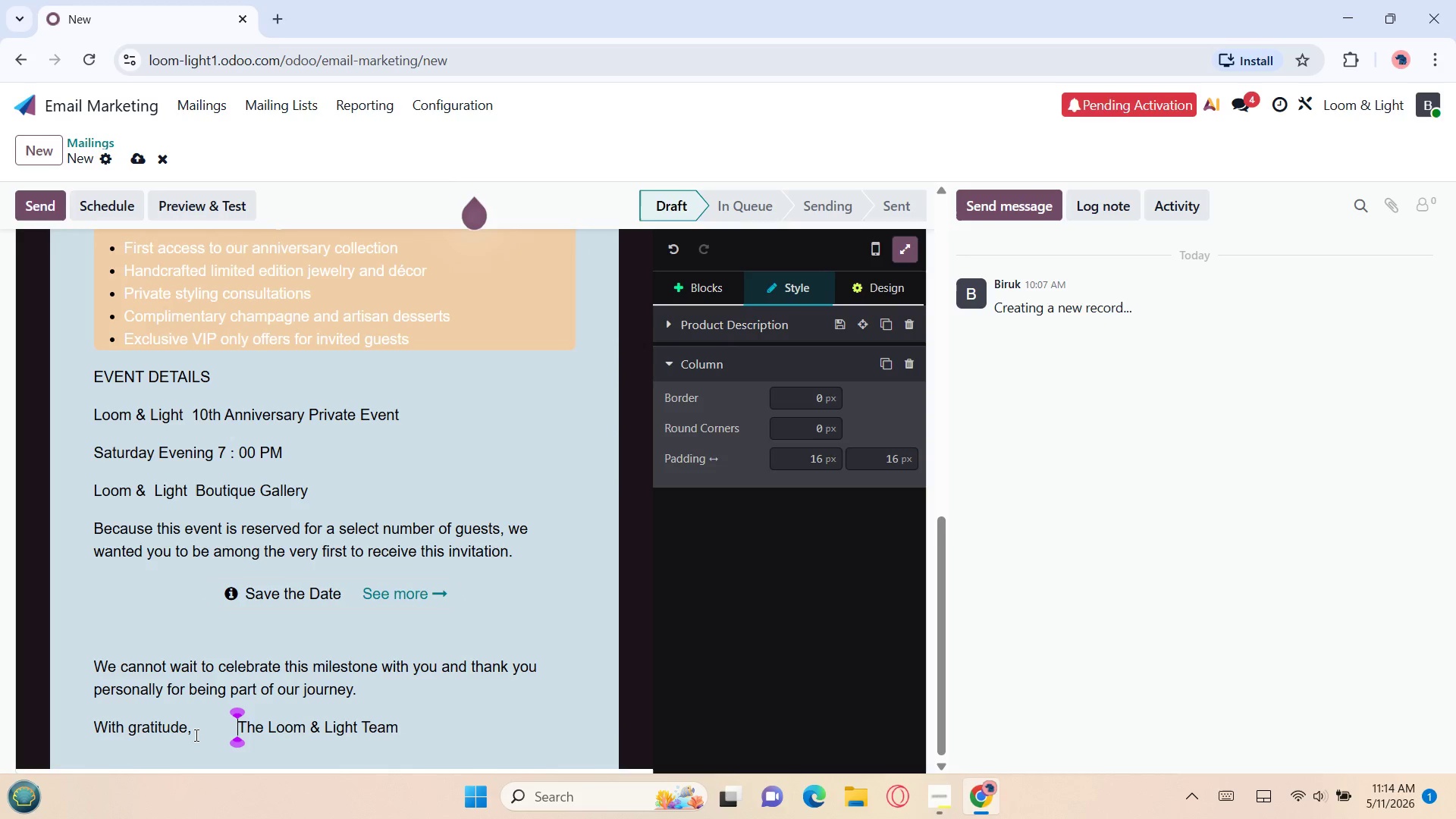 
key(Space)
 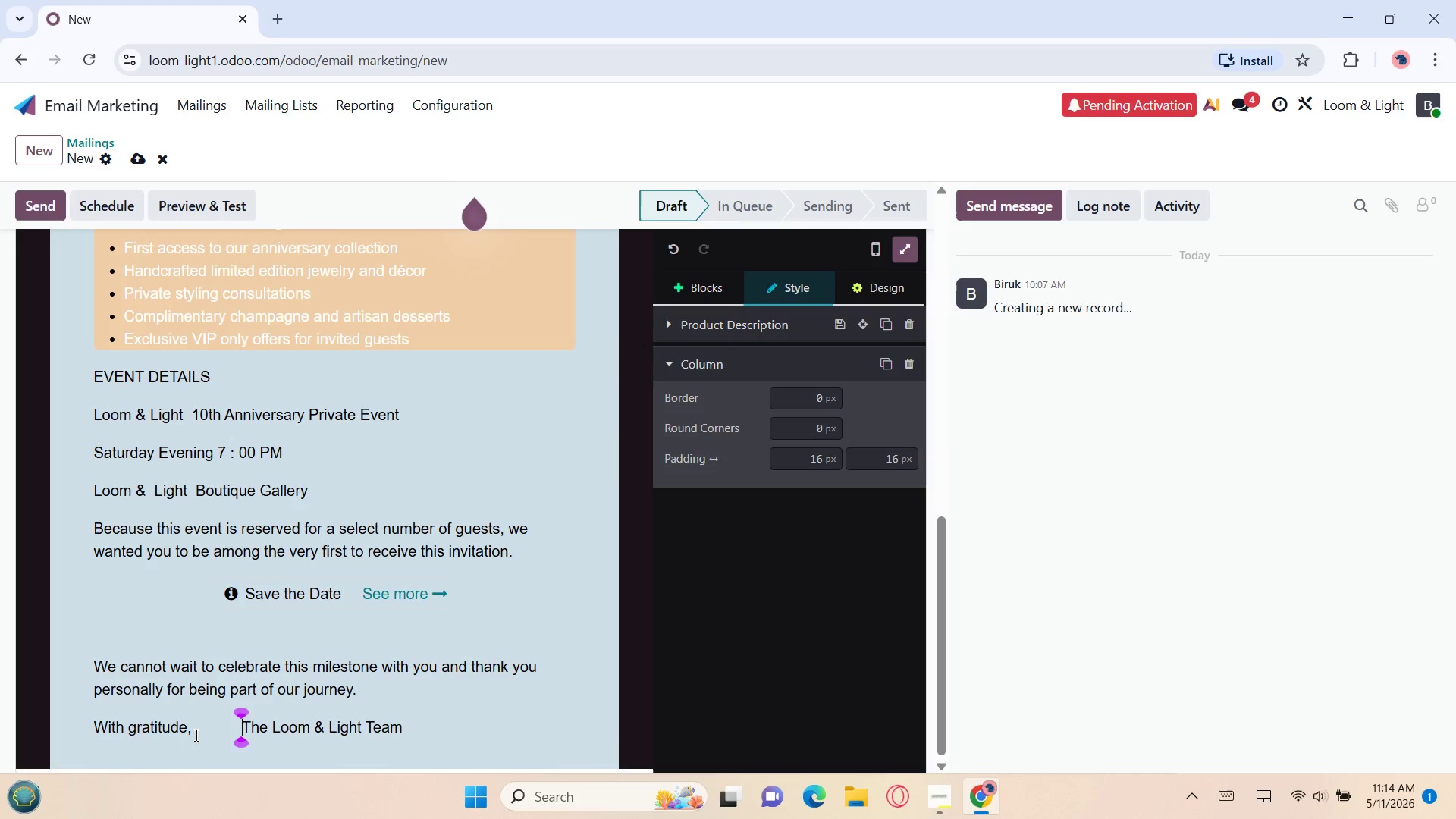 
key(Space)
 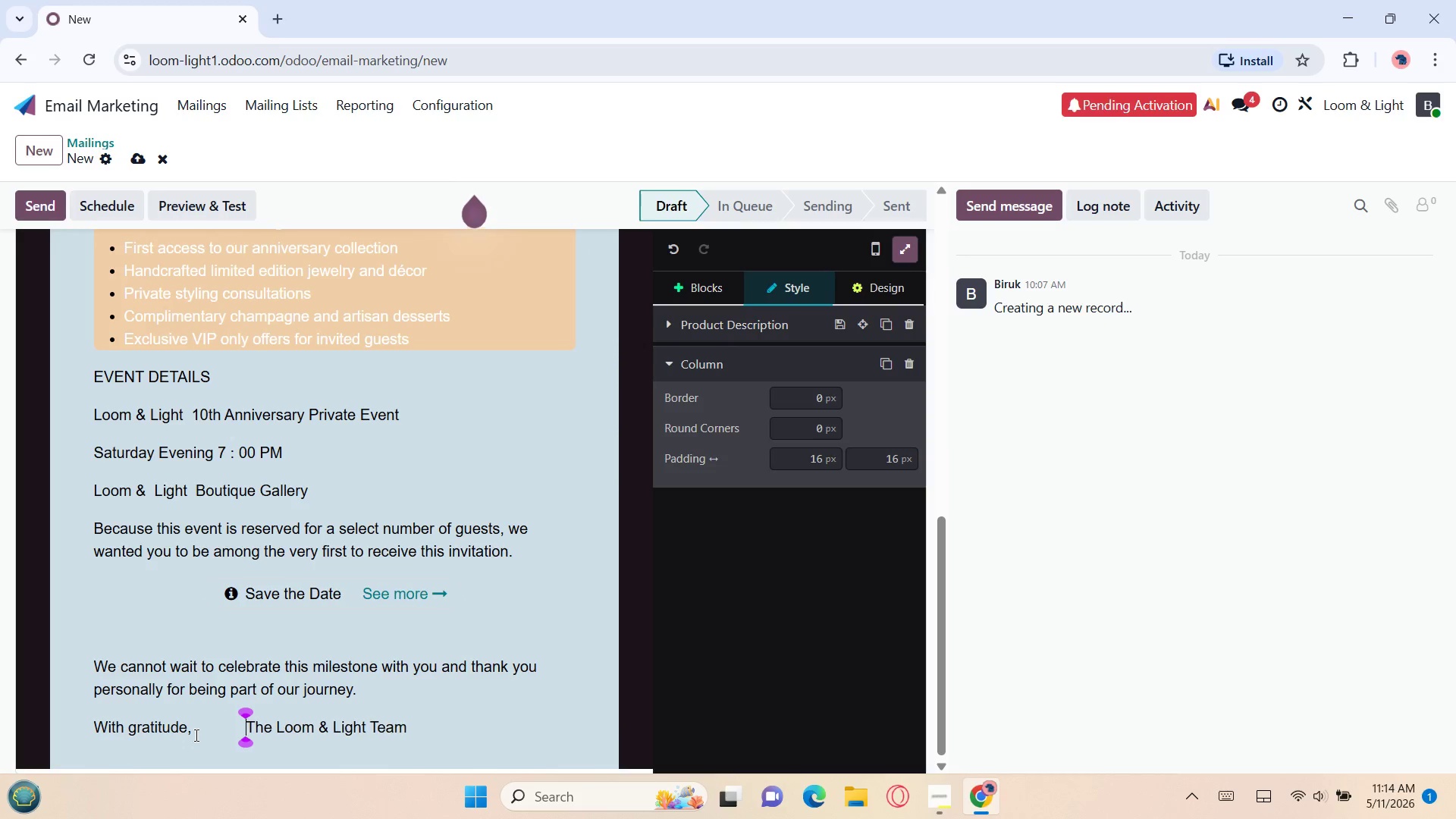 
key(Space)
 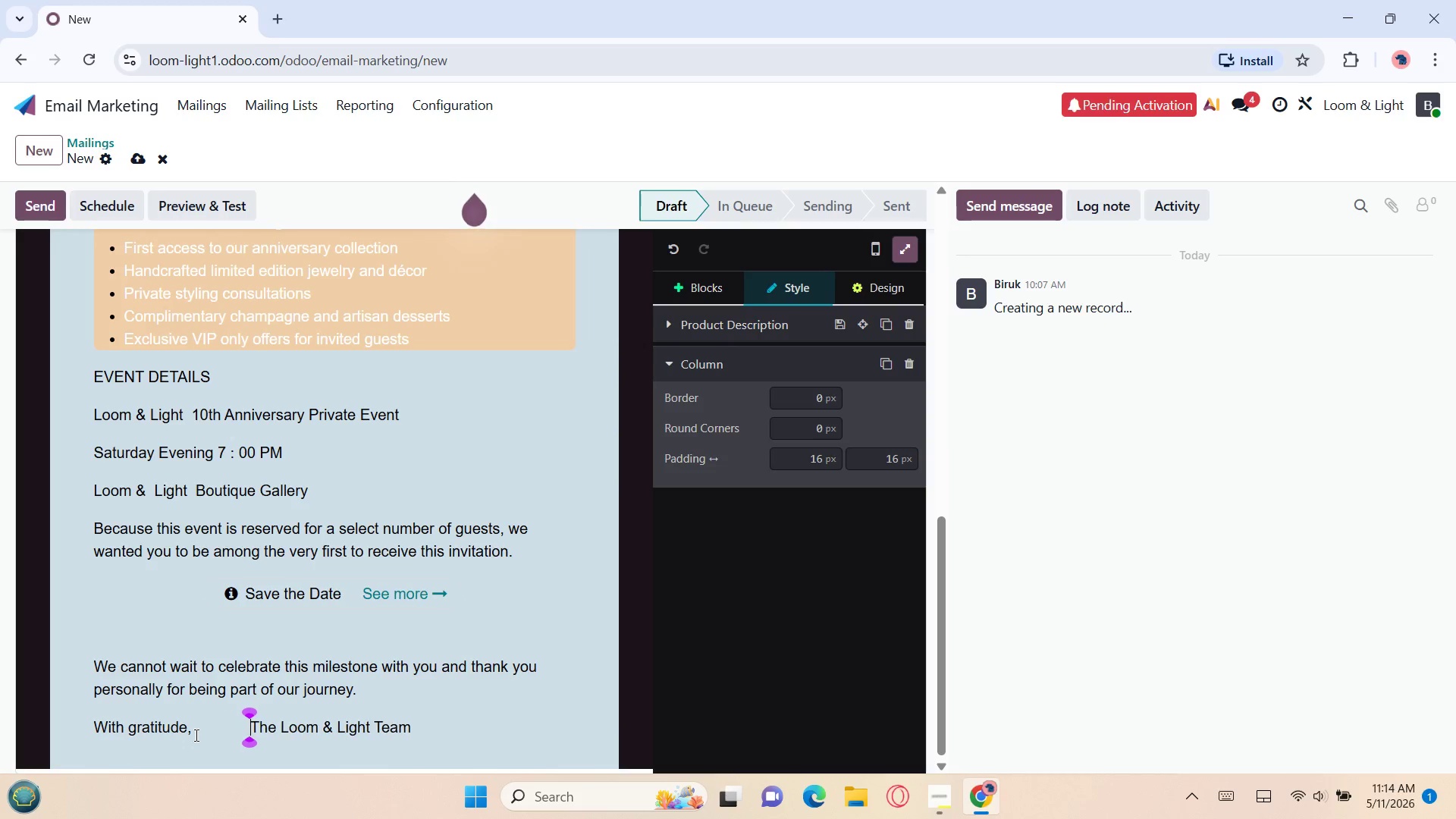 
key(Space)
 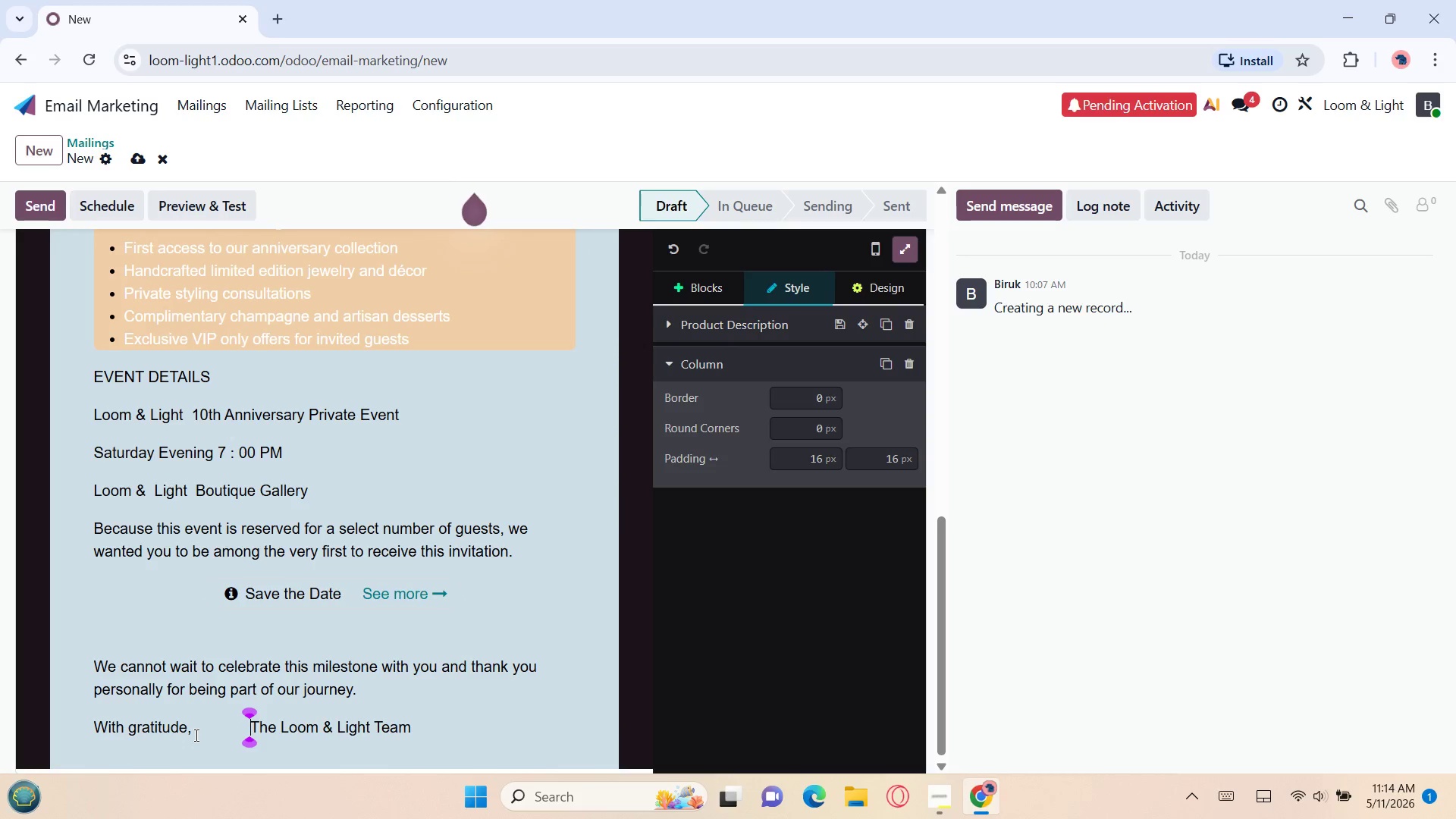 
key(Space)
 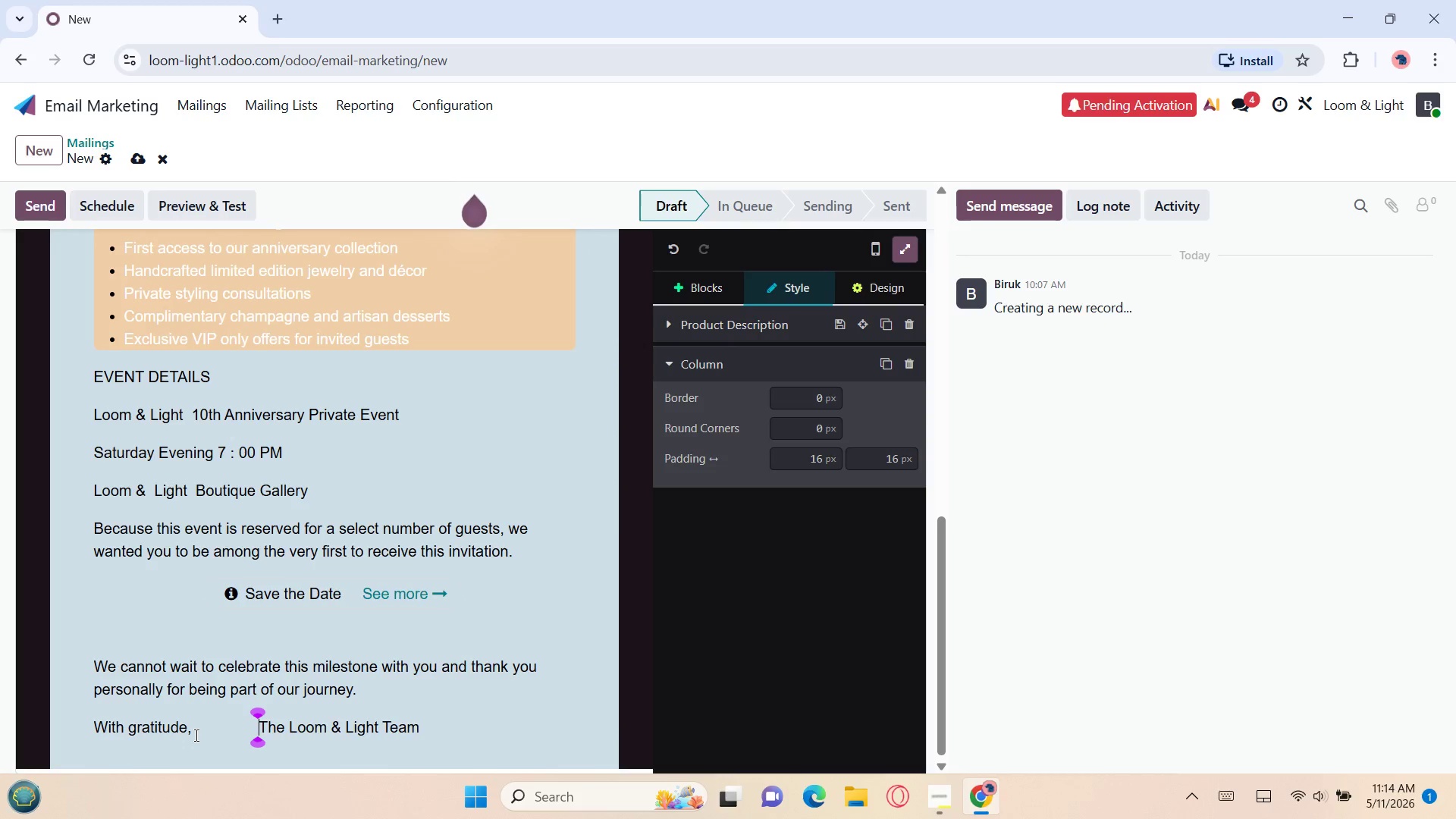 
key(Space)
 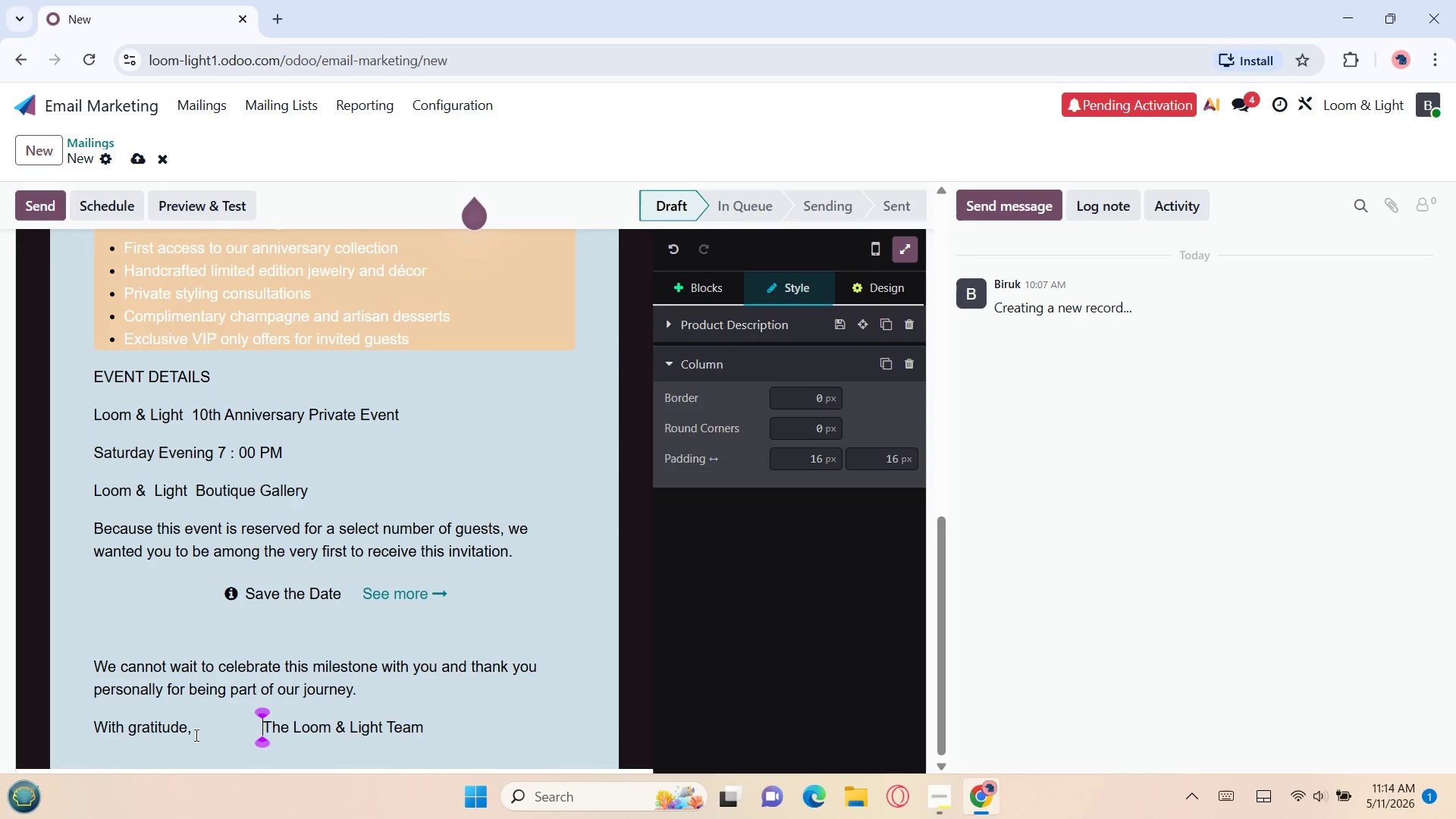 
key(Space)
 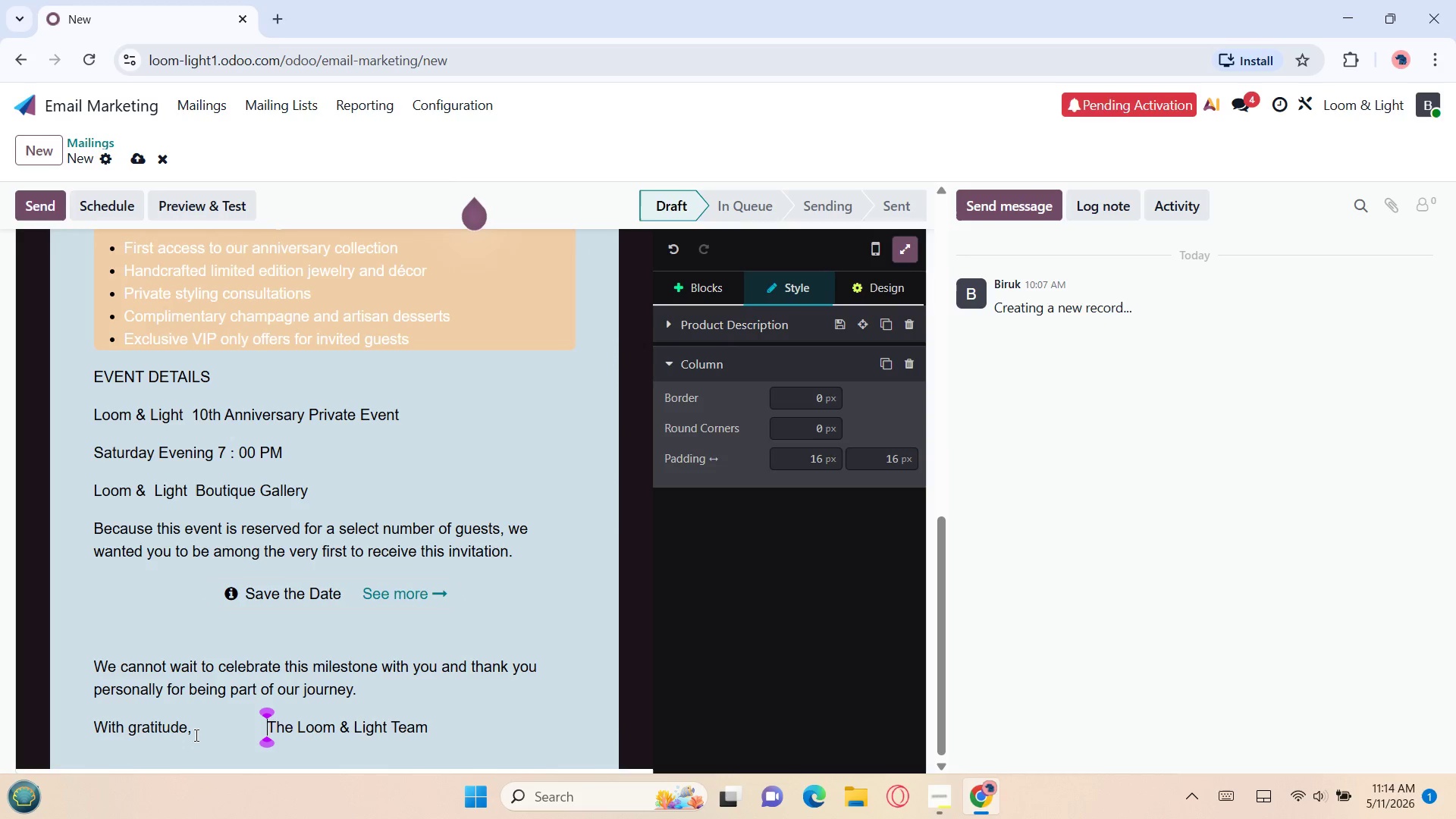 
key(Space)
 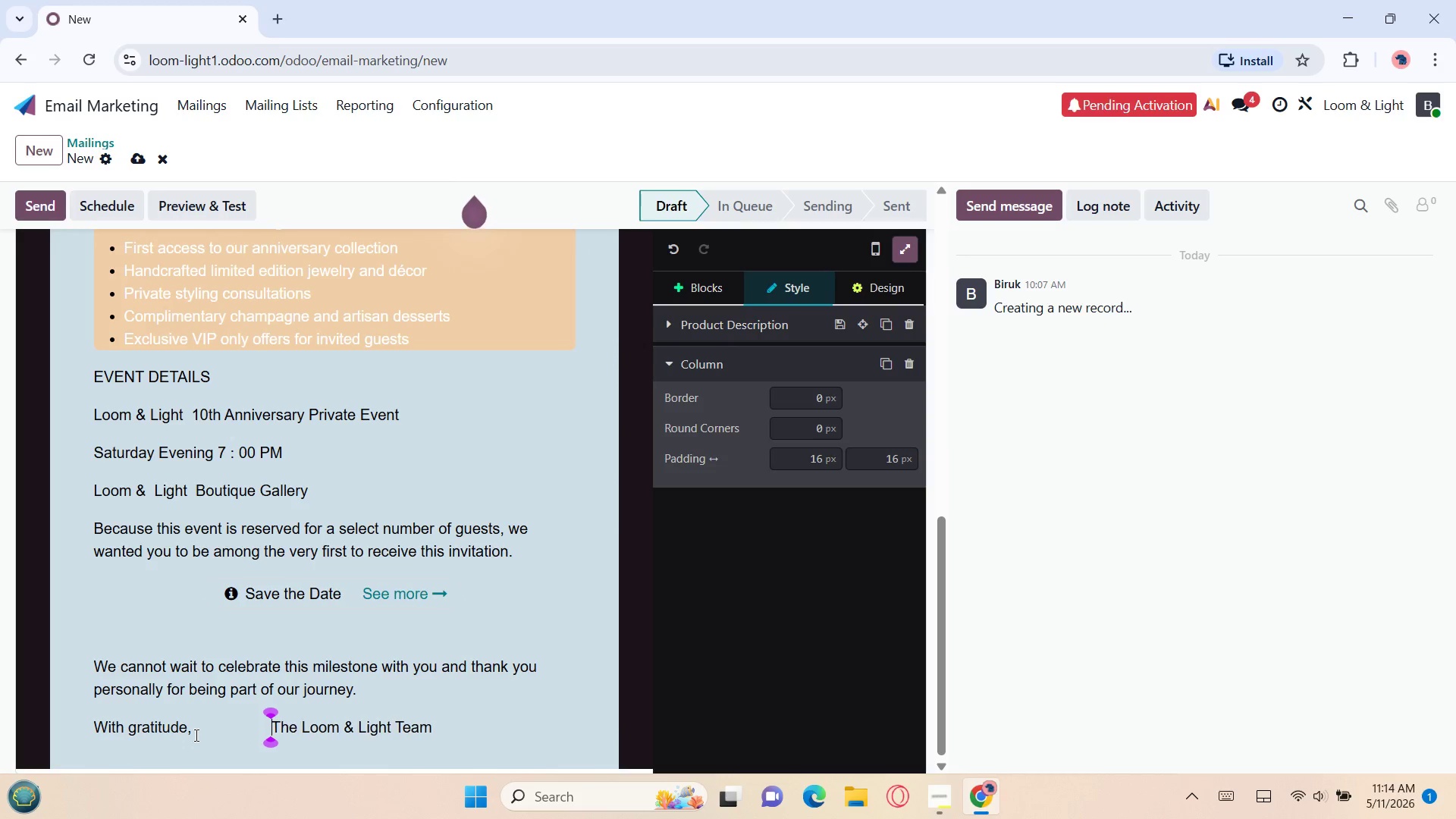 
key(Space)
 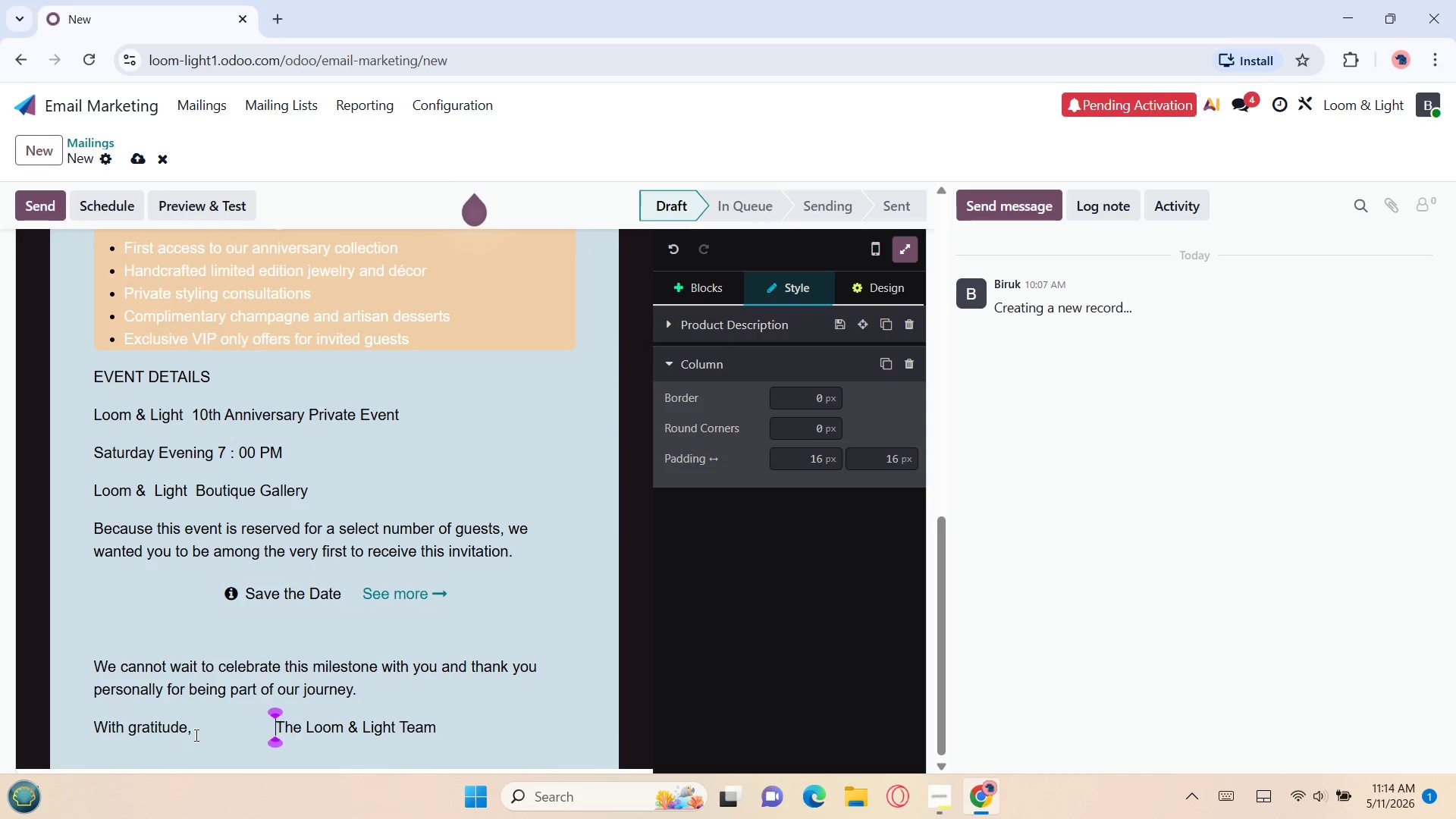 
key(Space)
 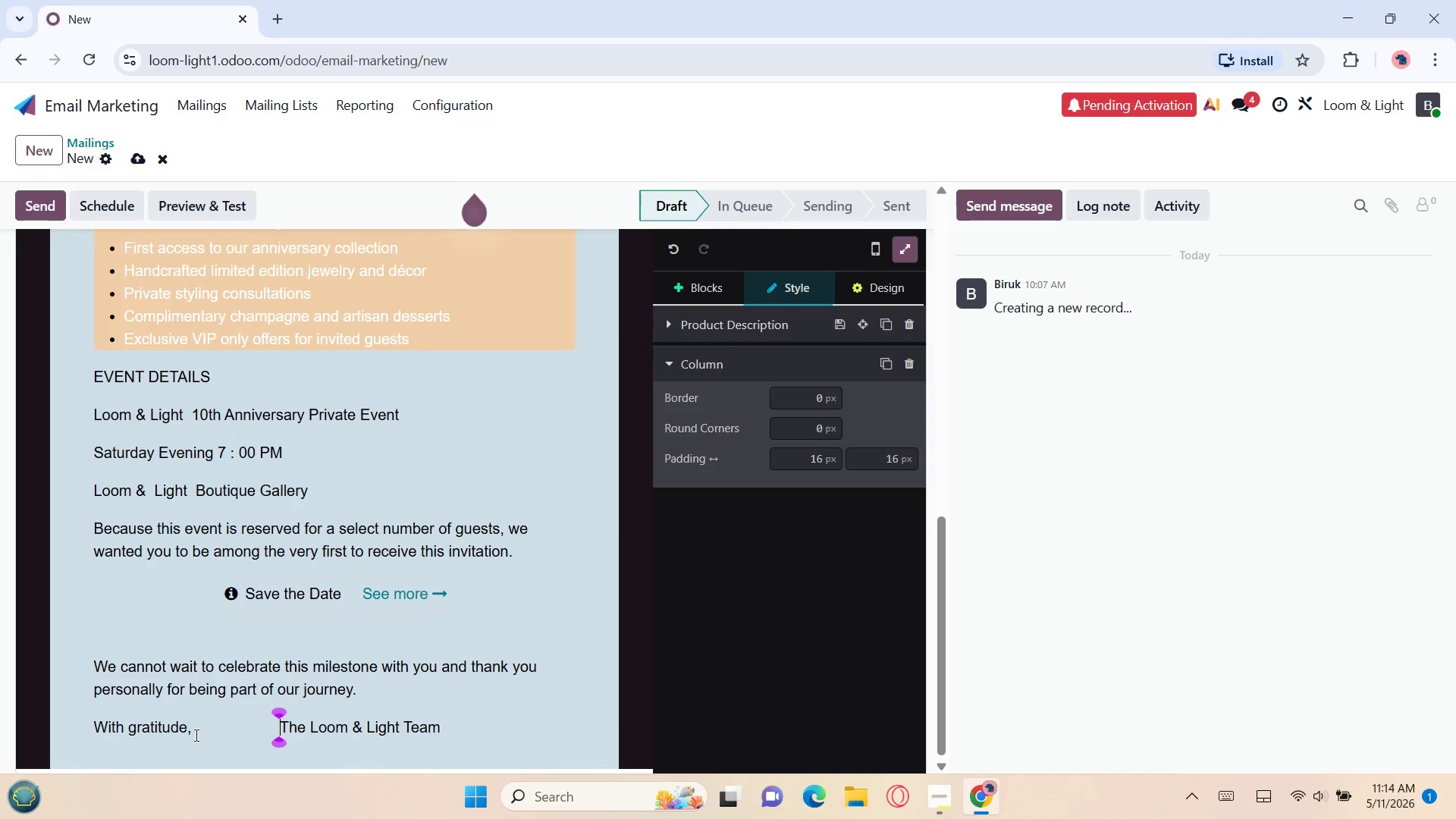 
key(Space)
 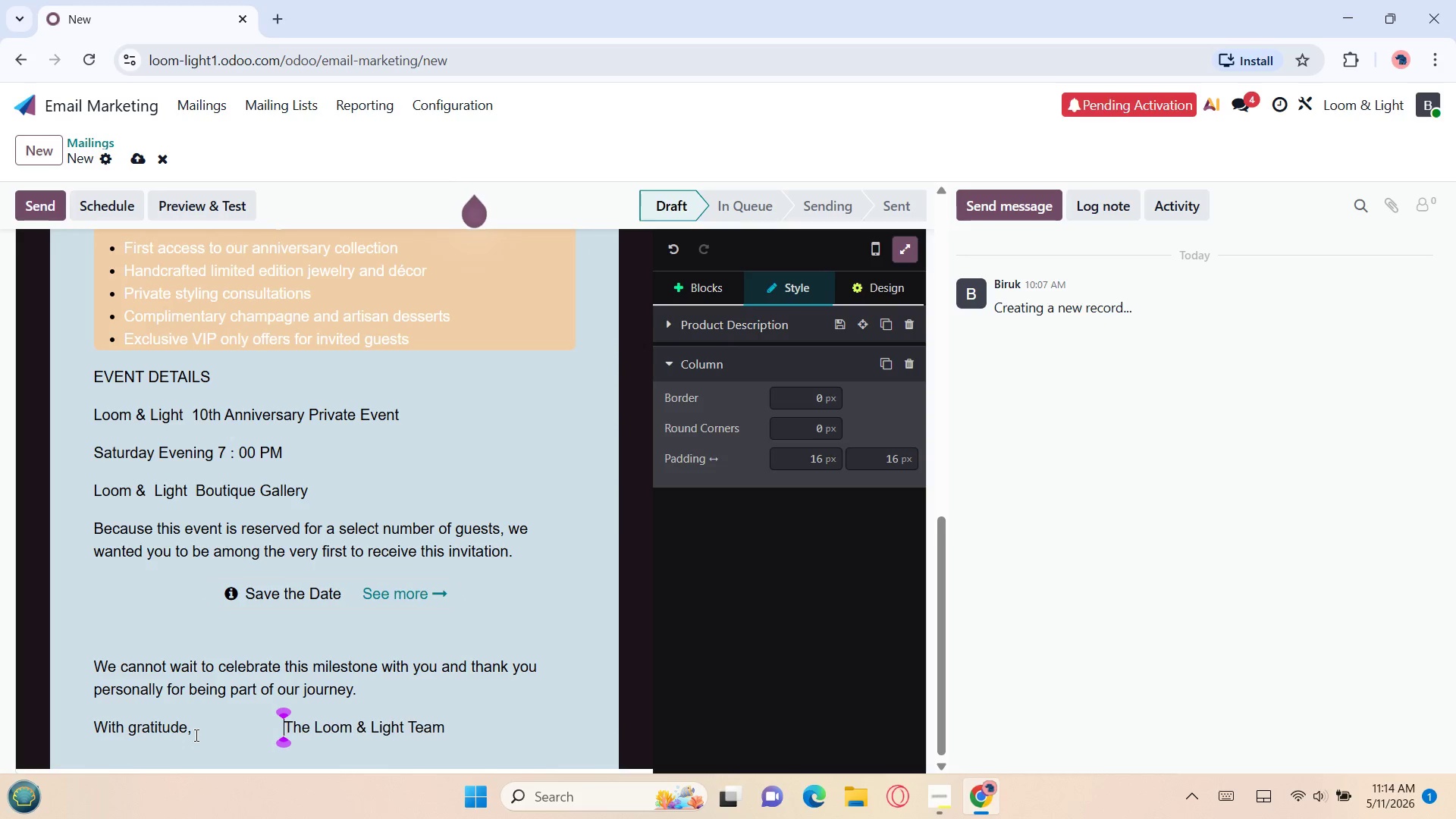 
key(Space)
 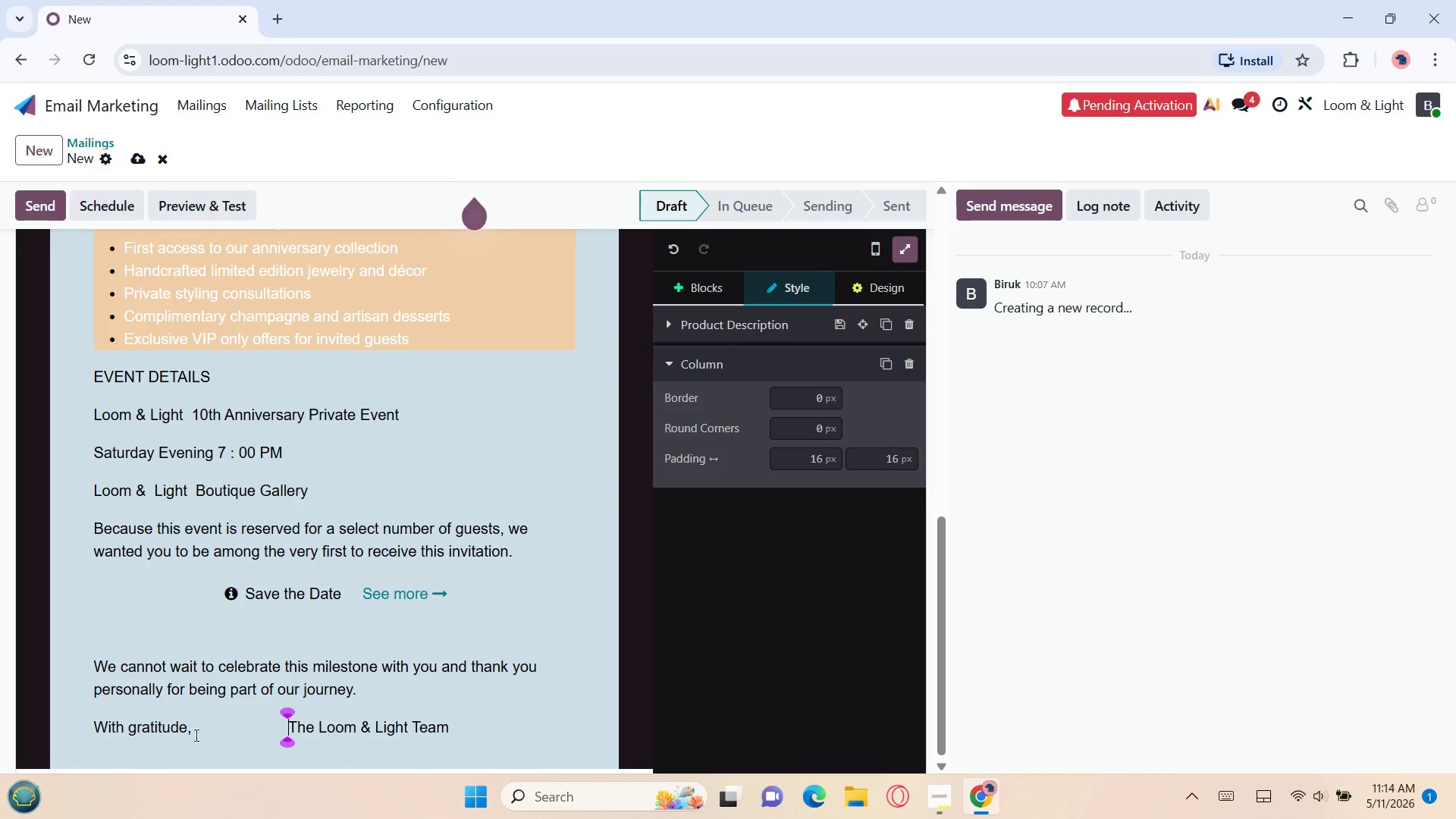 
key(Space)
 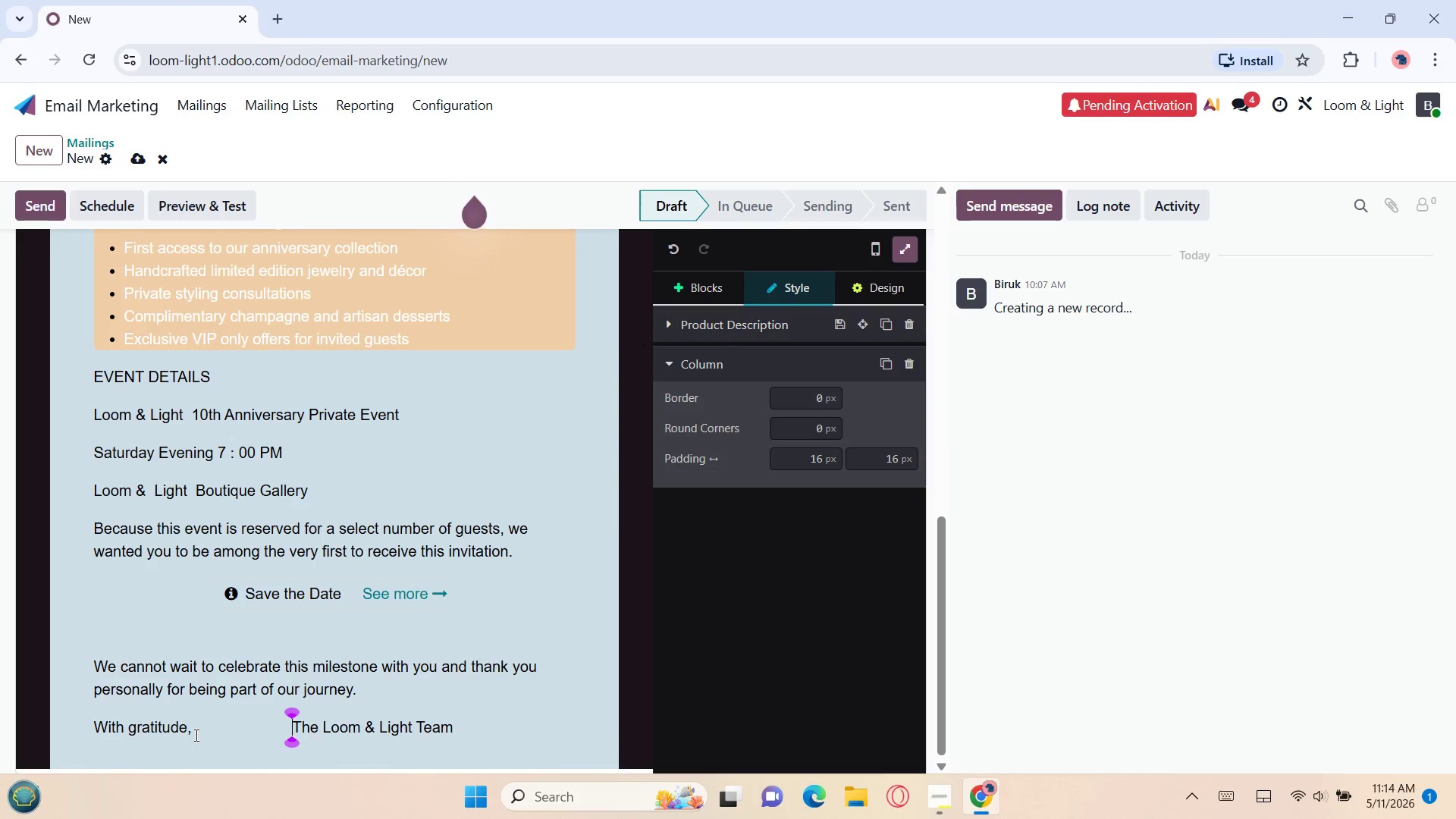 
key(Space)
 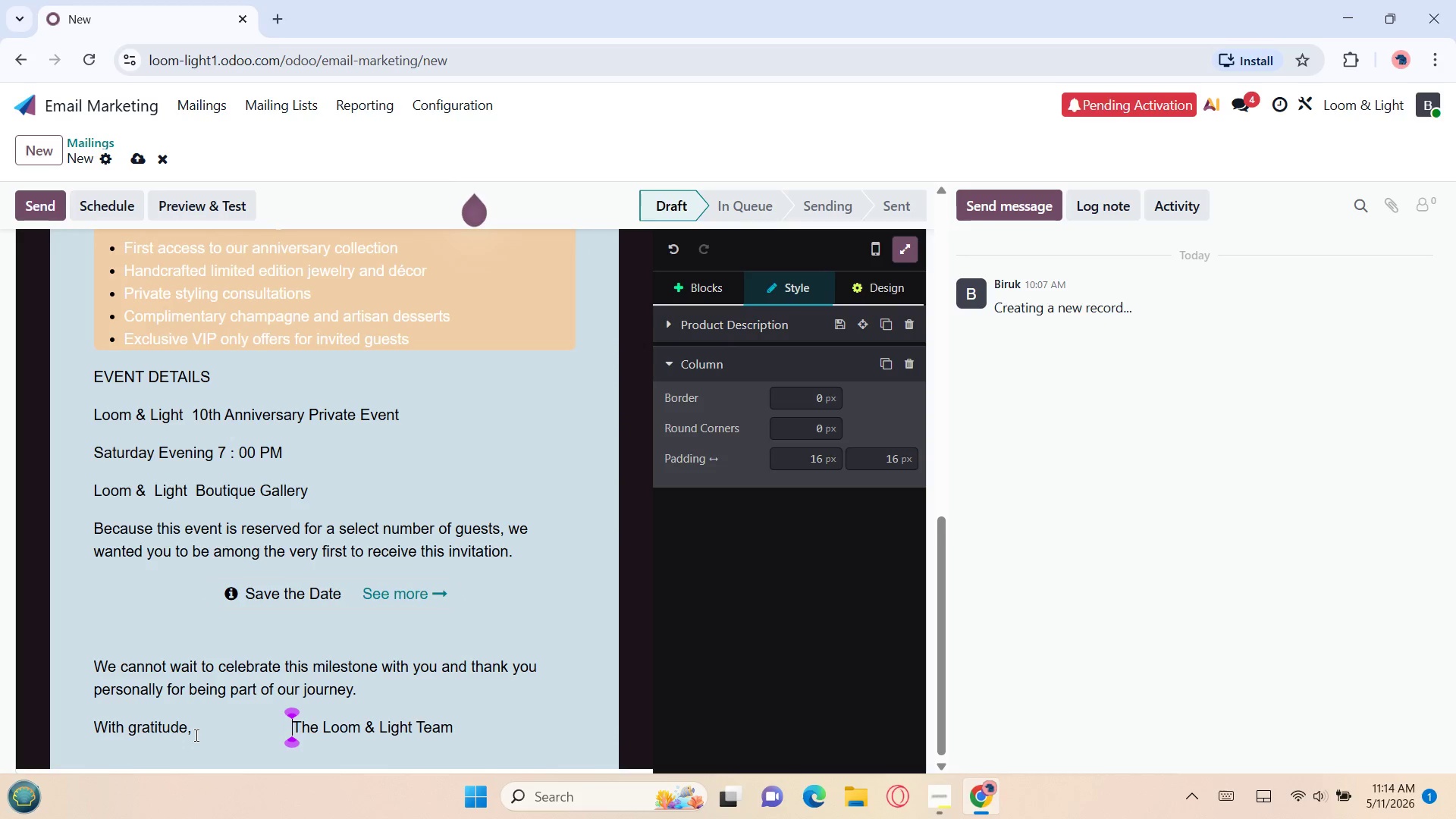 
key(Space)
 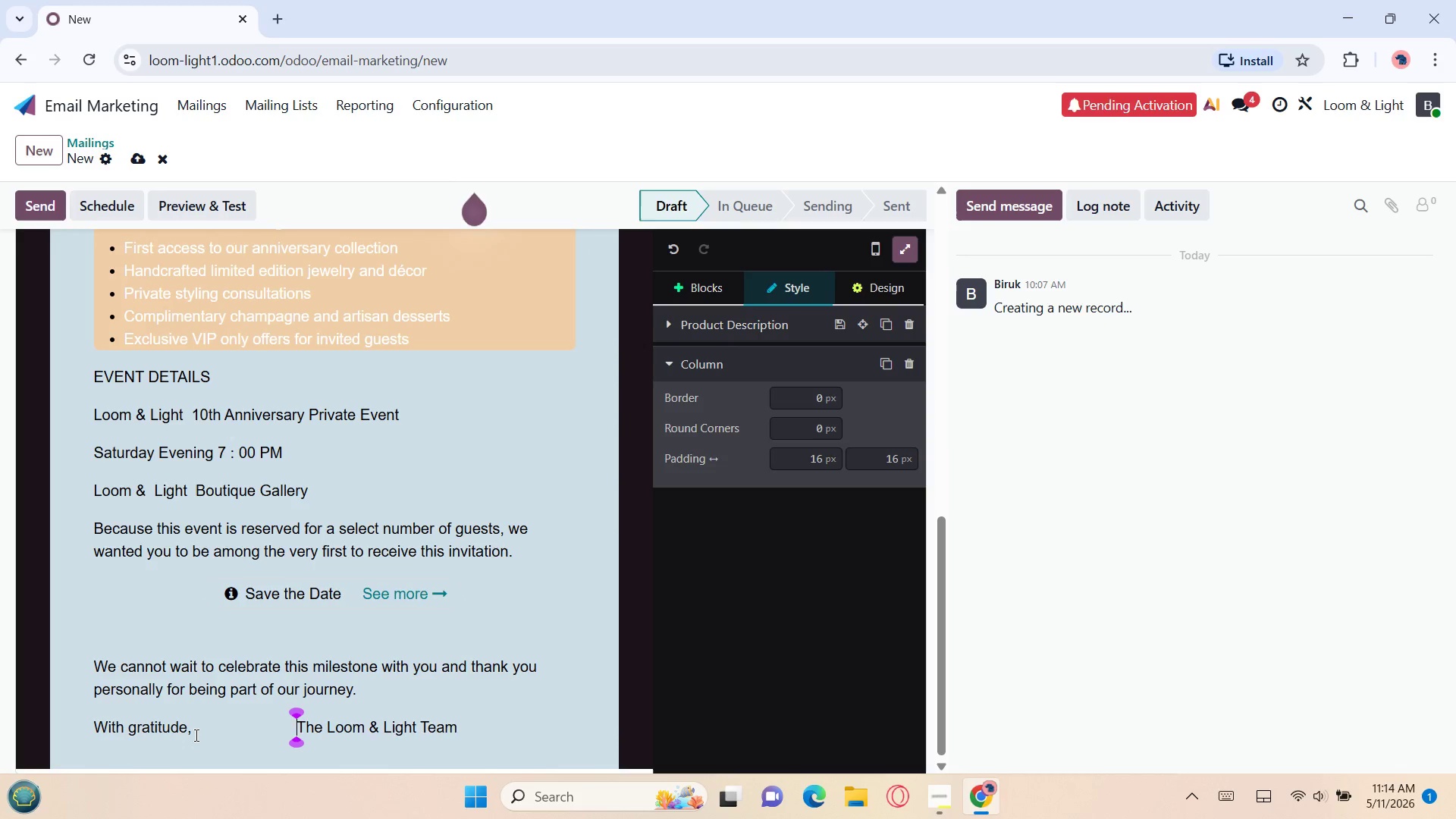 
key(Space)
 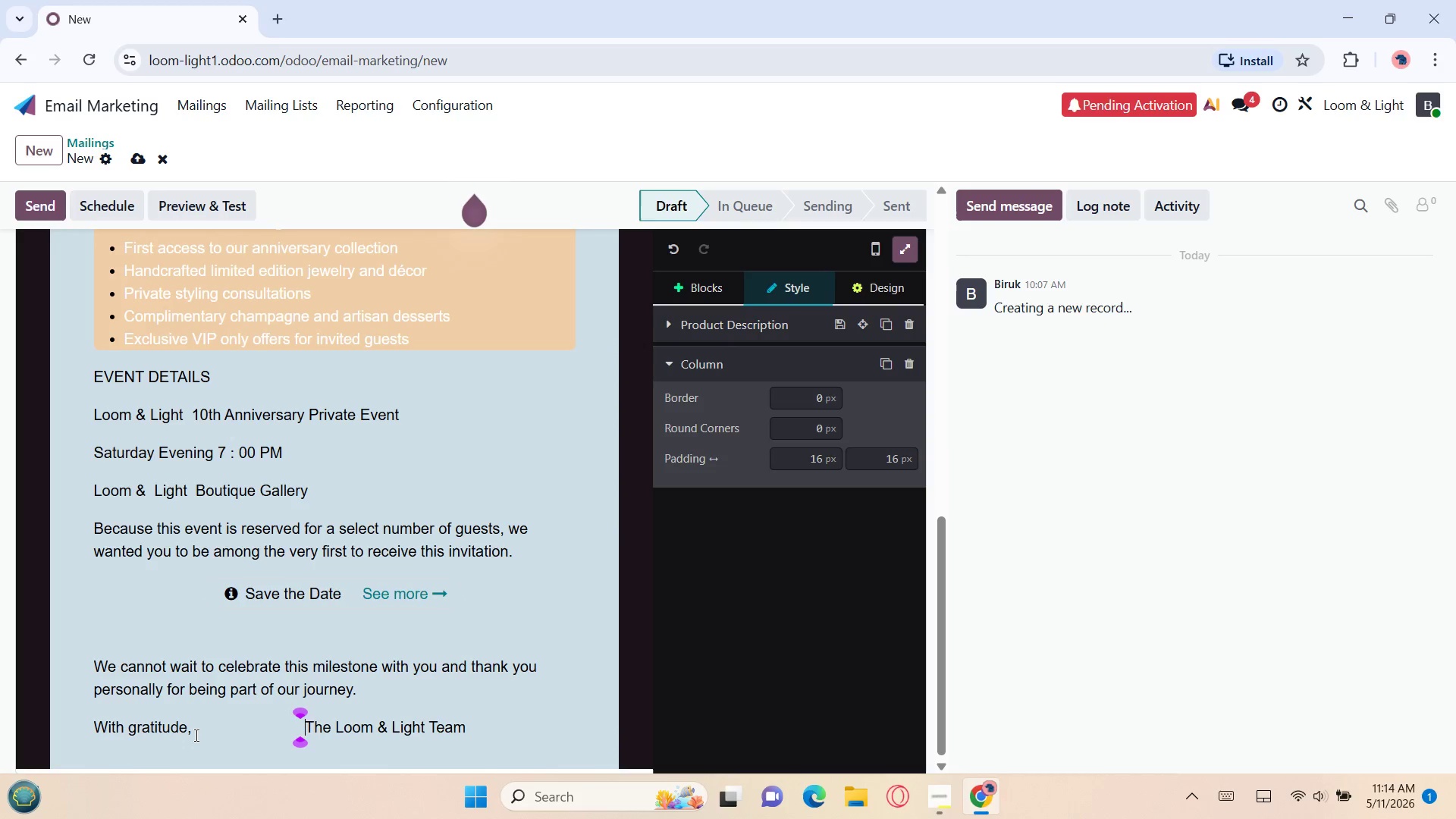 
key(Space)
 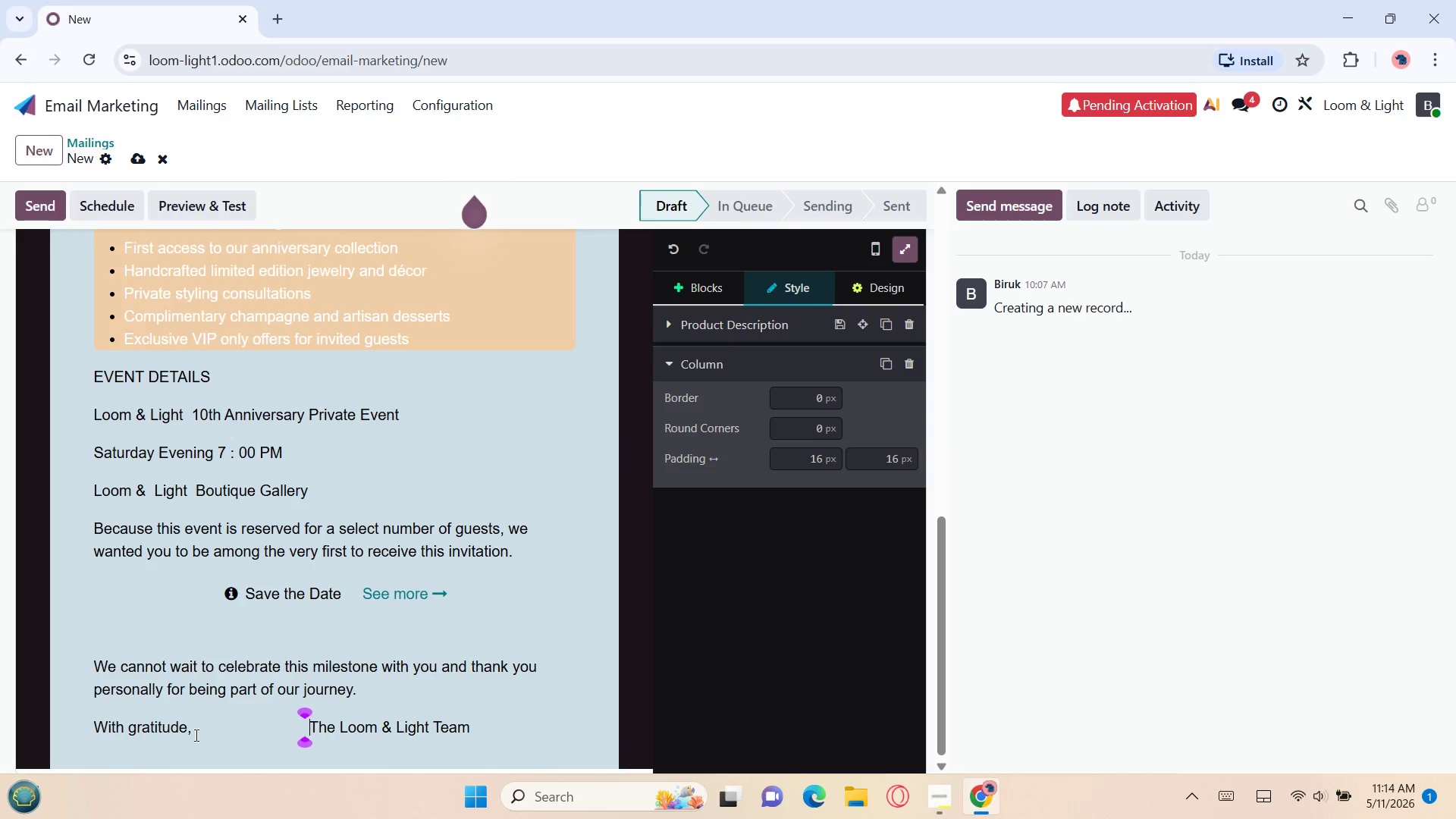 
key(Space)
 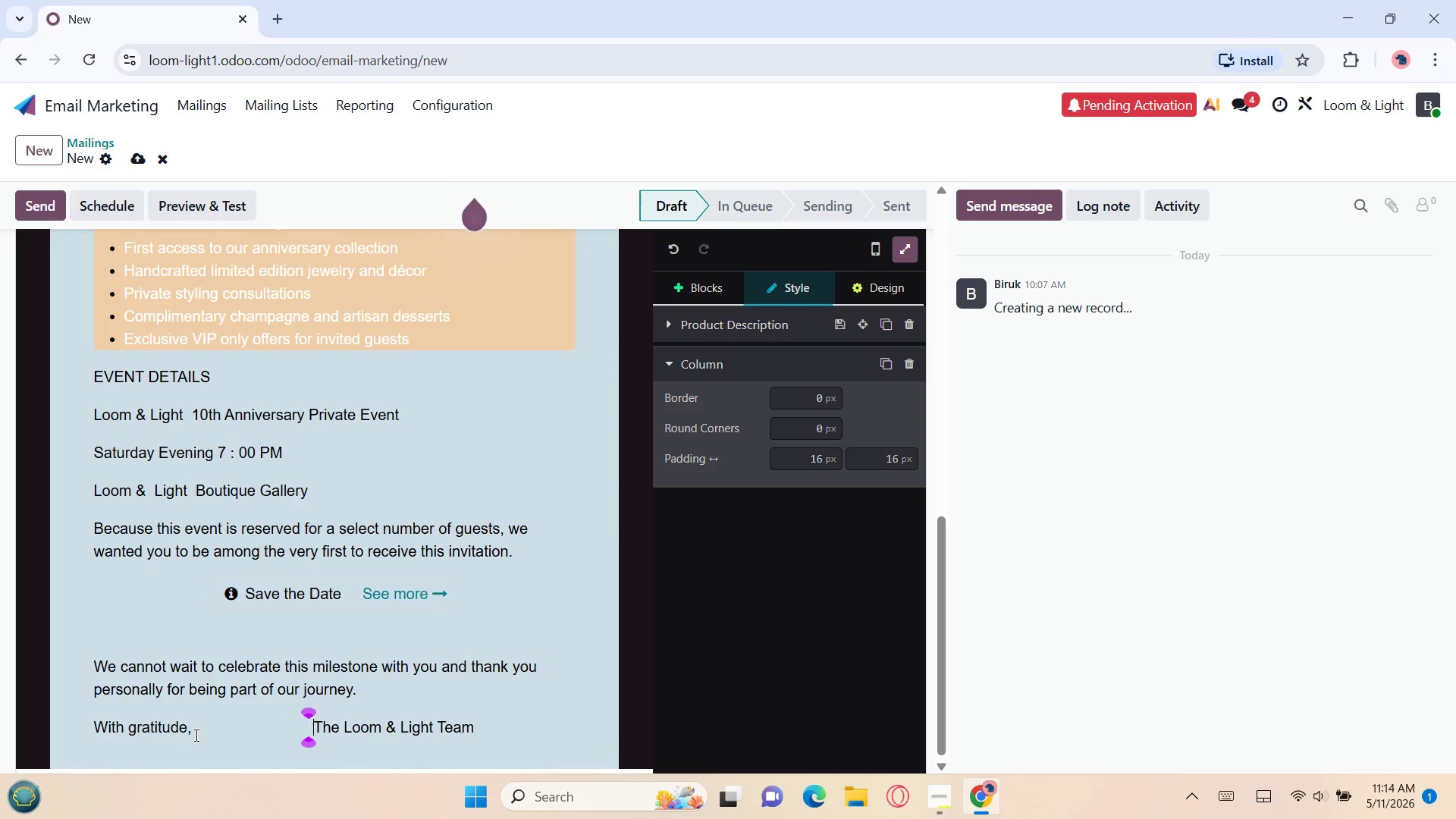 
key(Space)
 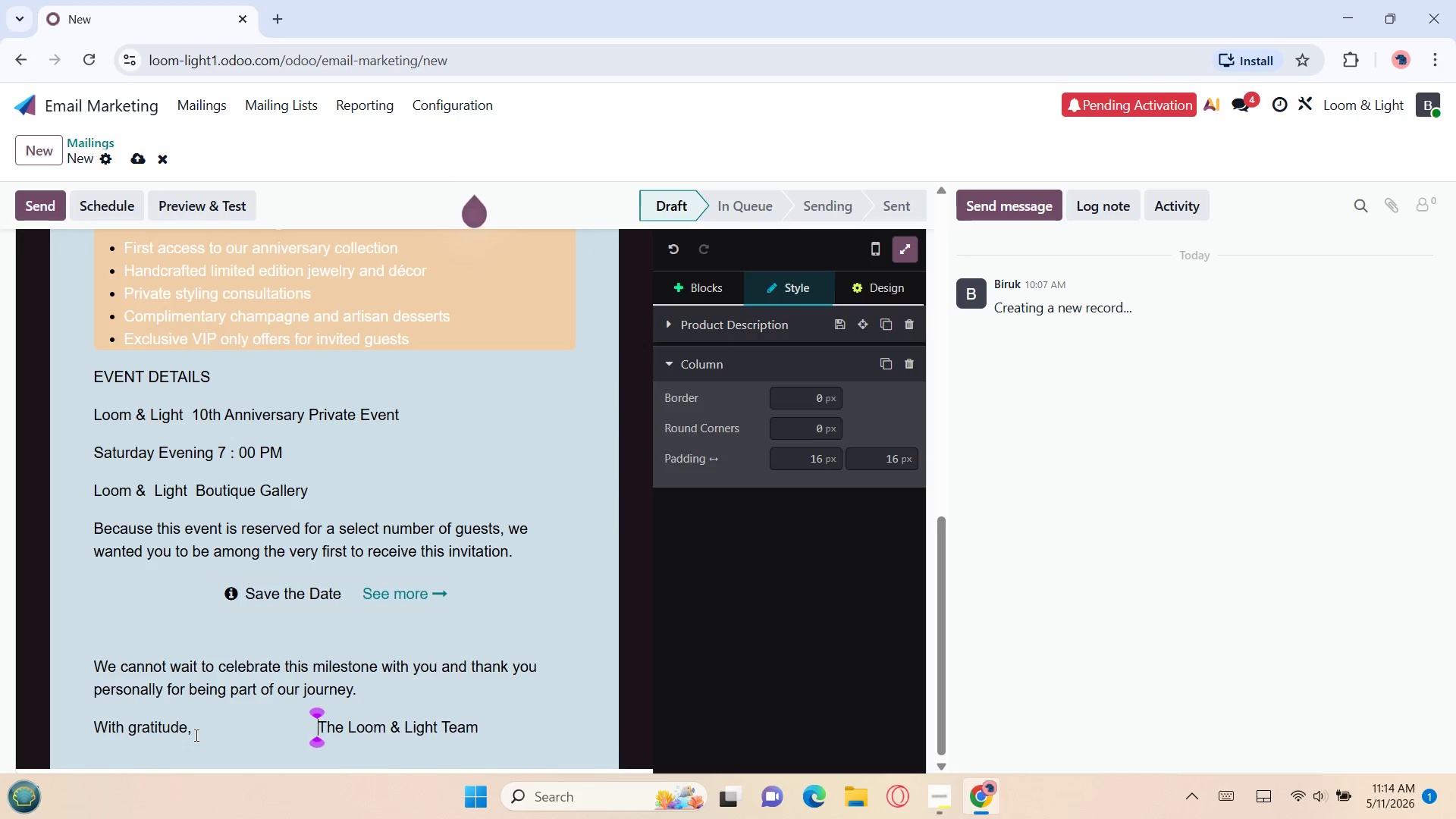 
key(Space)
 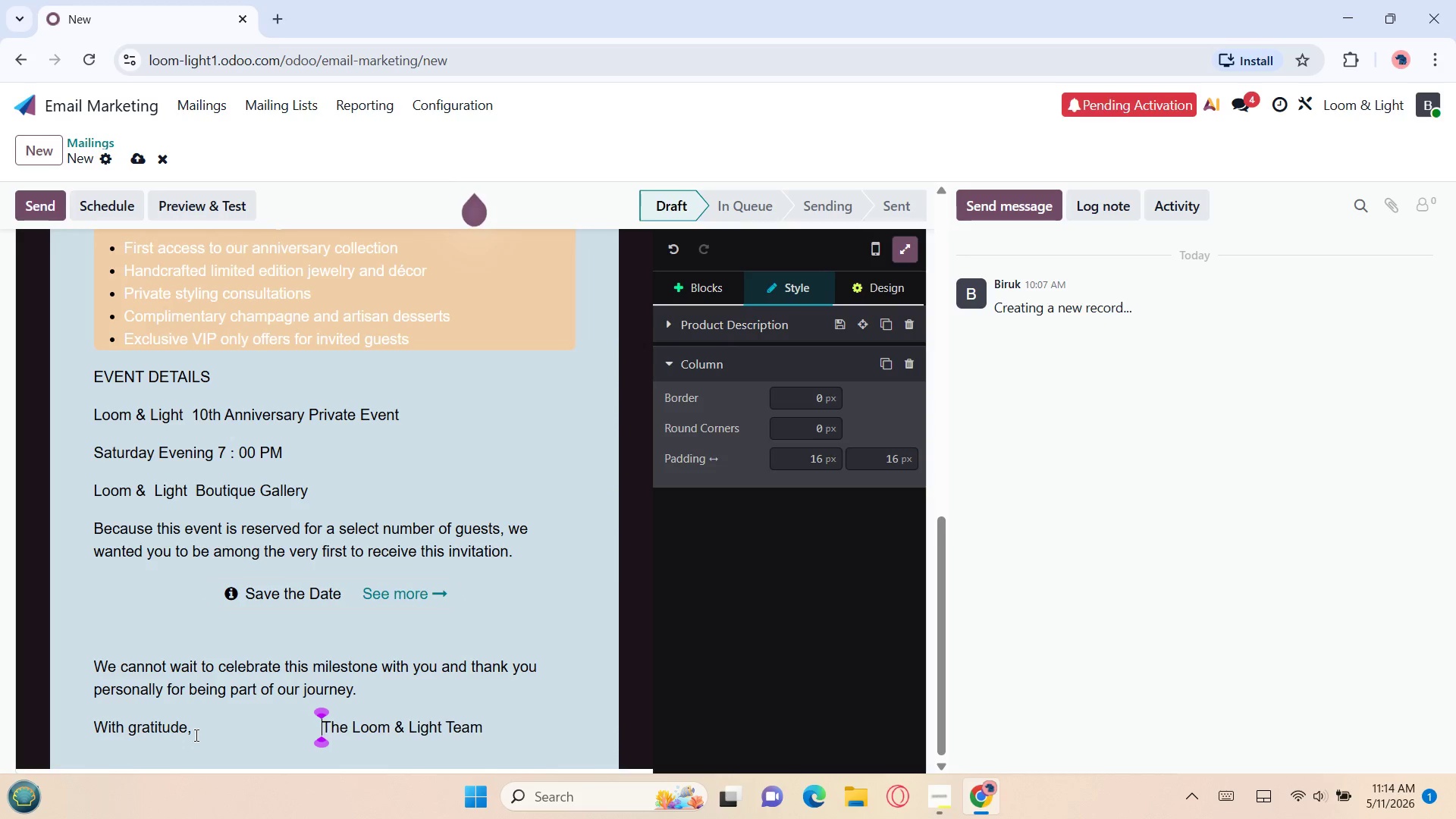 
key(Space)
 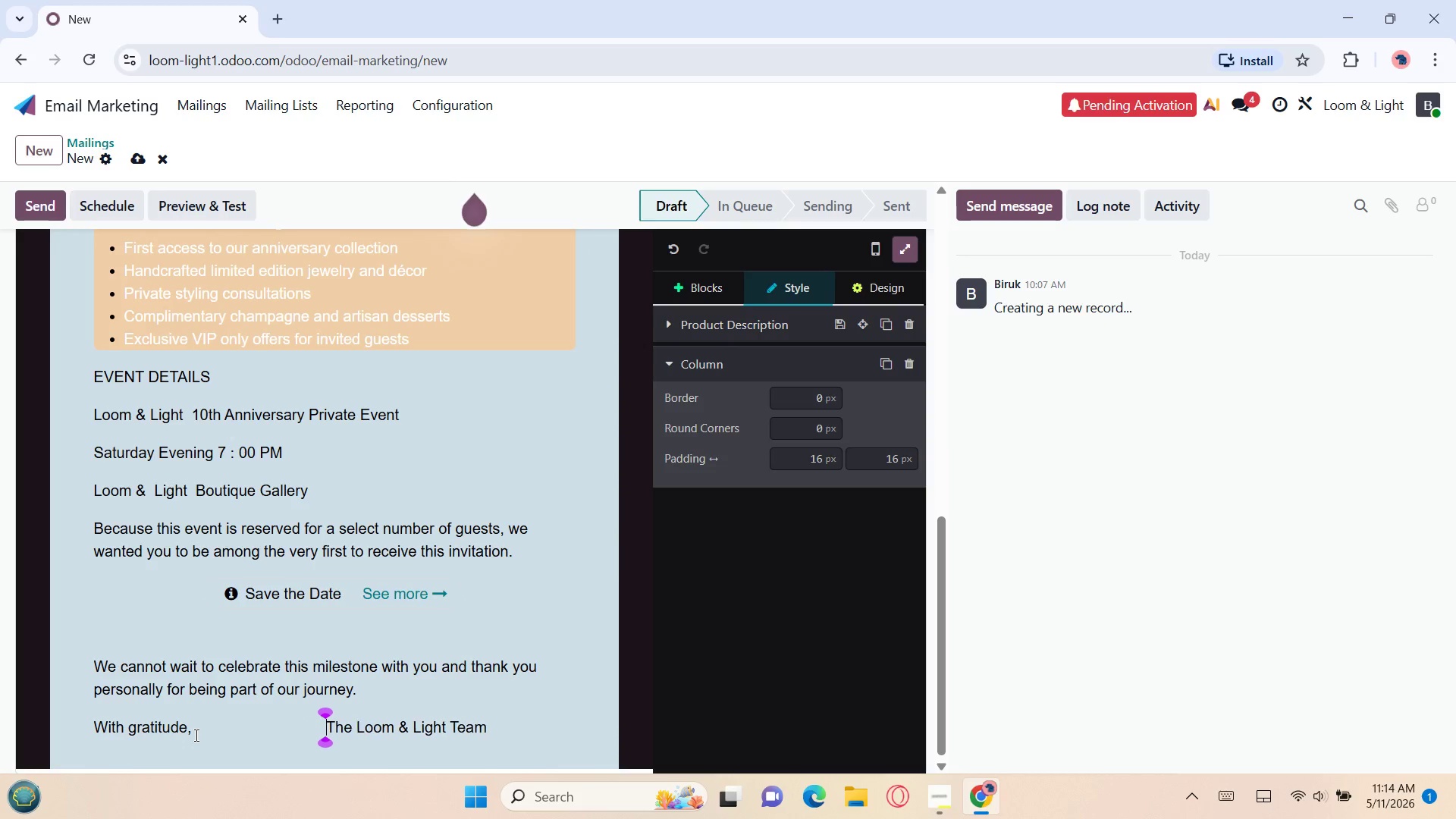 
key(Space)
 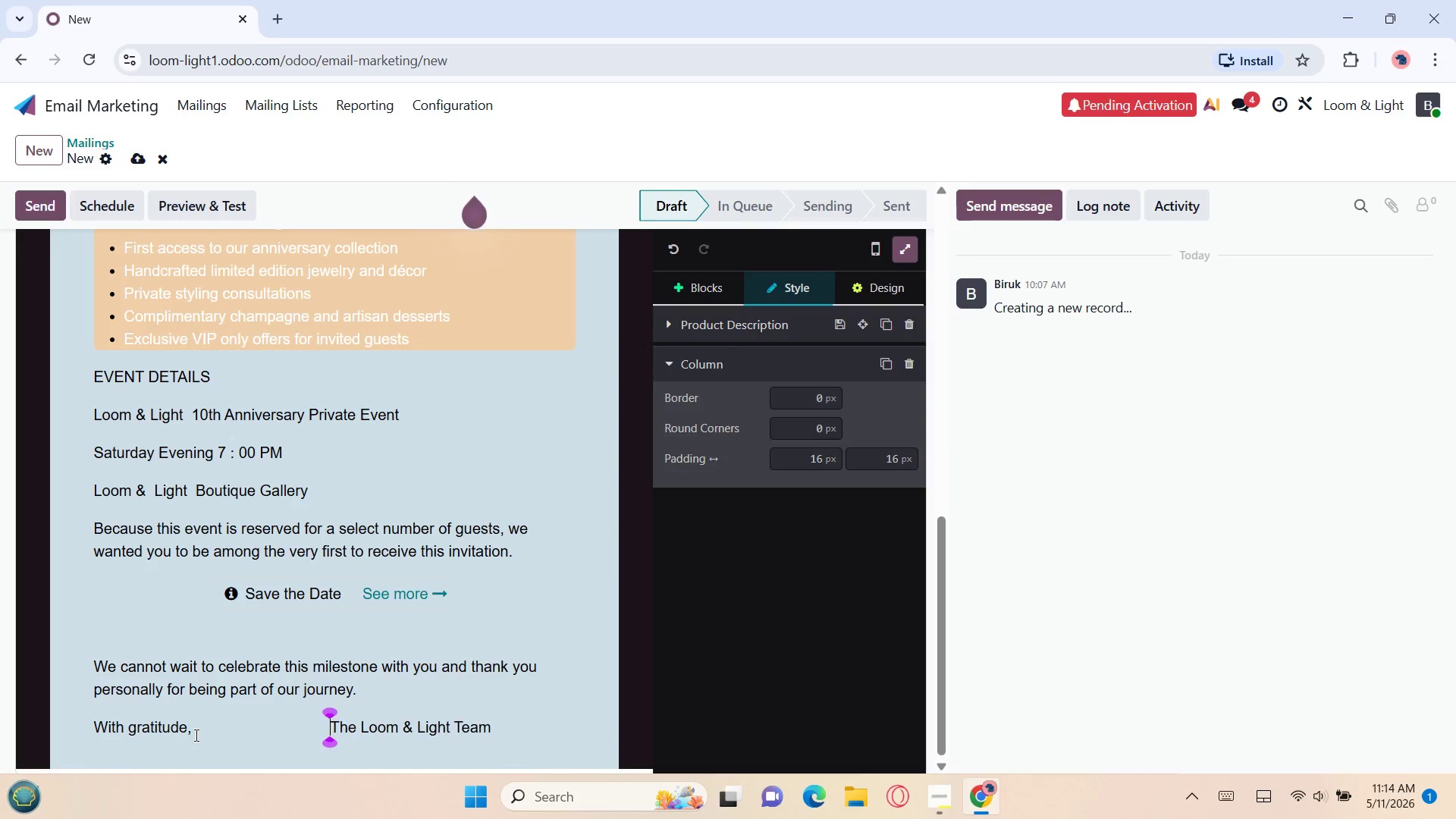 
hold_key(key=Space, duration=0.36)
 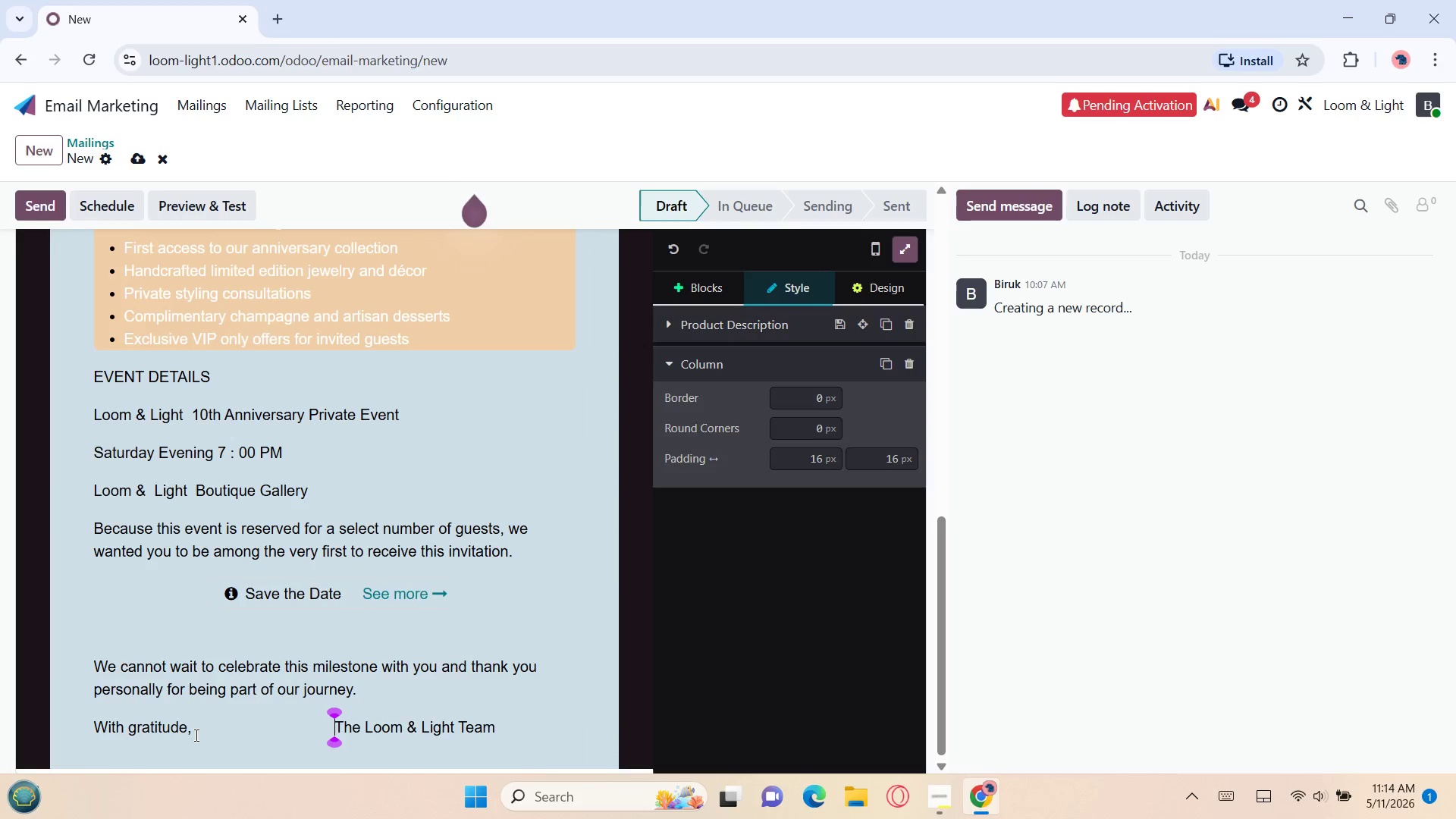 
key(Space)
 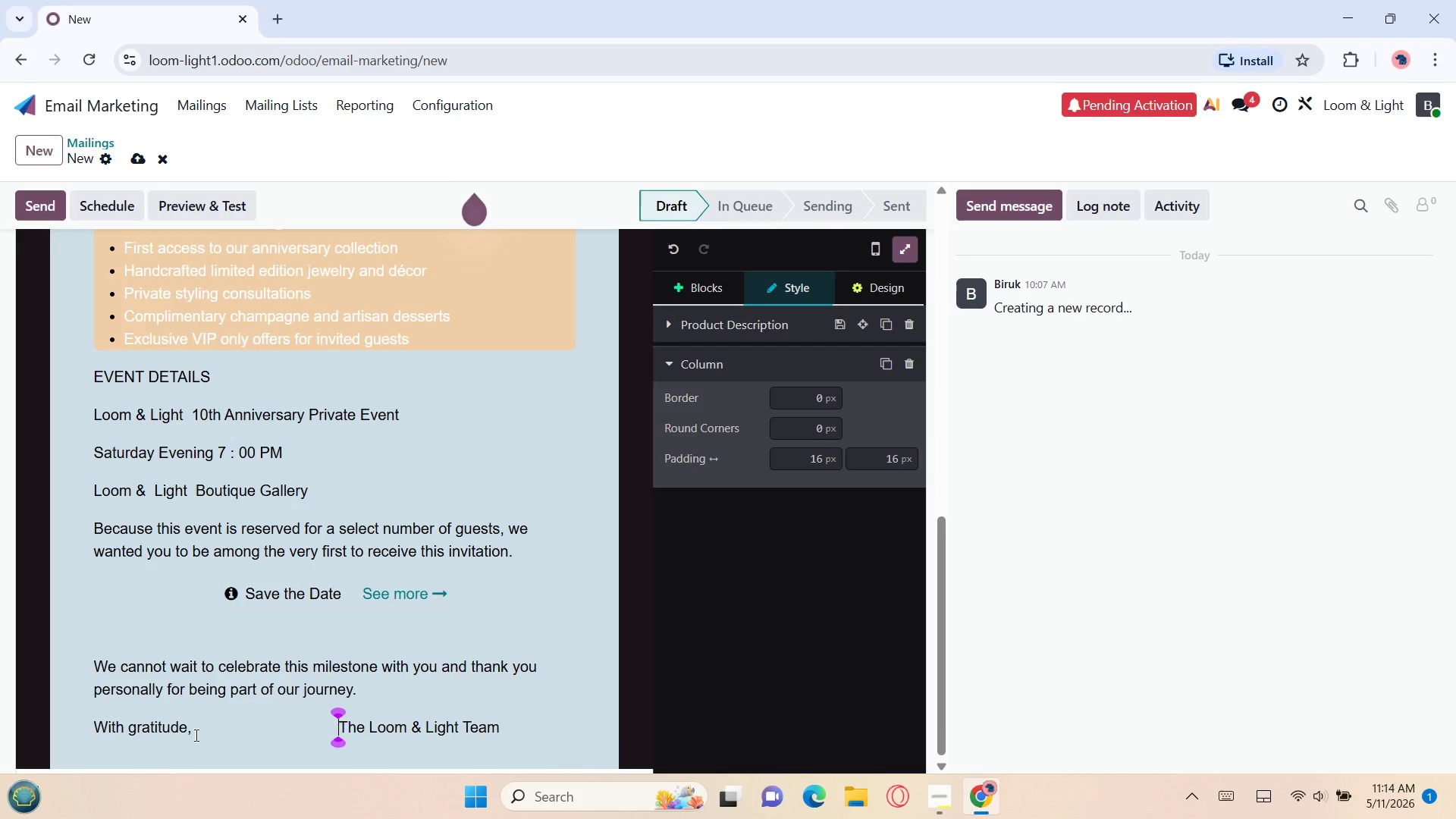 
key(Space)
 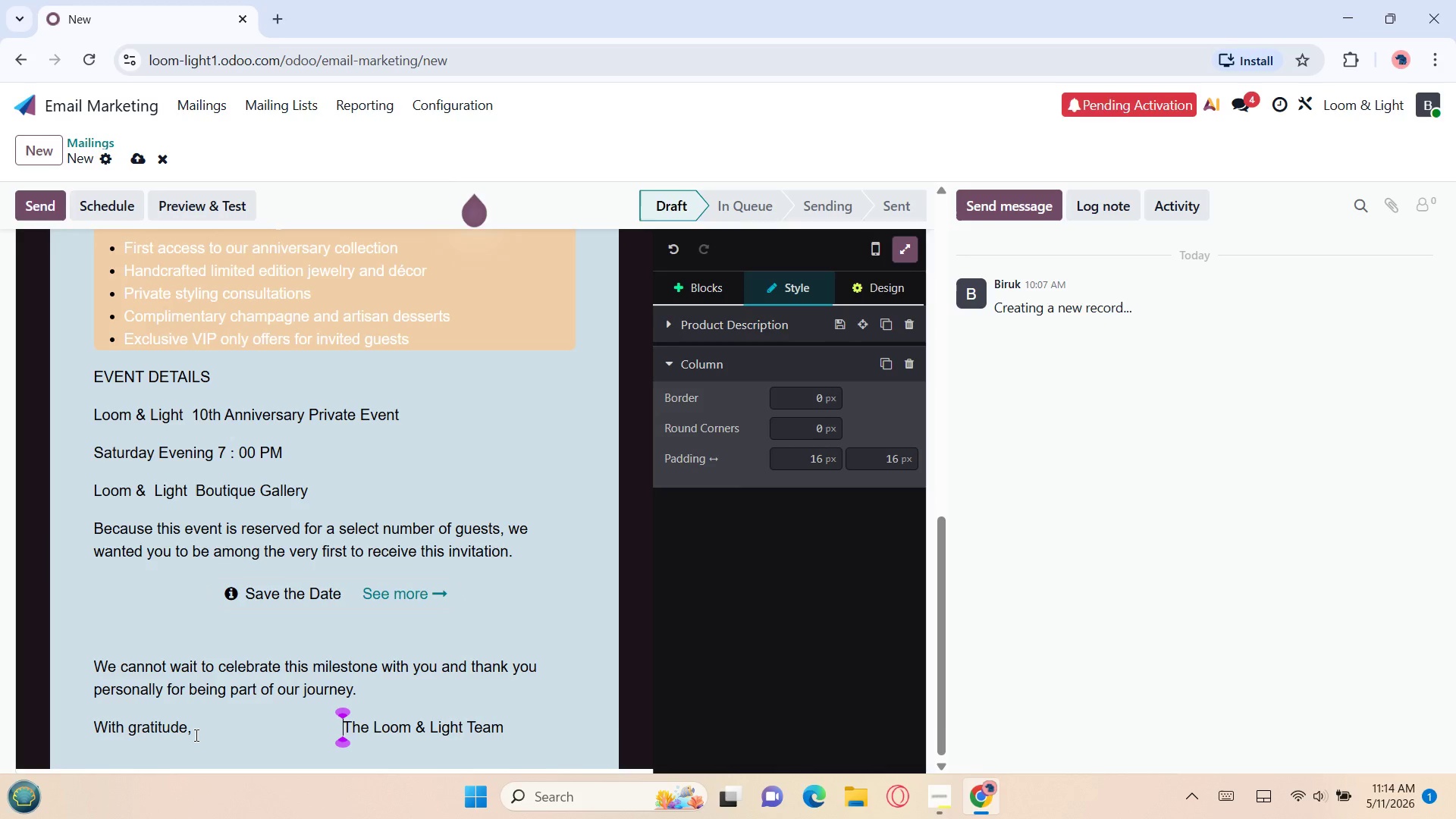 
key(Space)
 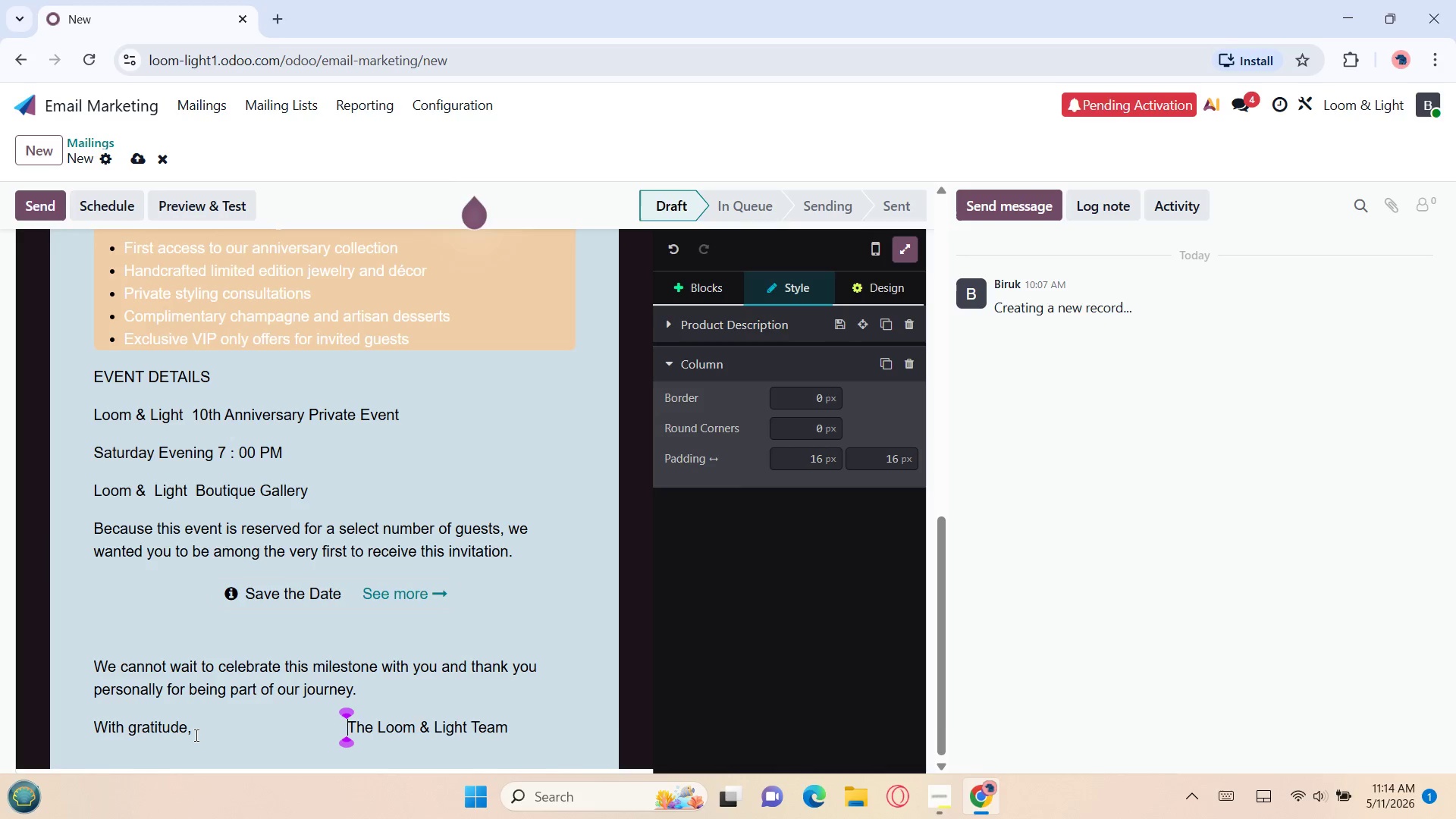 
key(Space)
 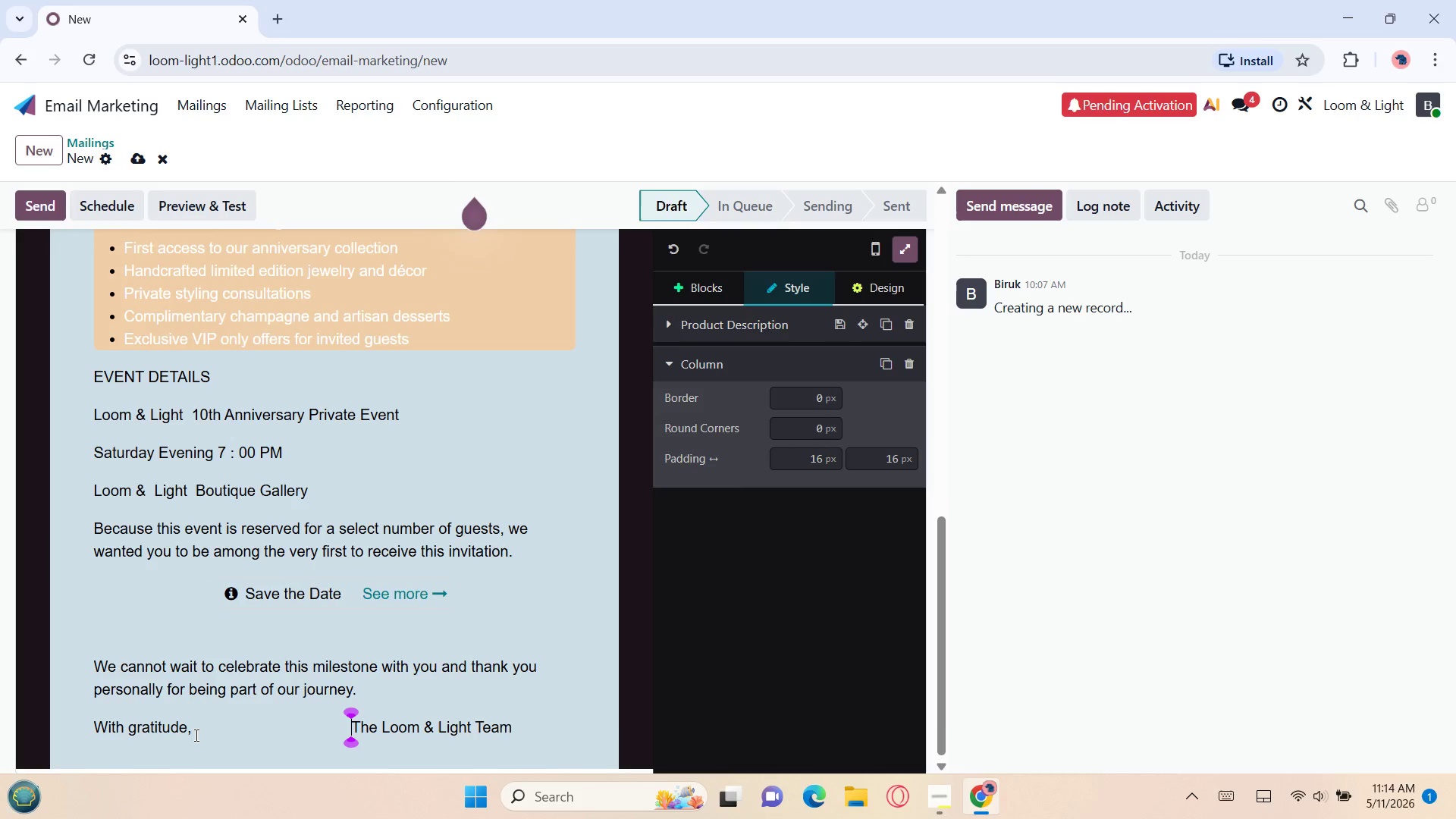 
key(Space)
 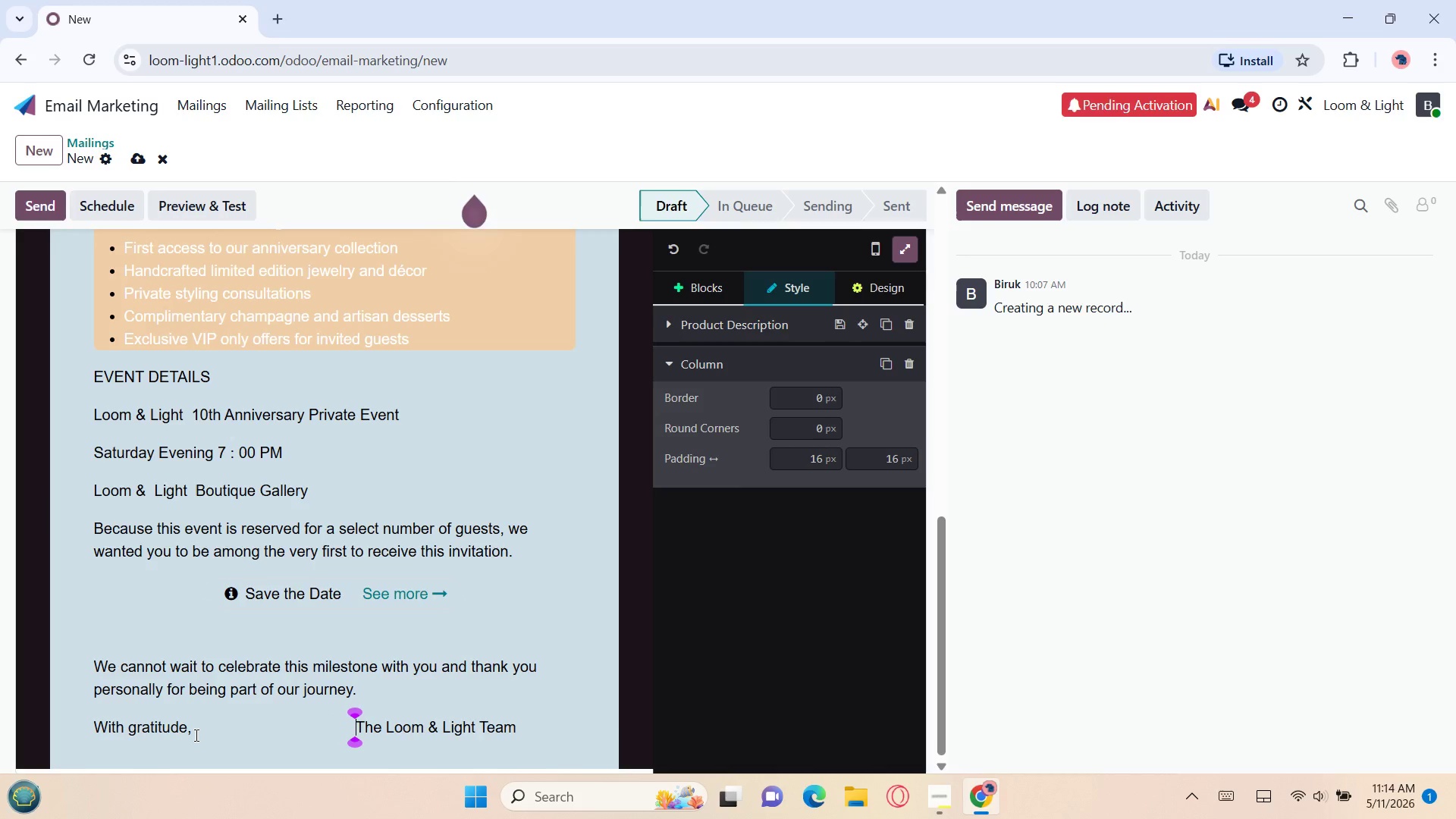 
key(Space)
 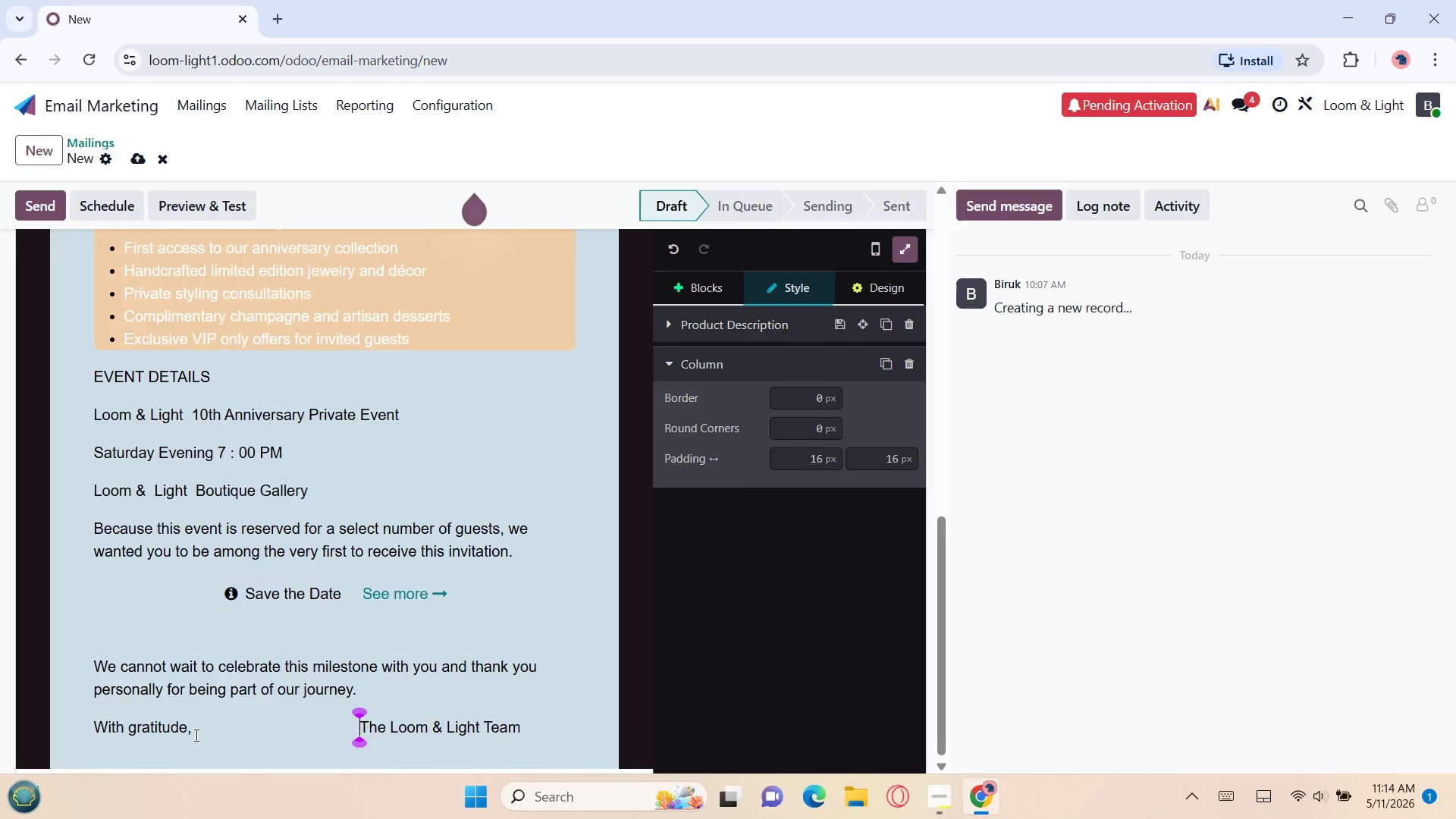 
key(Space)
 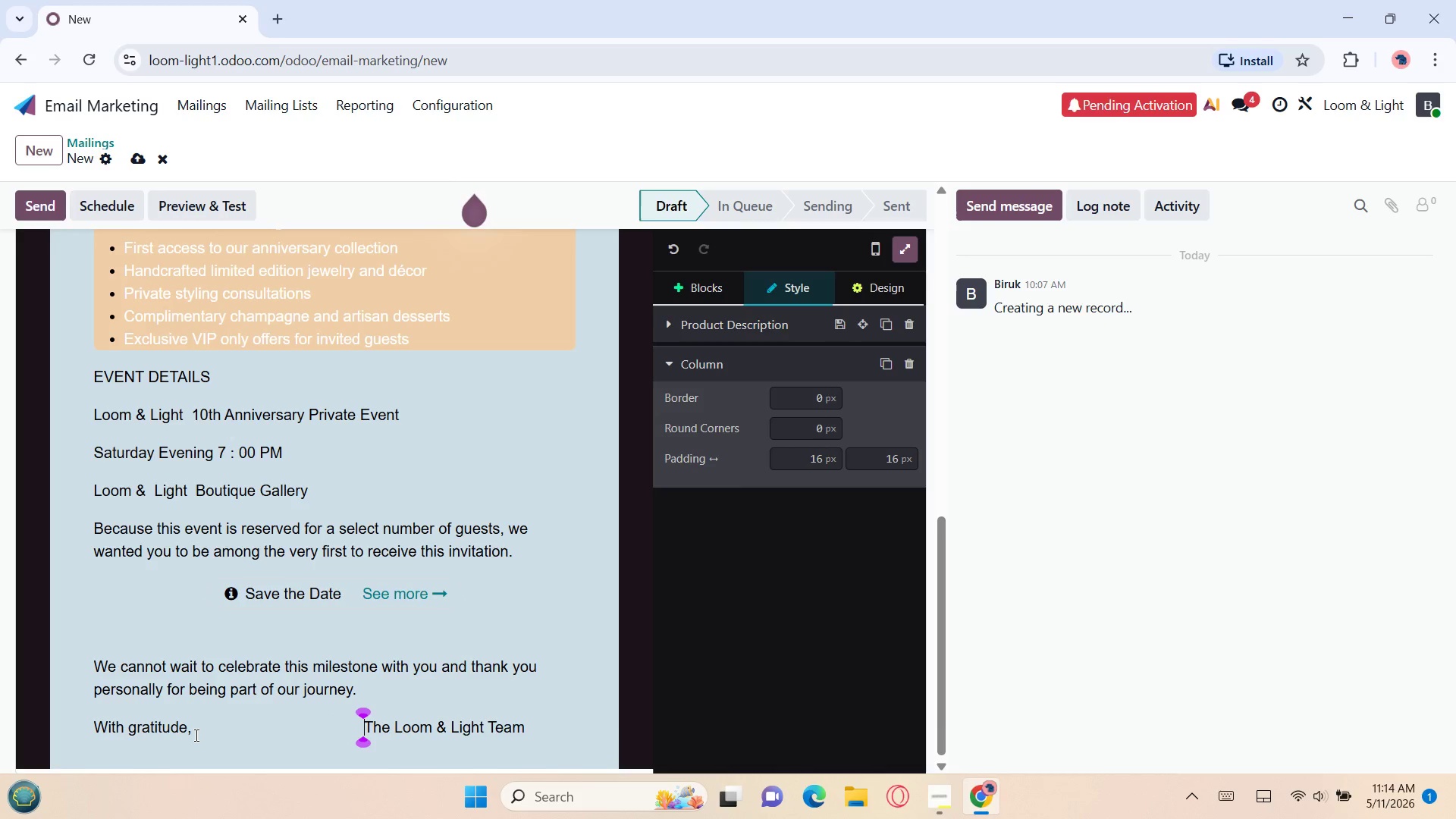 
key(Space)
 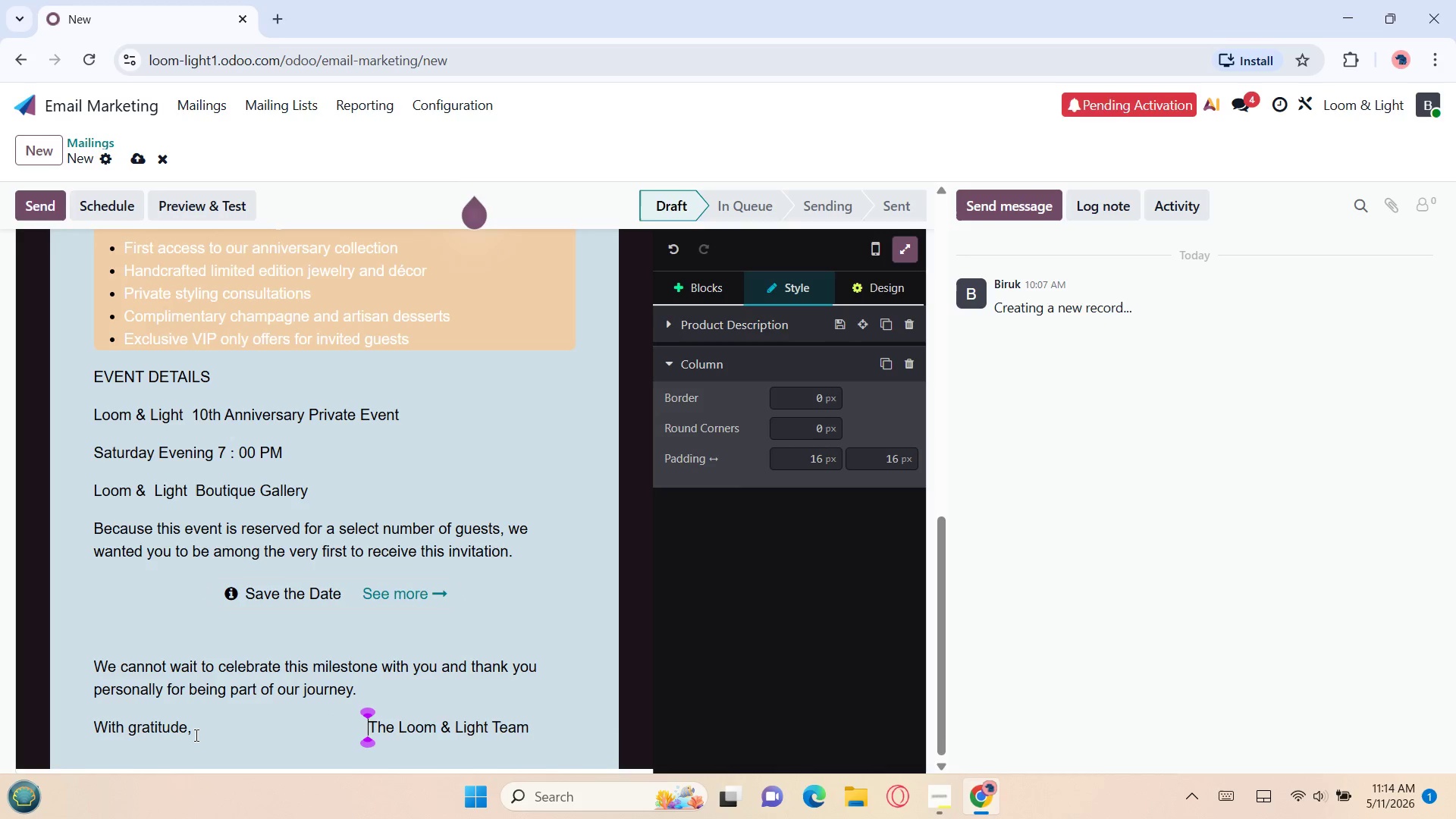 
key(Space)
 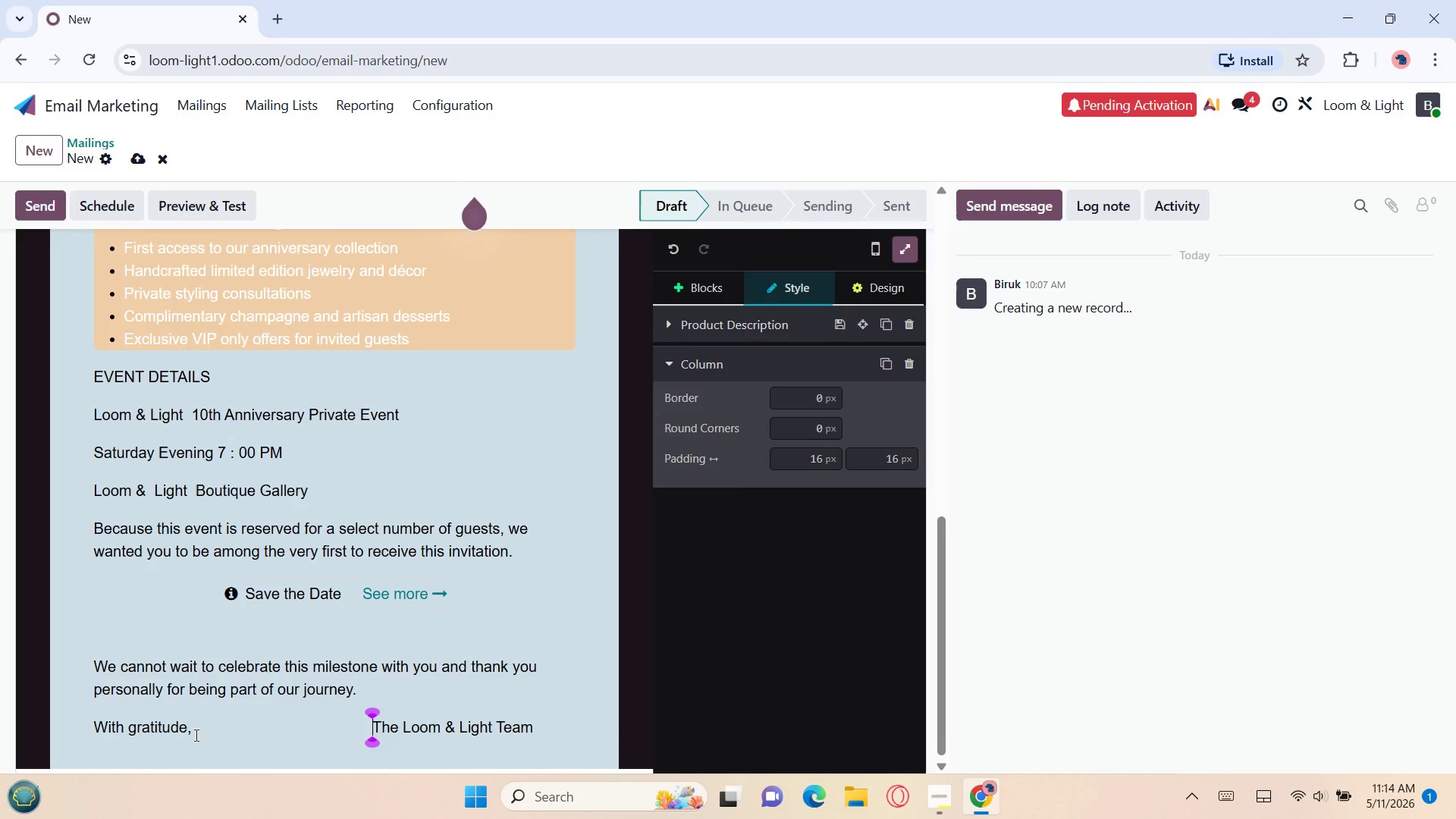 
key(Space)
 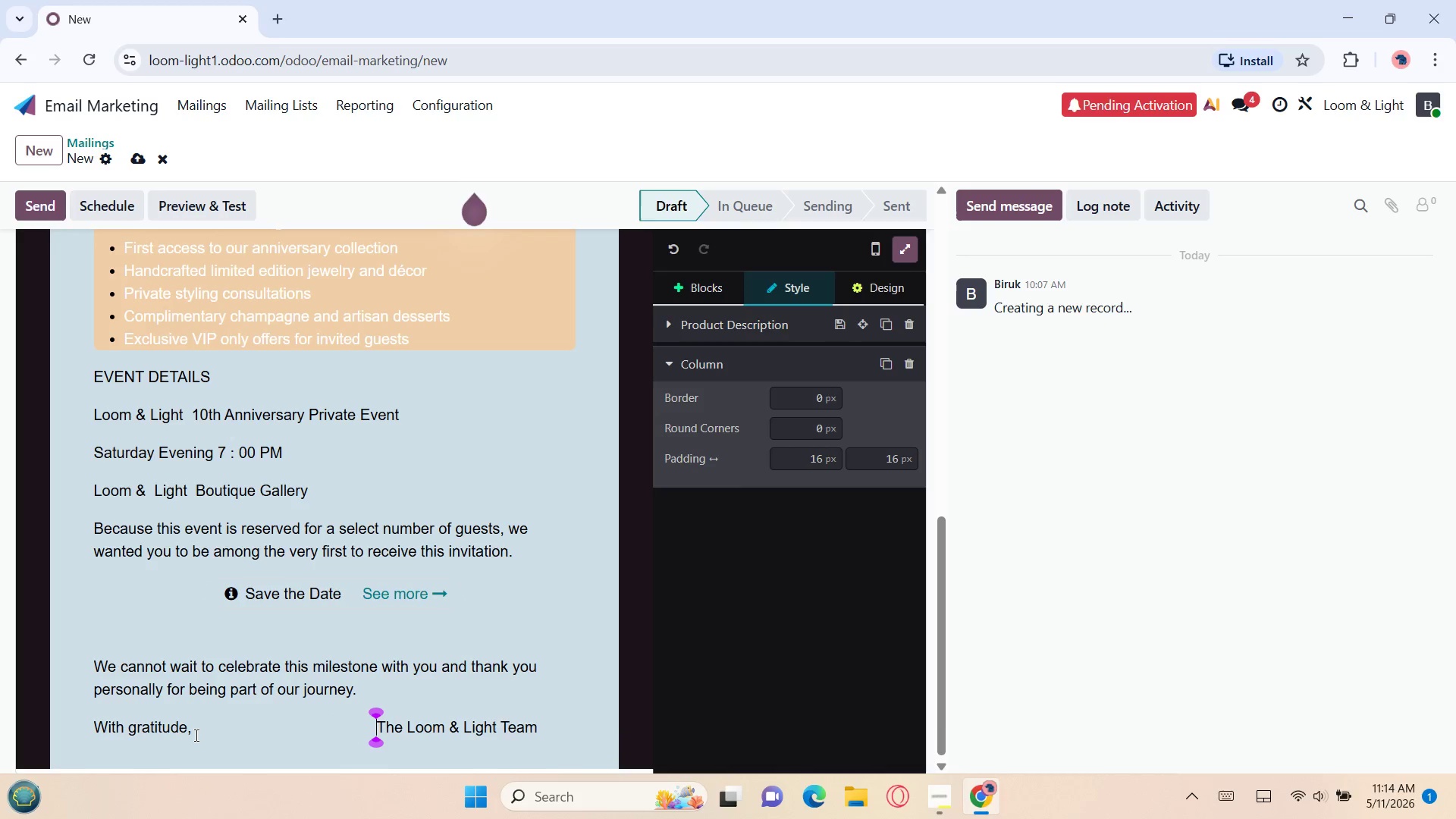 
key(Space)
 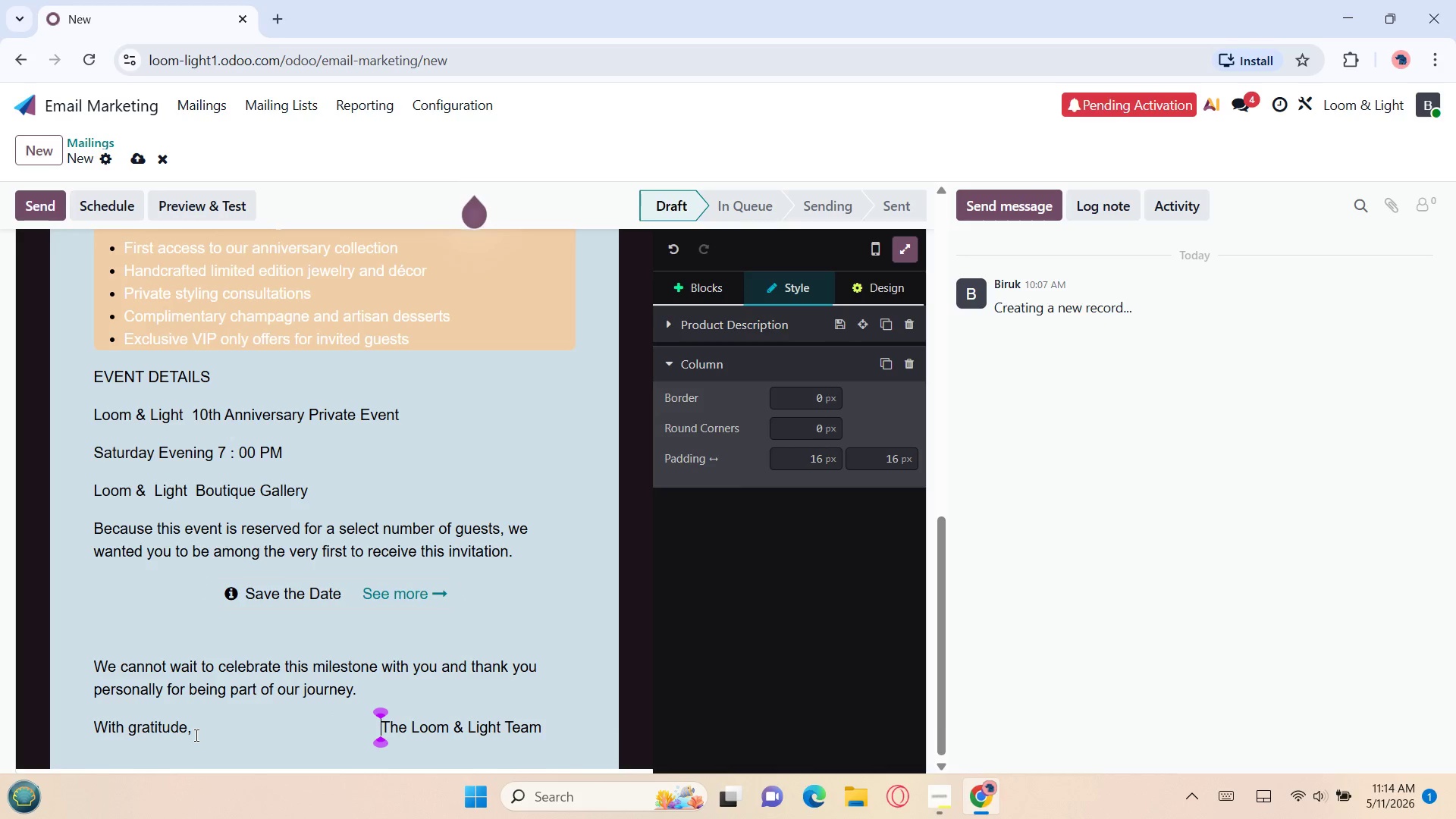 
key(Space)
 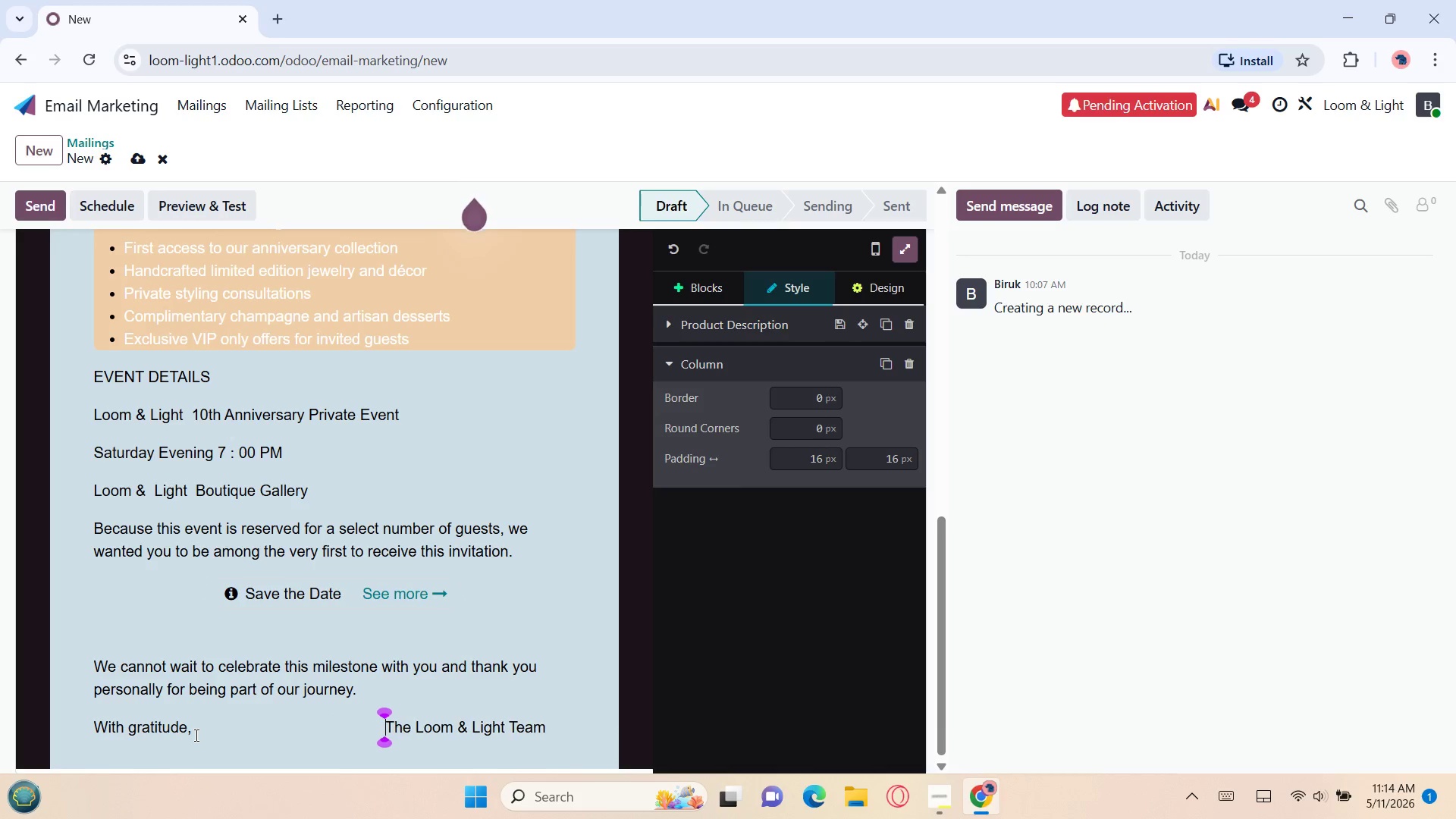 
key(Space)
 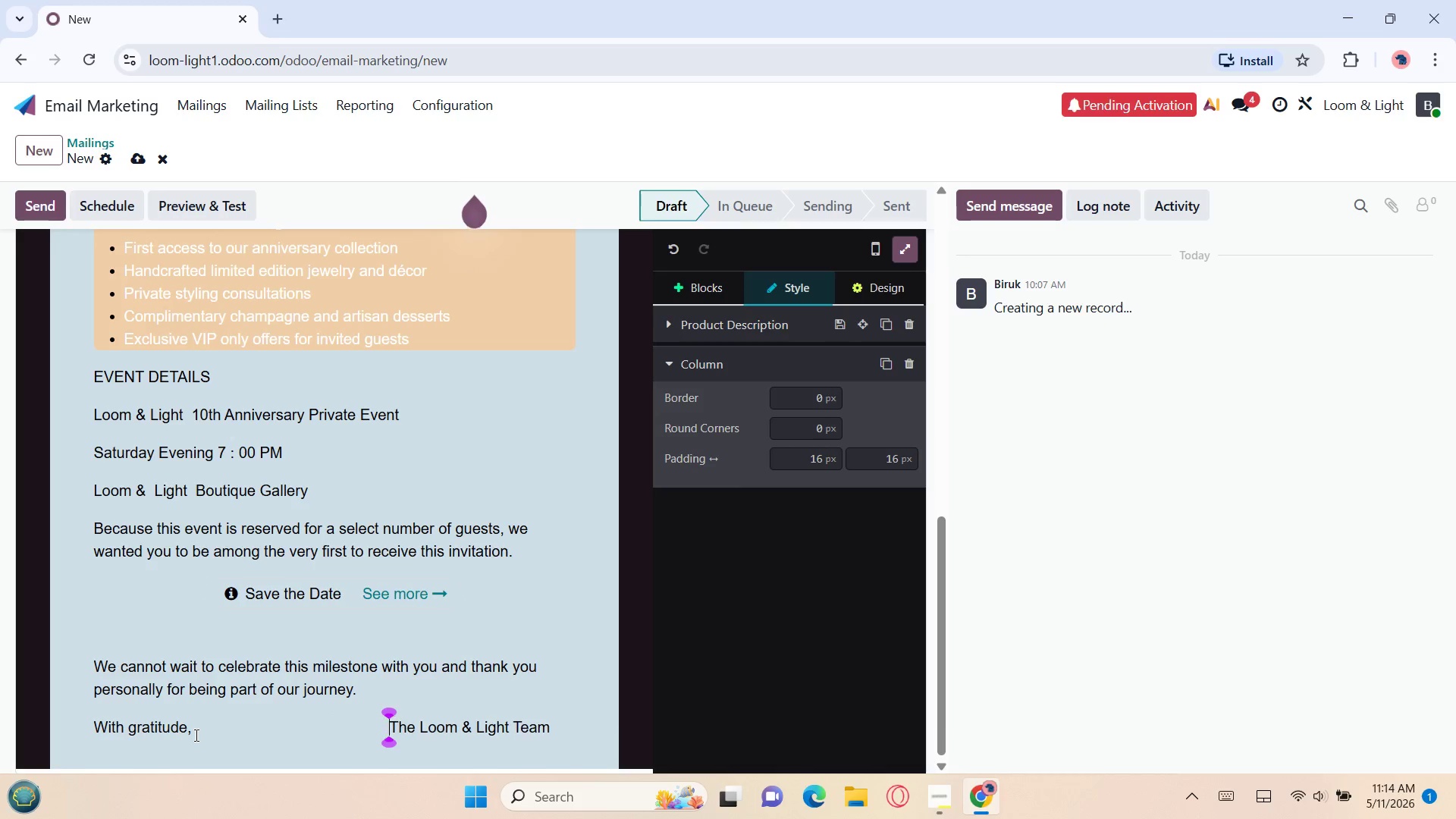 
key(Space)
 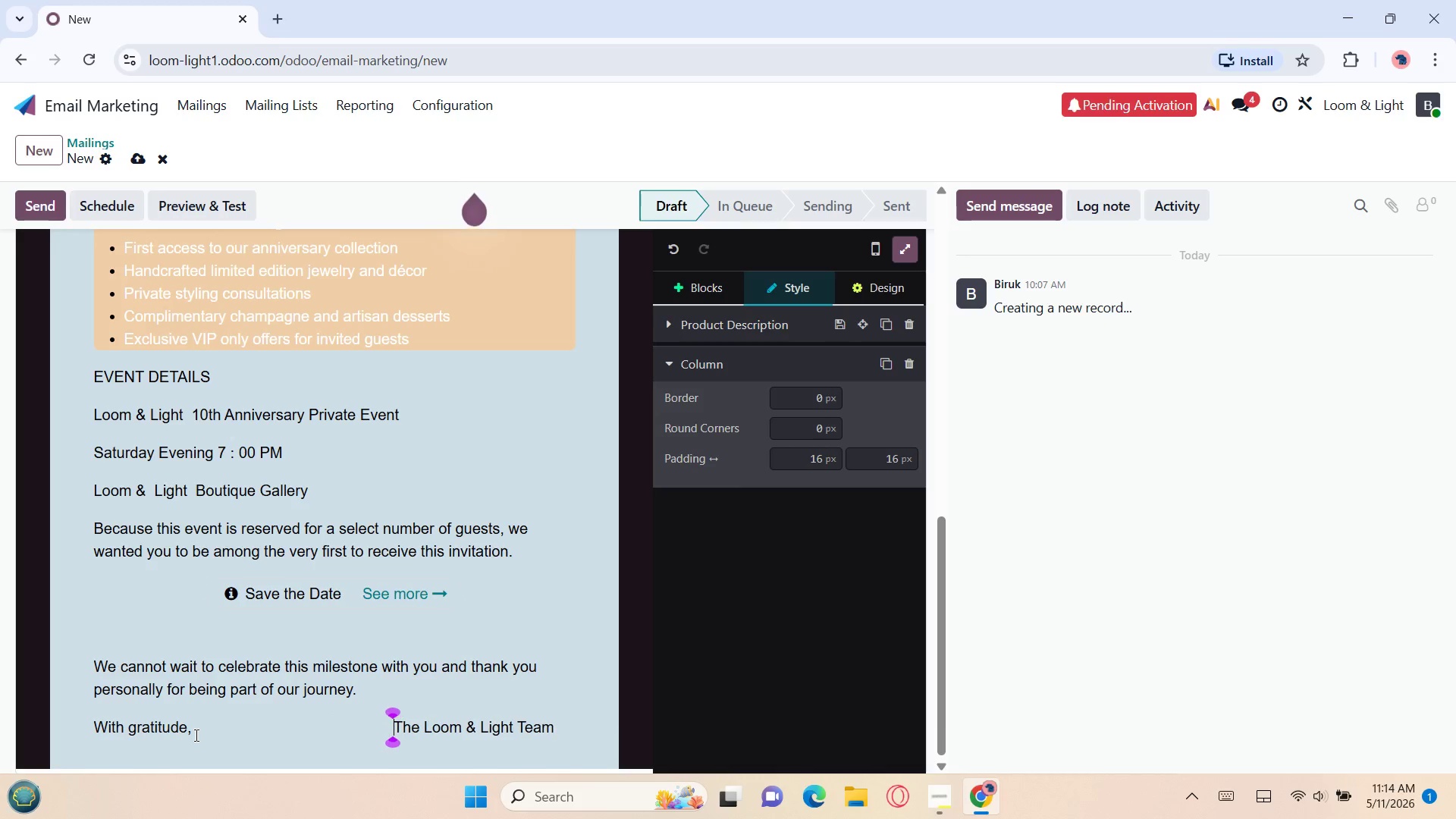 
key(Space)
 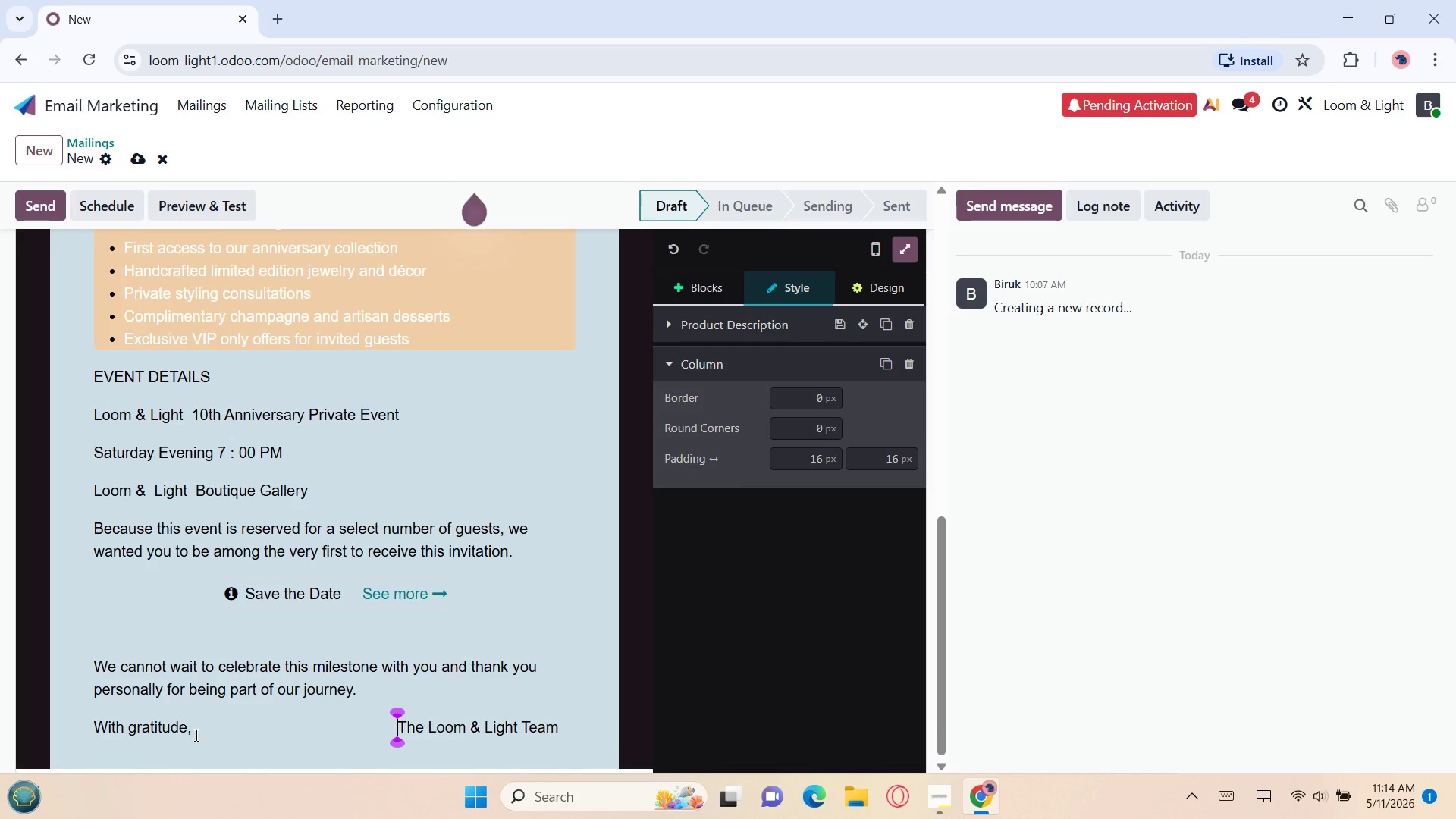 
key(Space)
 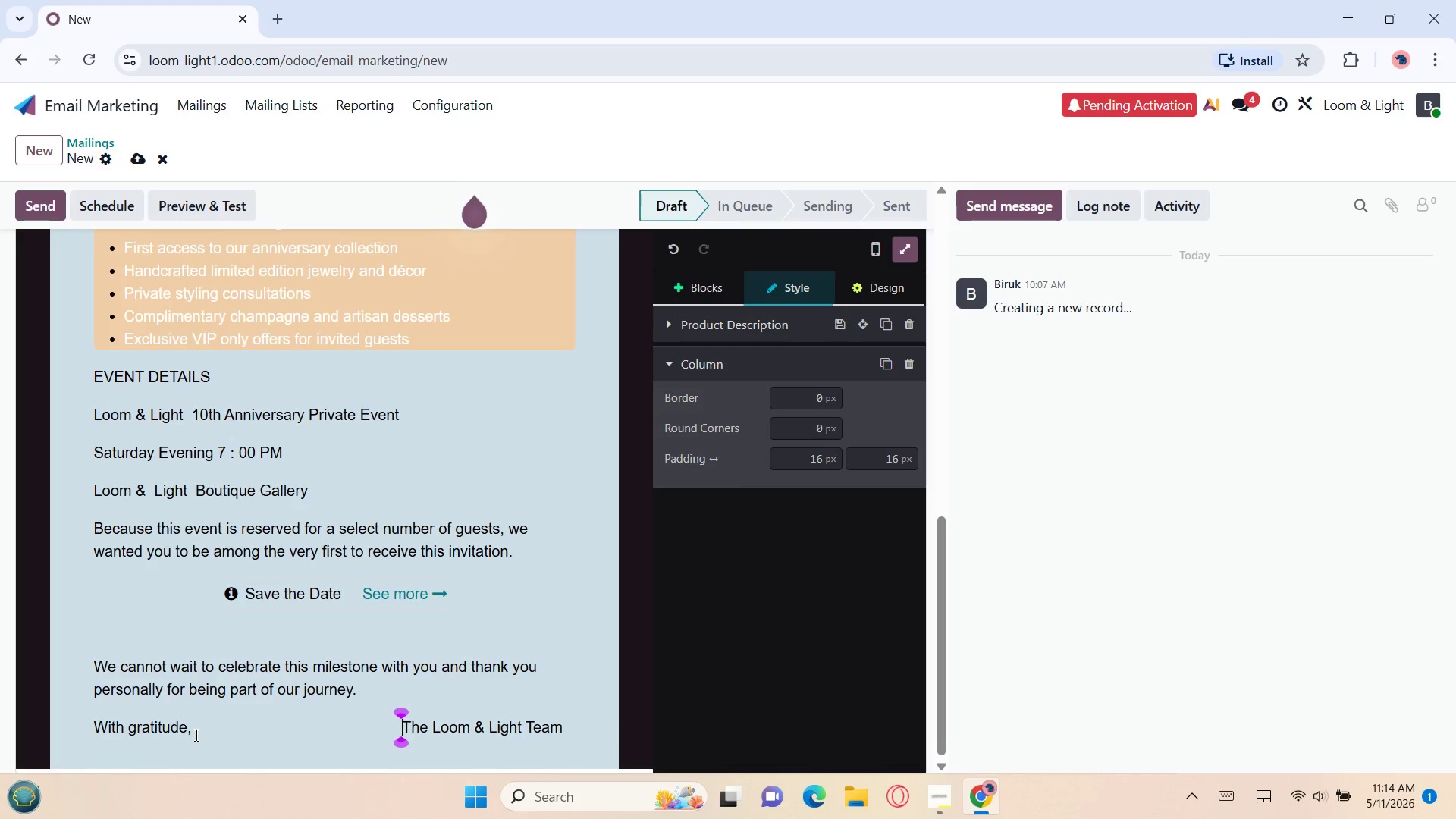 
key(Space)
 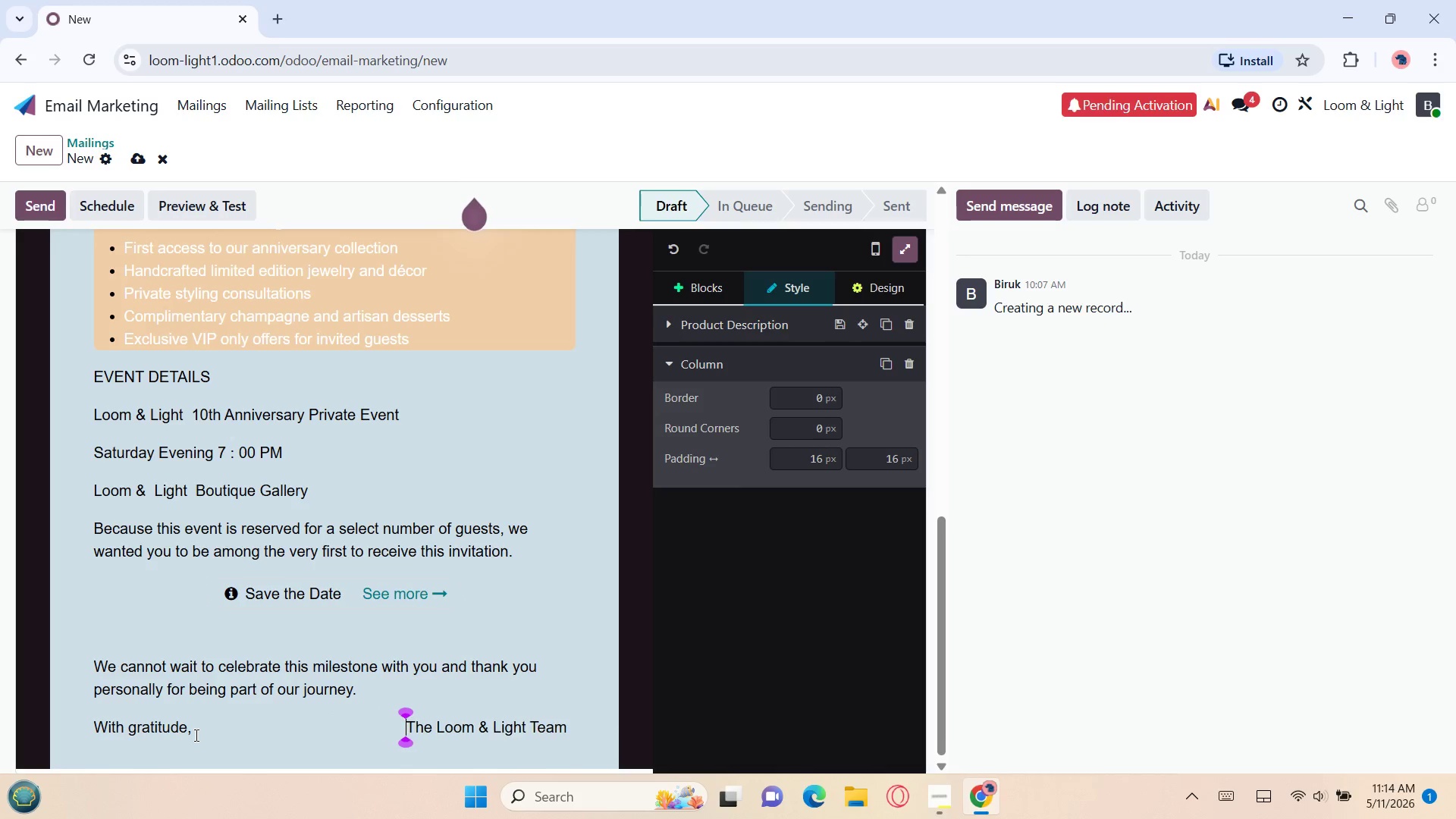 
key(Space)
 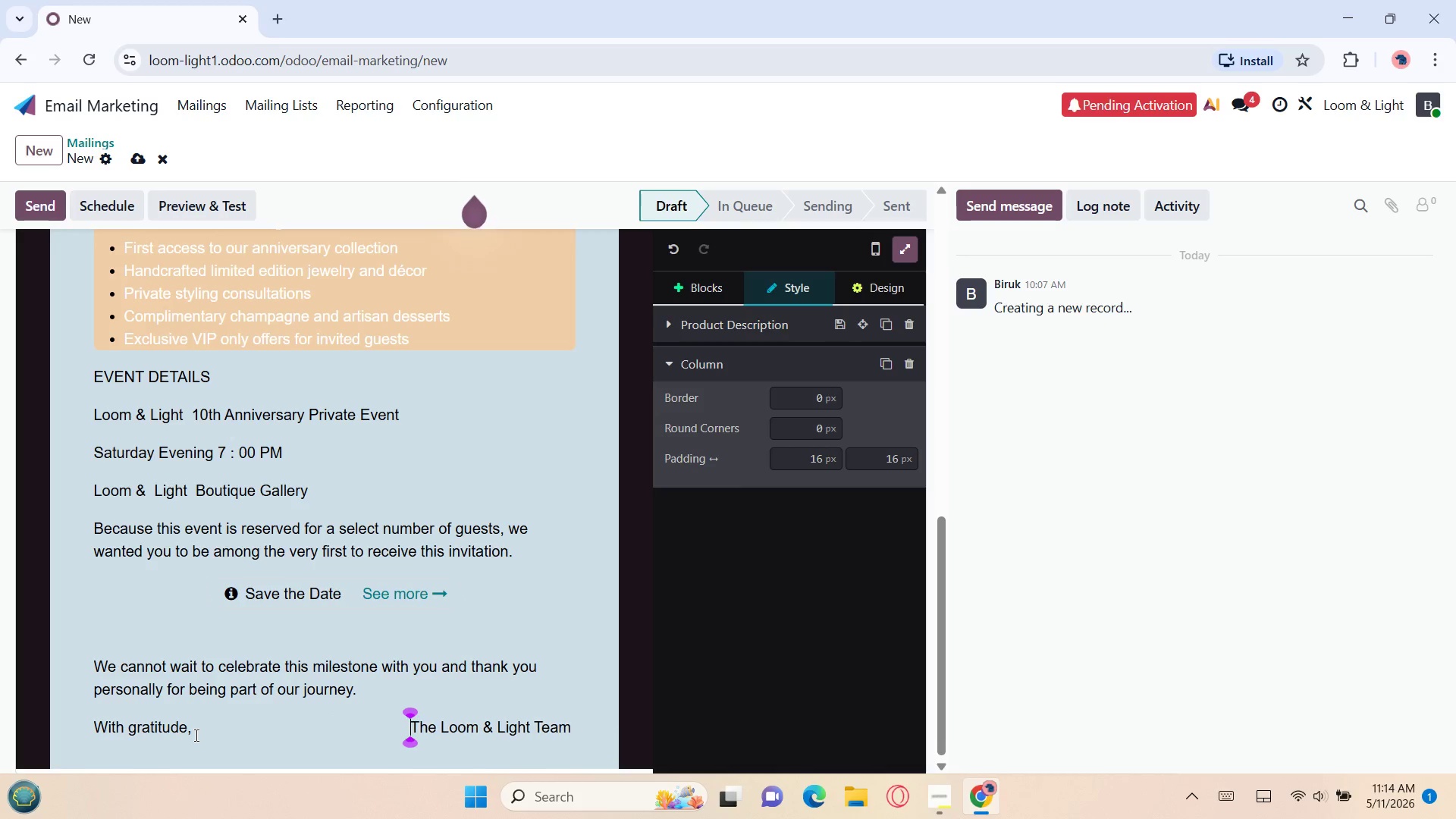 
key(Space)
 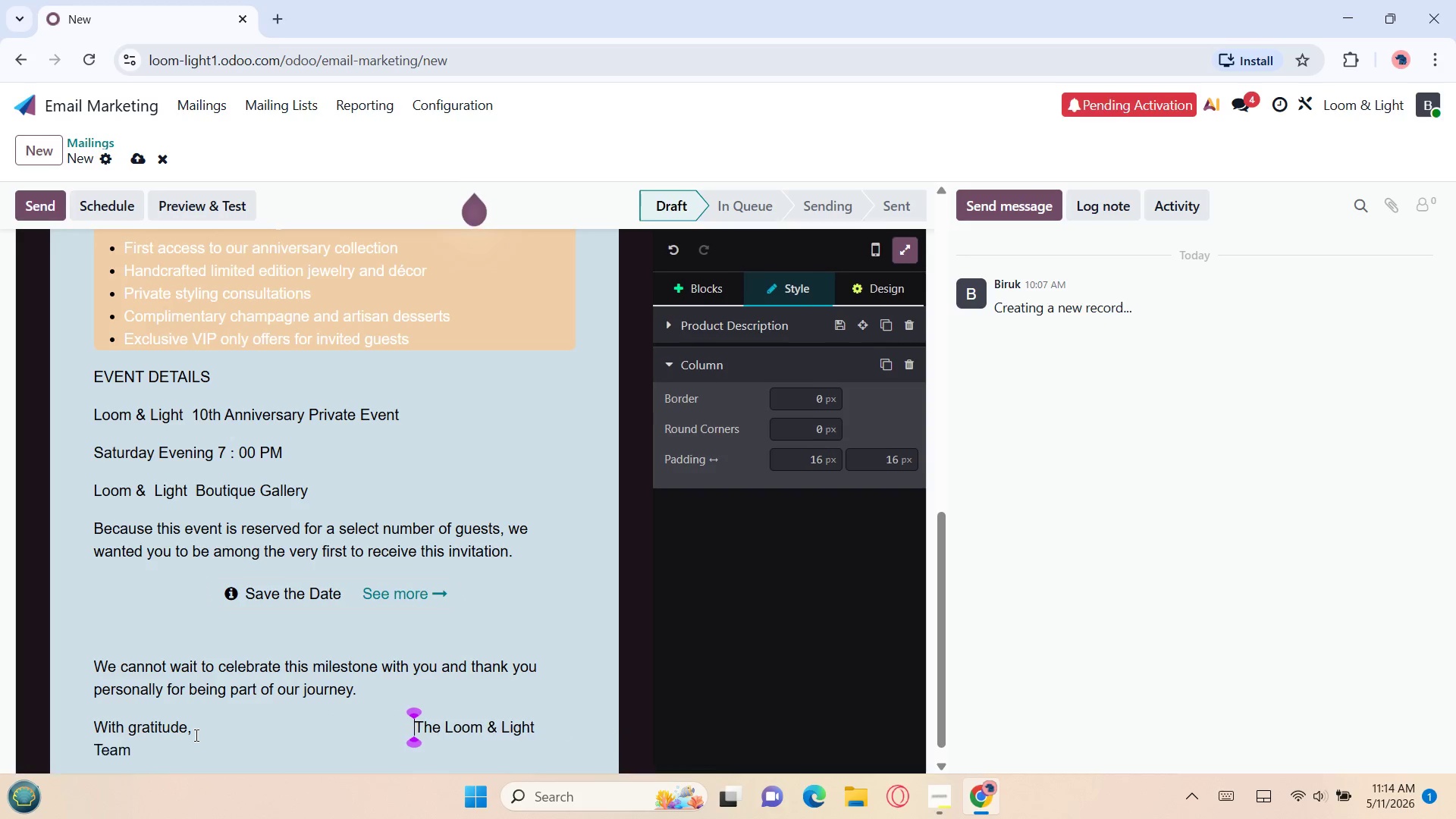 
key(Space)
 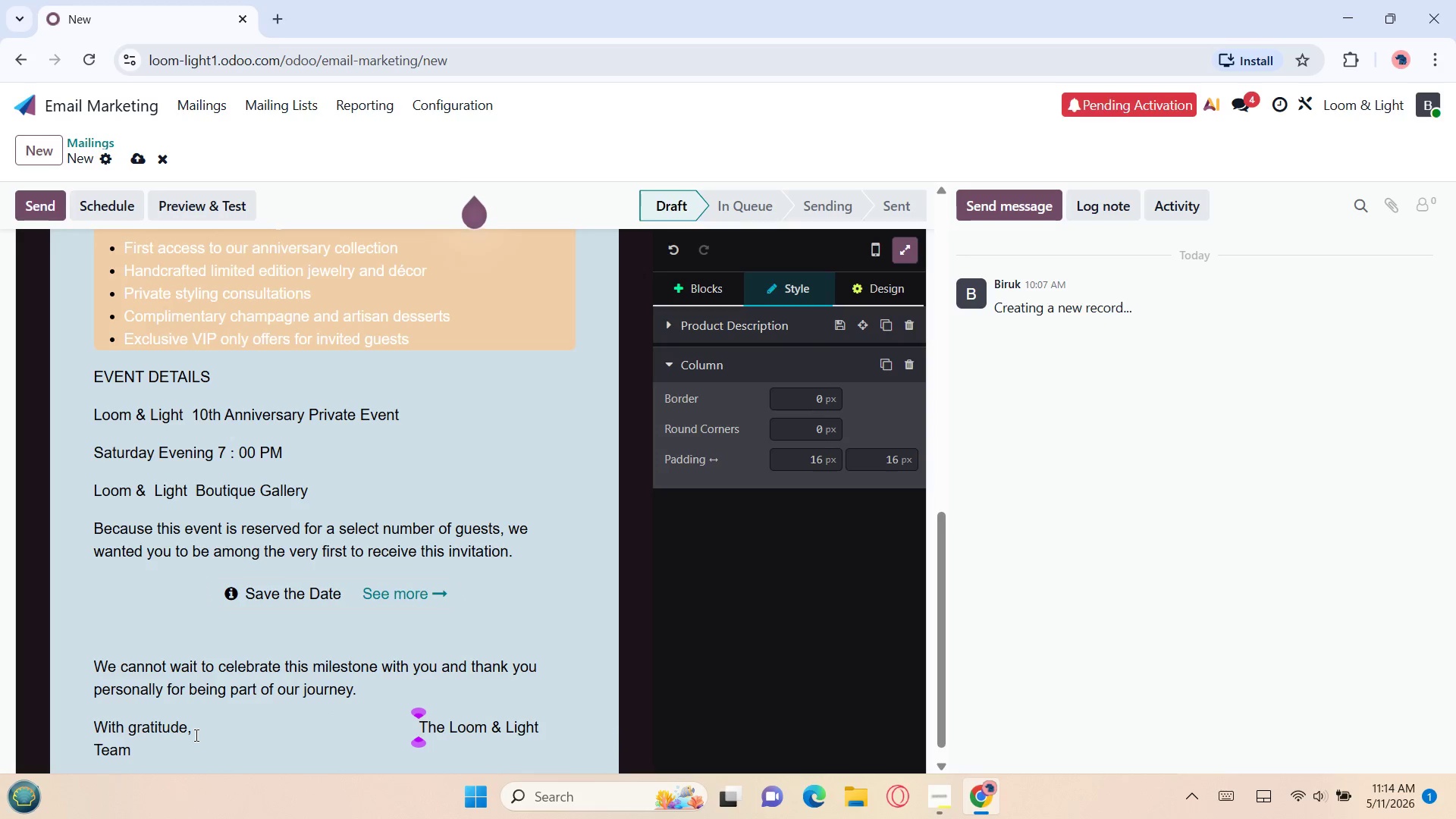 
key(Space)
 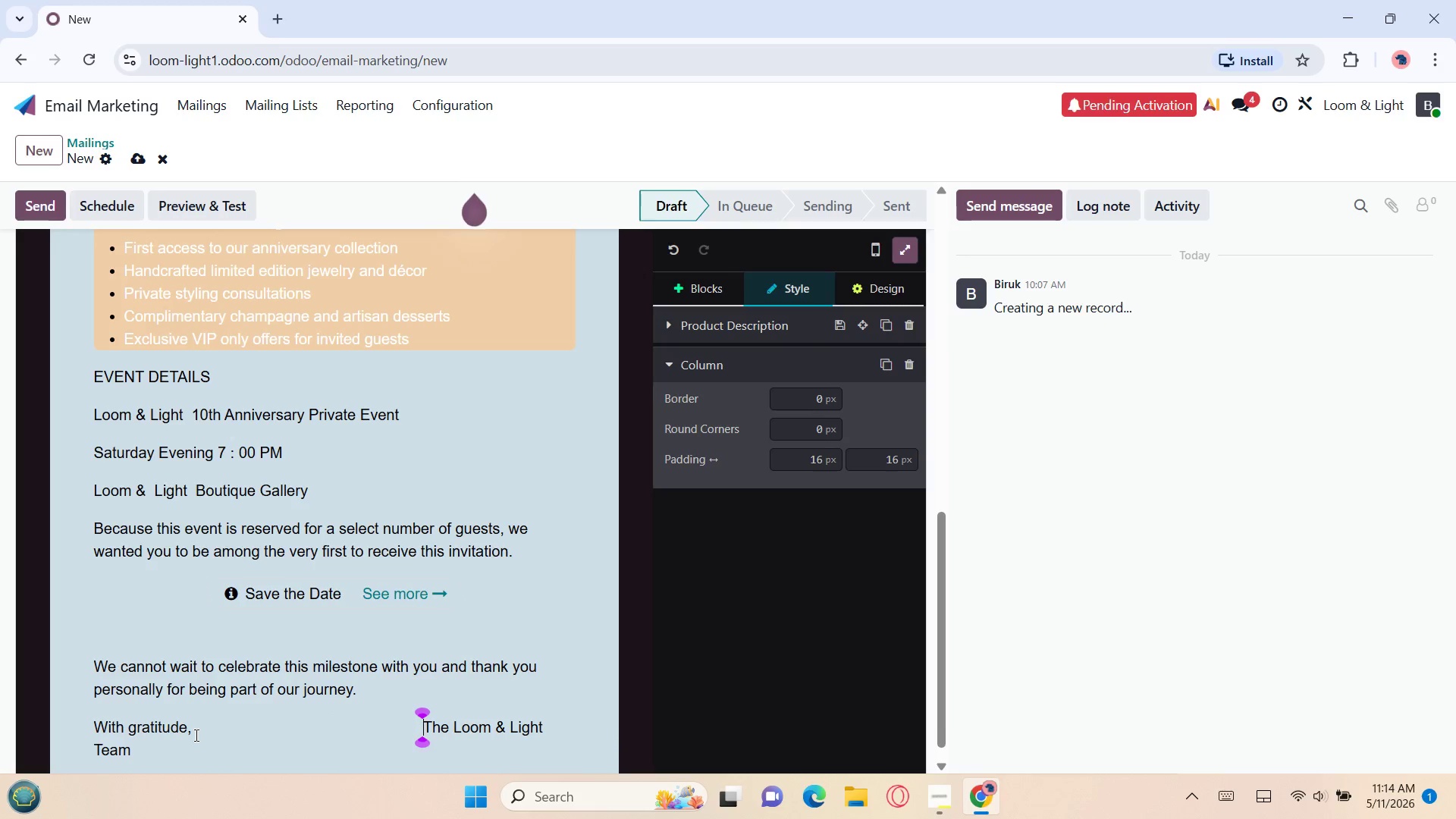 
key(Space)
 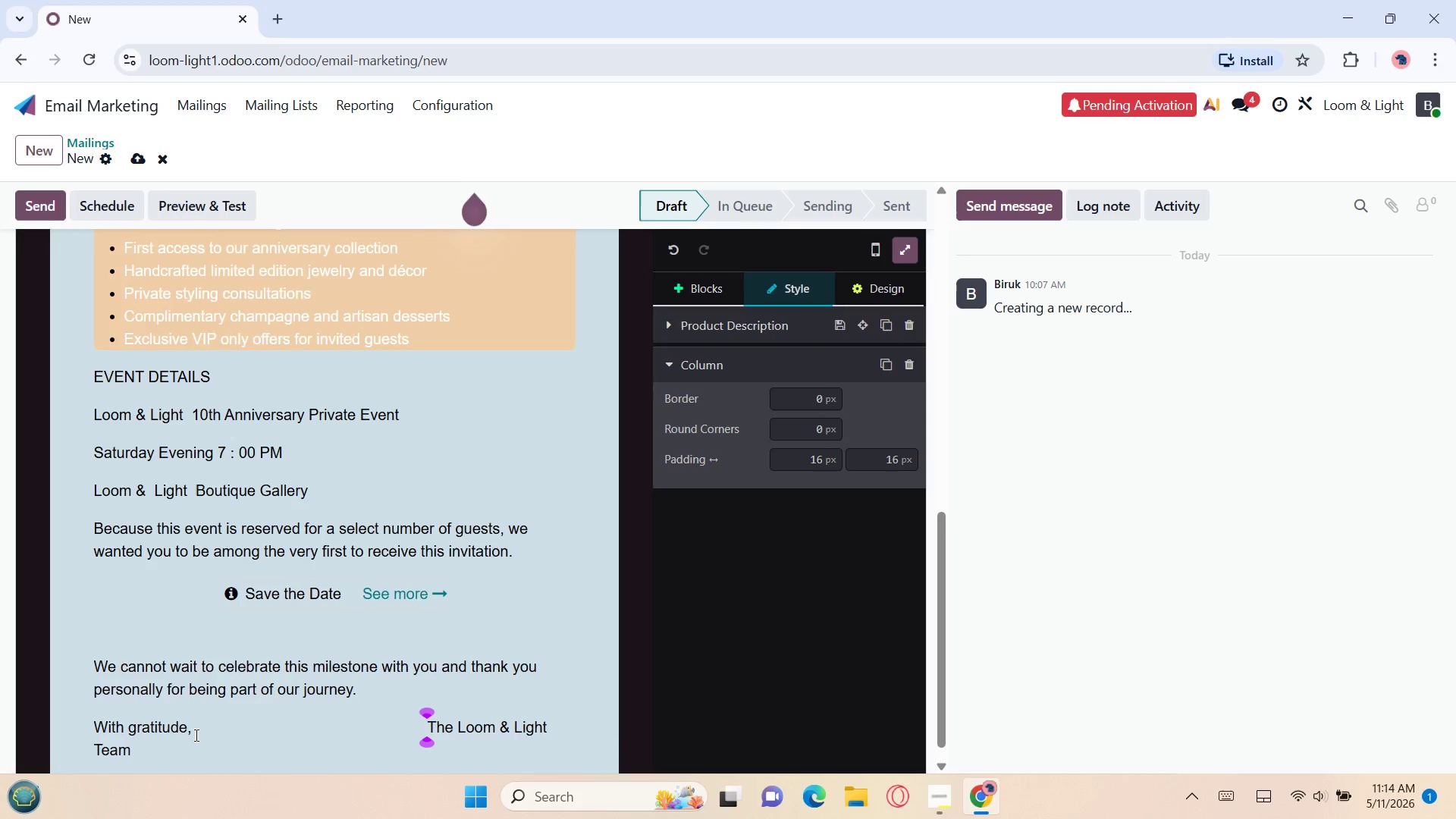 
key(Space)
 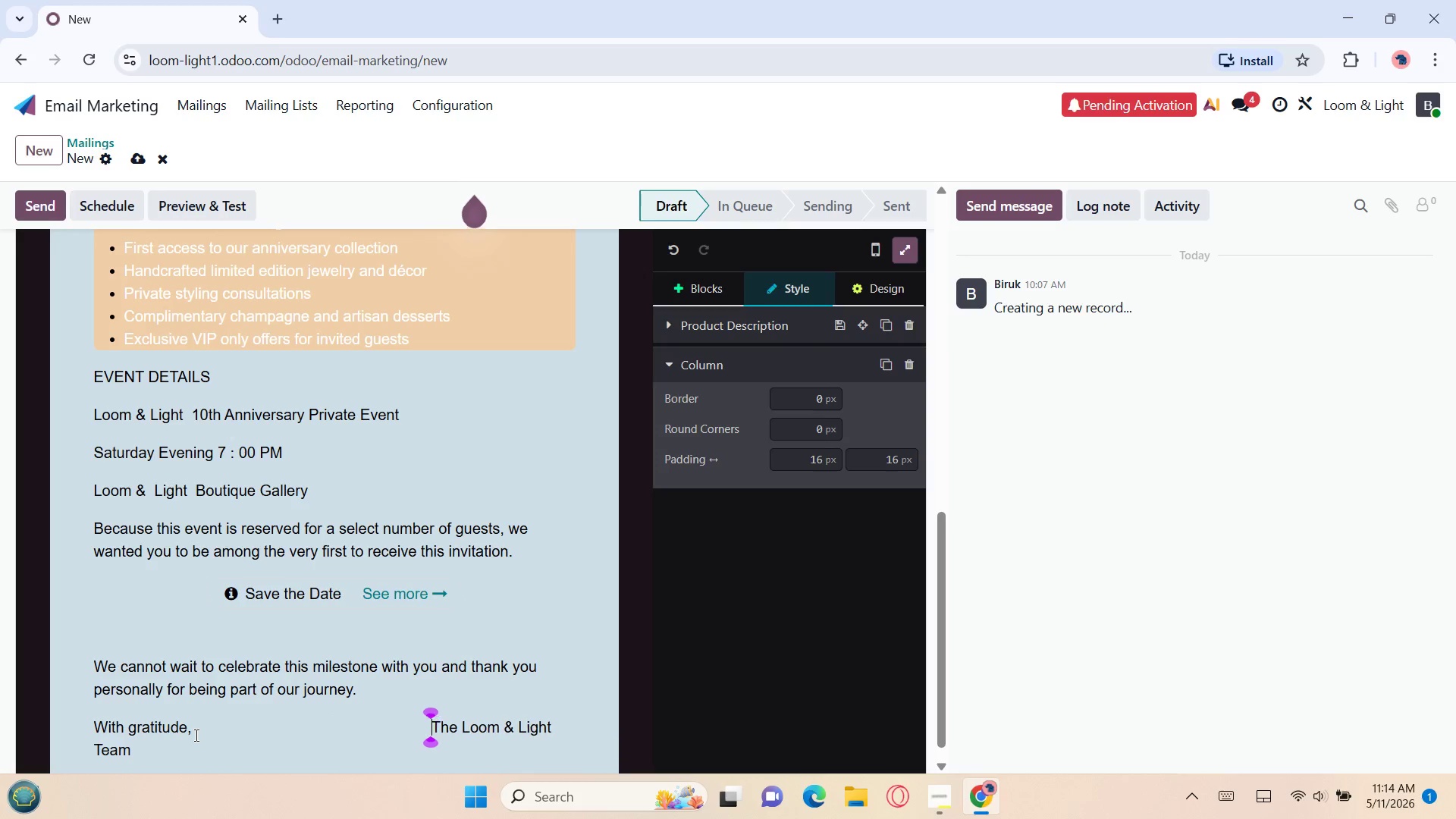 
key(Space)
 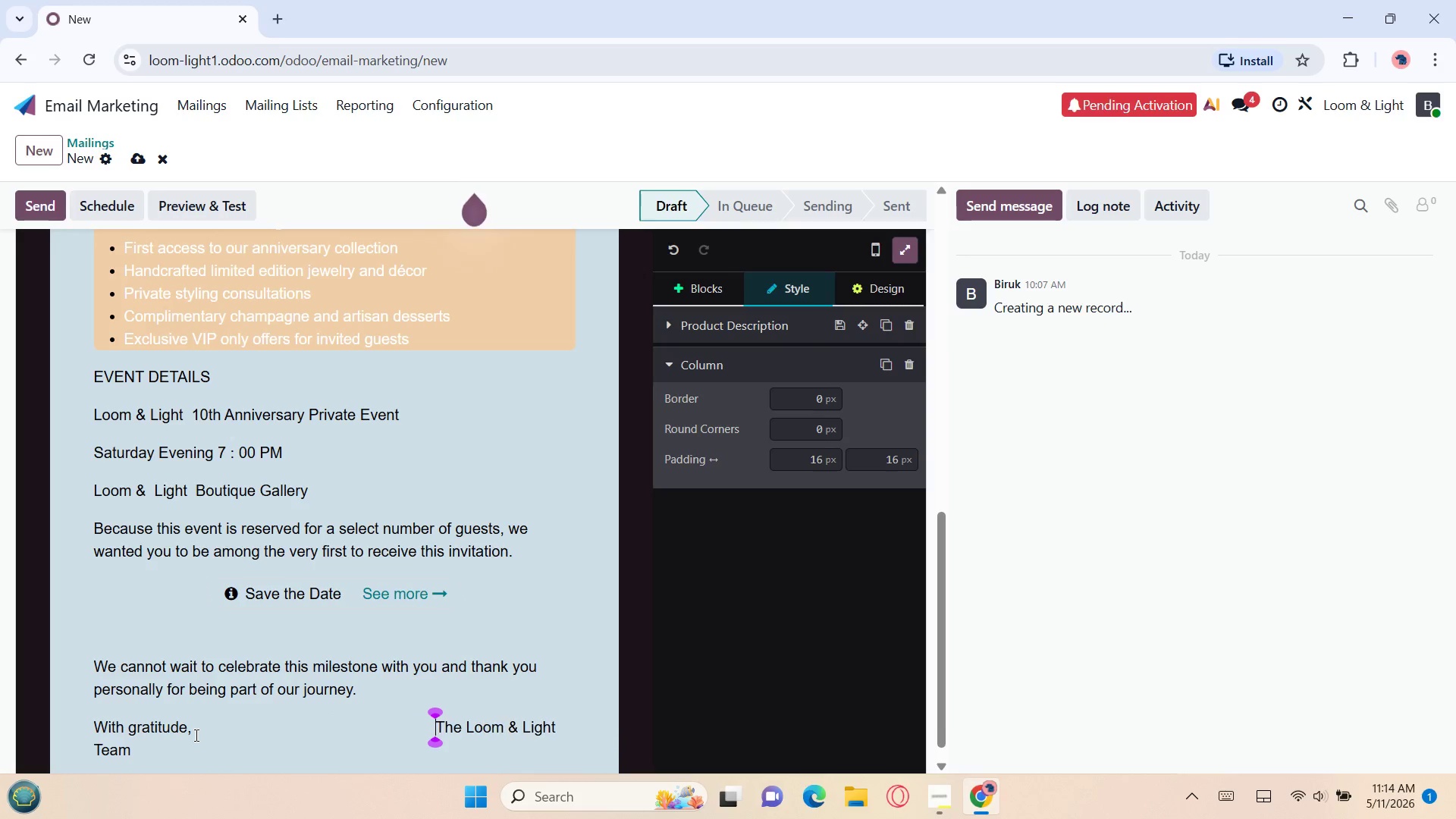 
key(Space)
 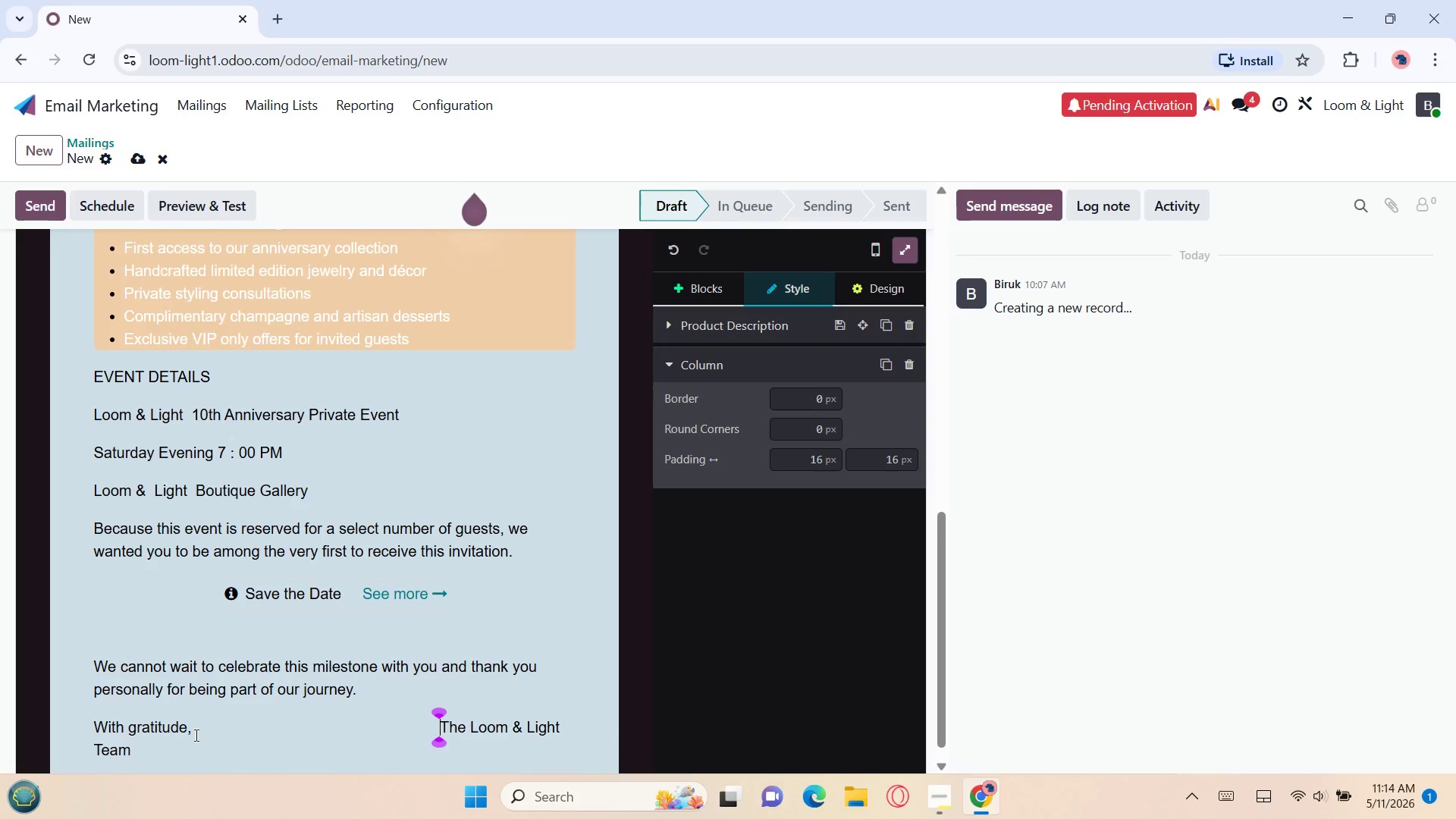 
key(Space)
 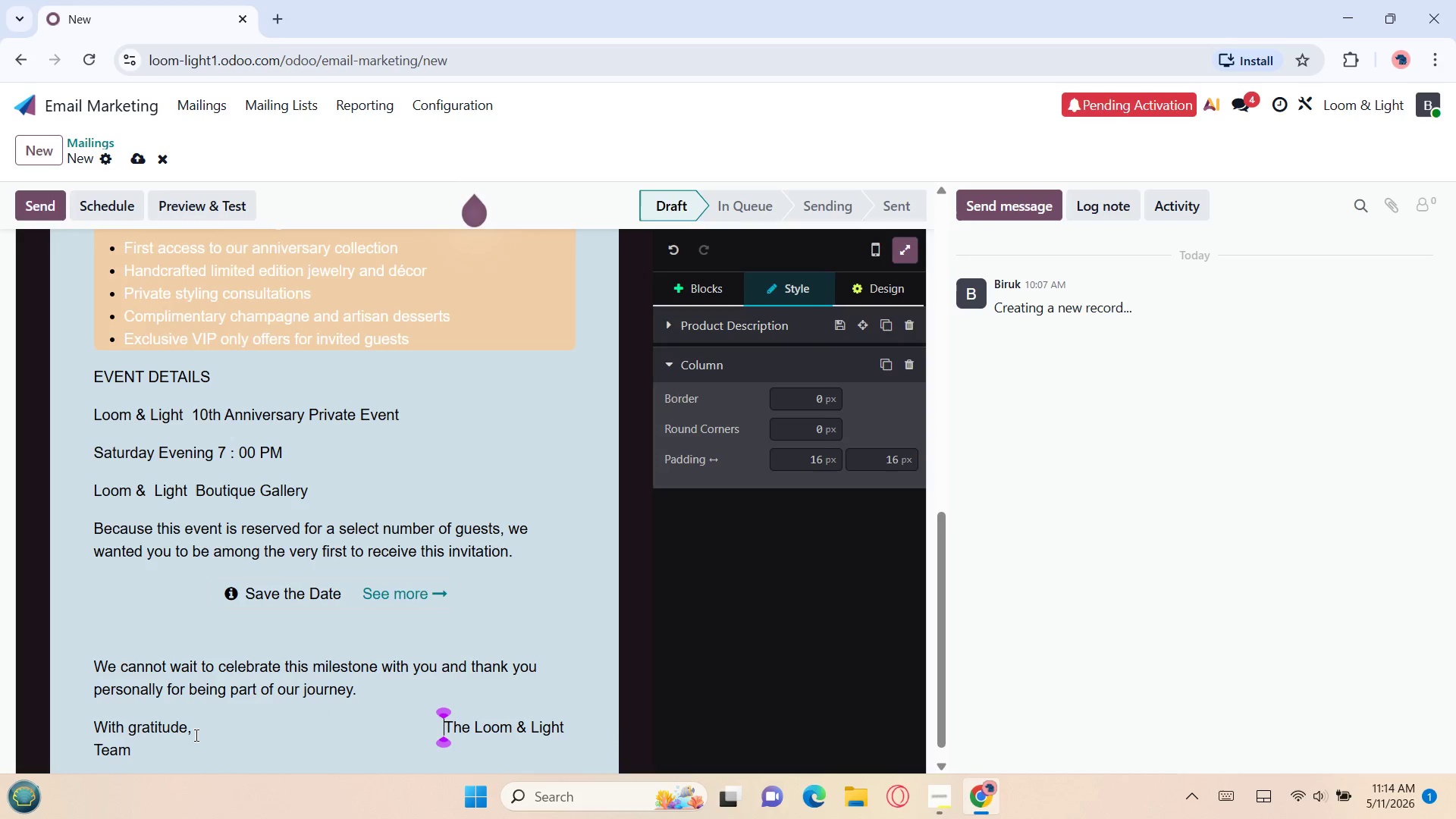 
key(Space)
 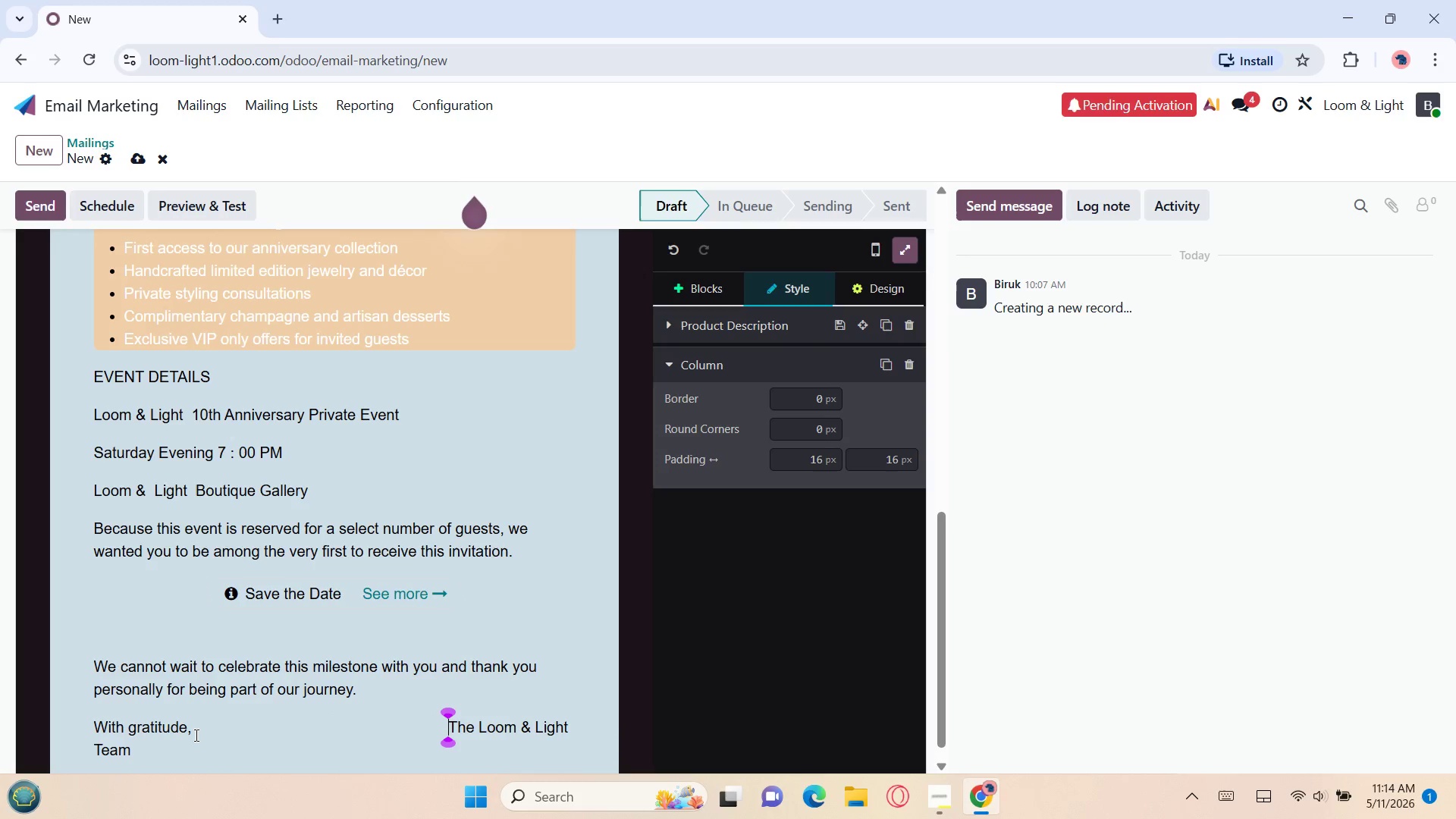 
key(Space)
 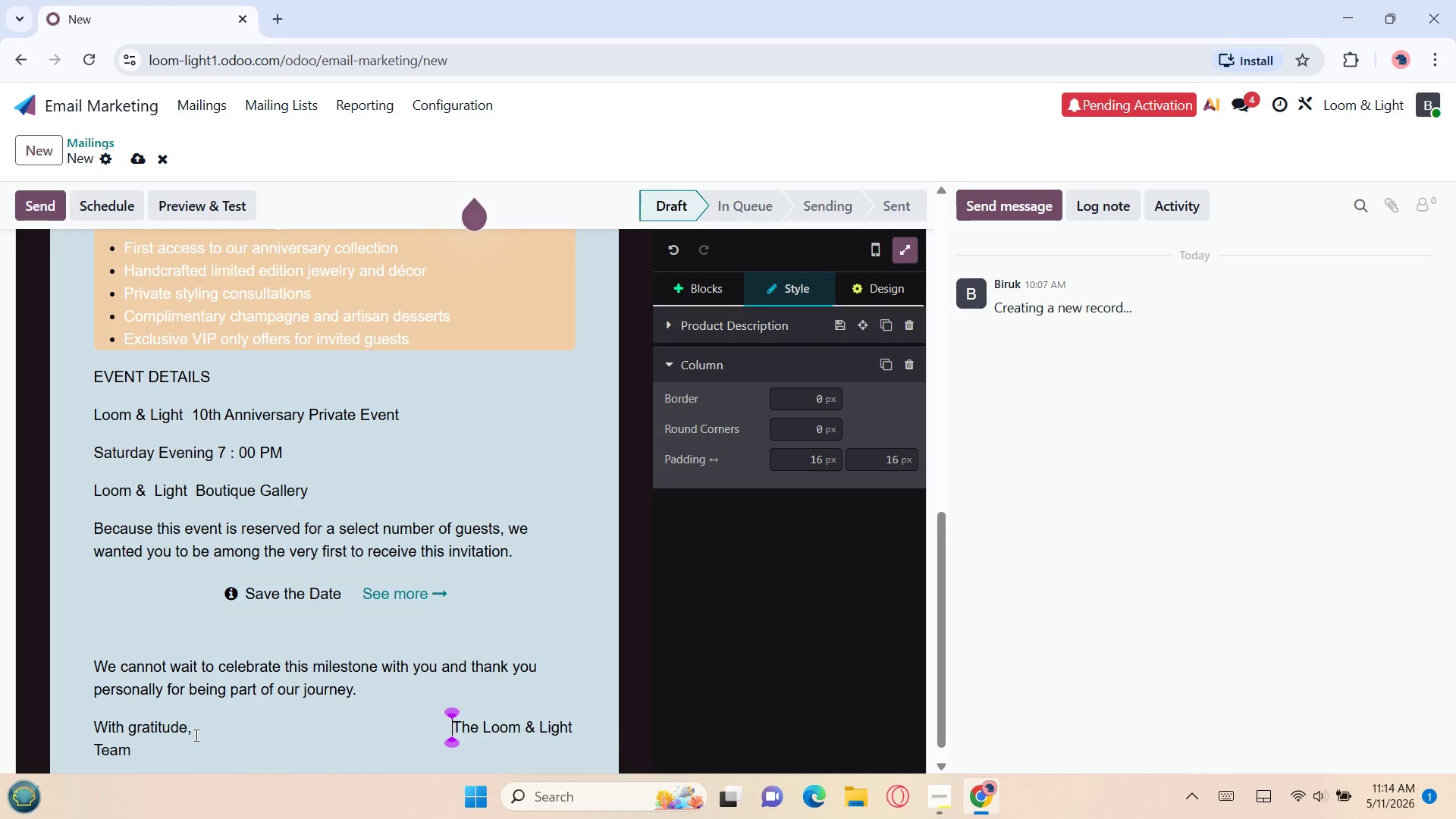 
key(Space)
 